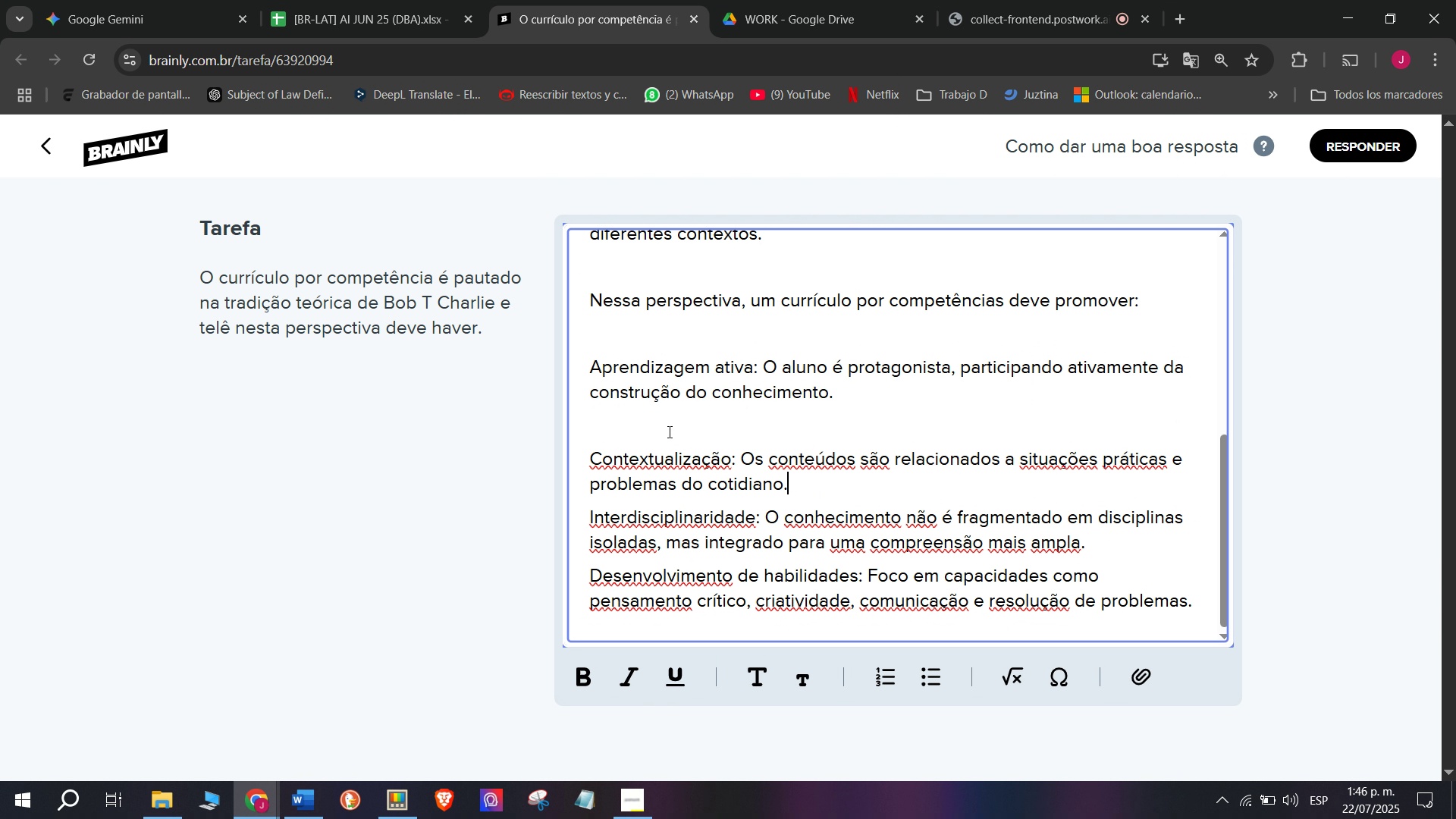 
left_click_drag(start_coordinate=[668, 429], to_coordinate=[672, 426])
 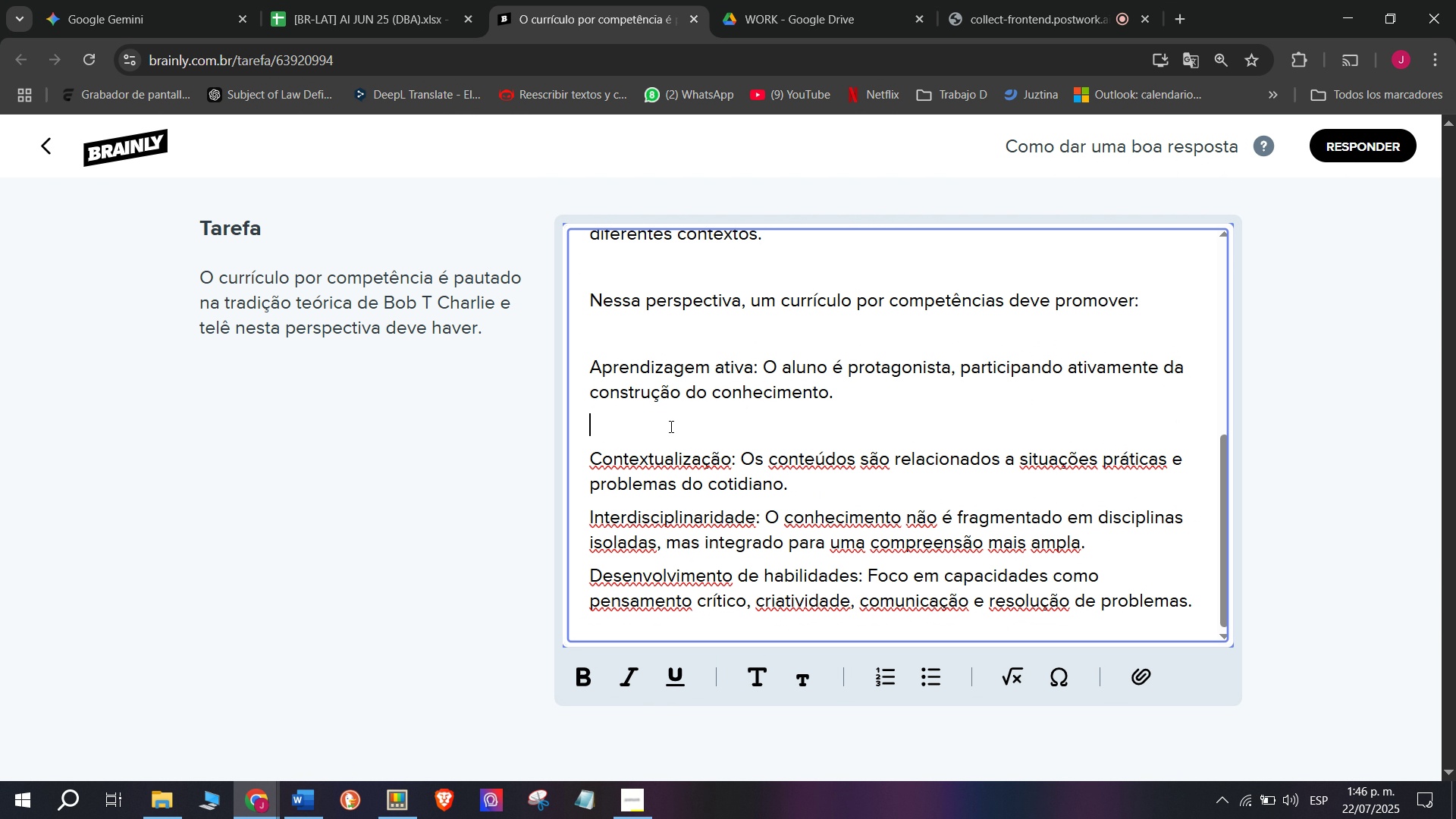 
key(Q)
 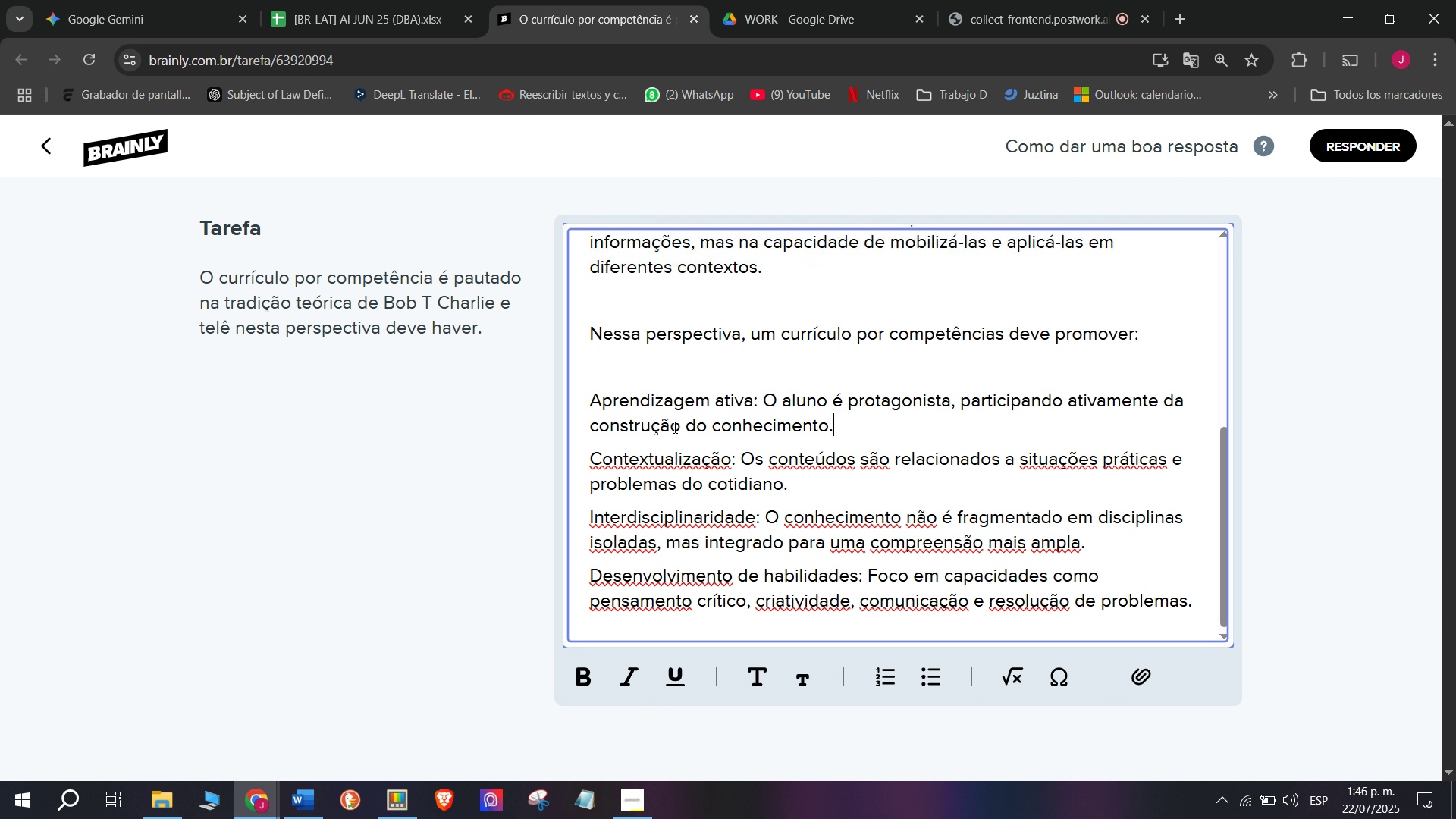 
key(Backspace)
 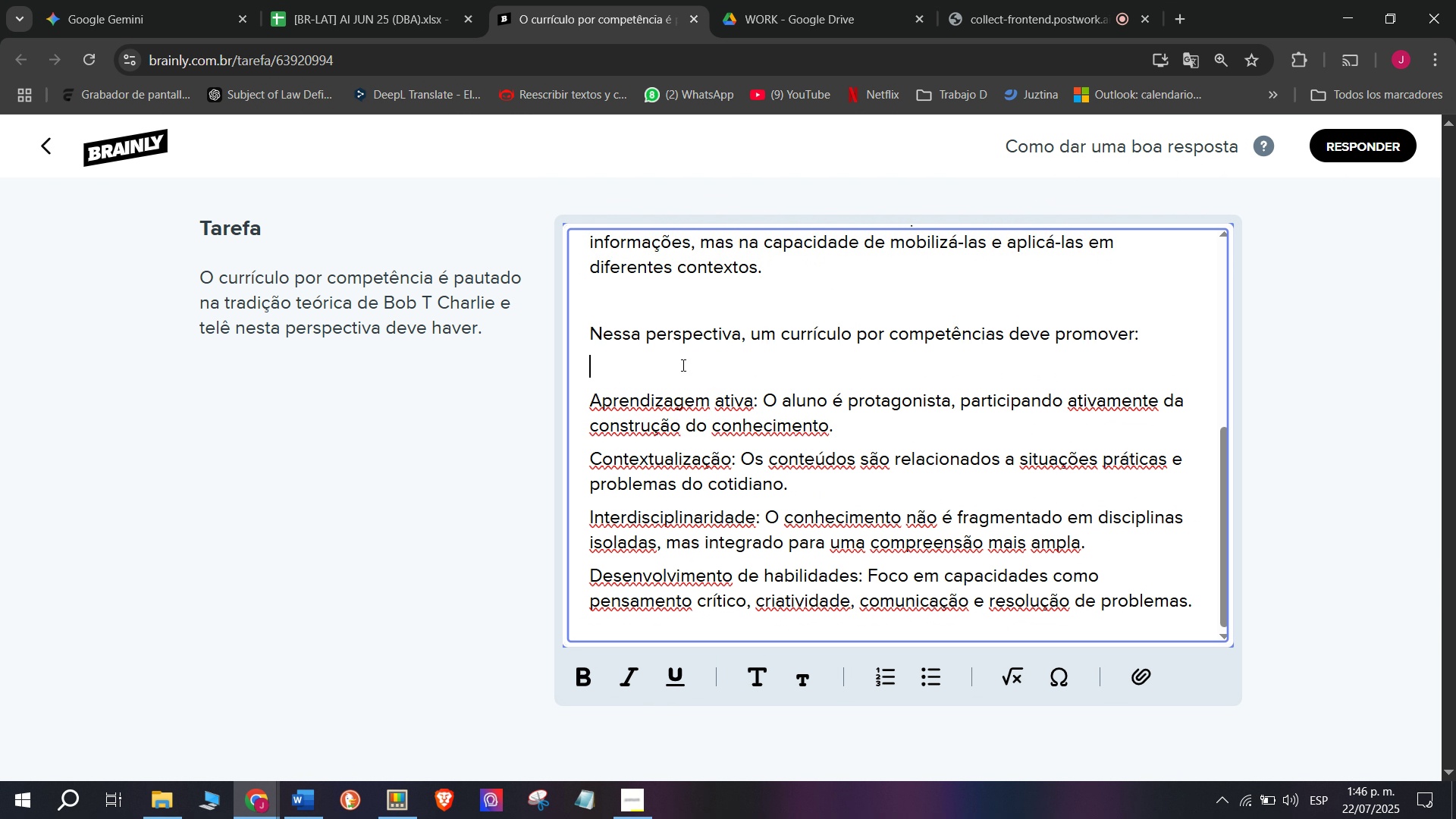 
double_click([682, 365])
 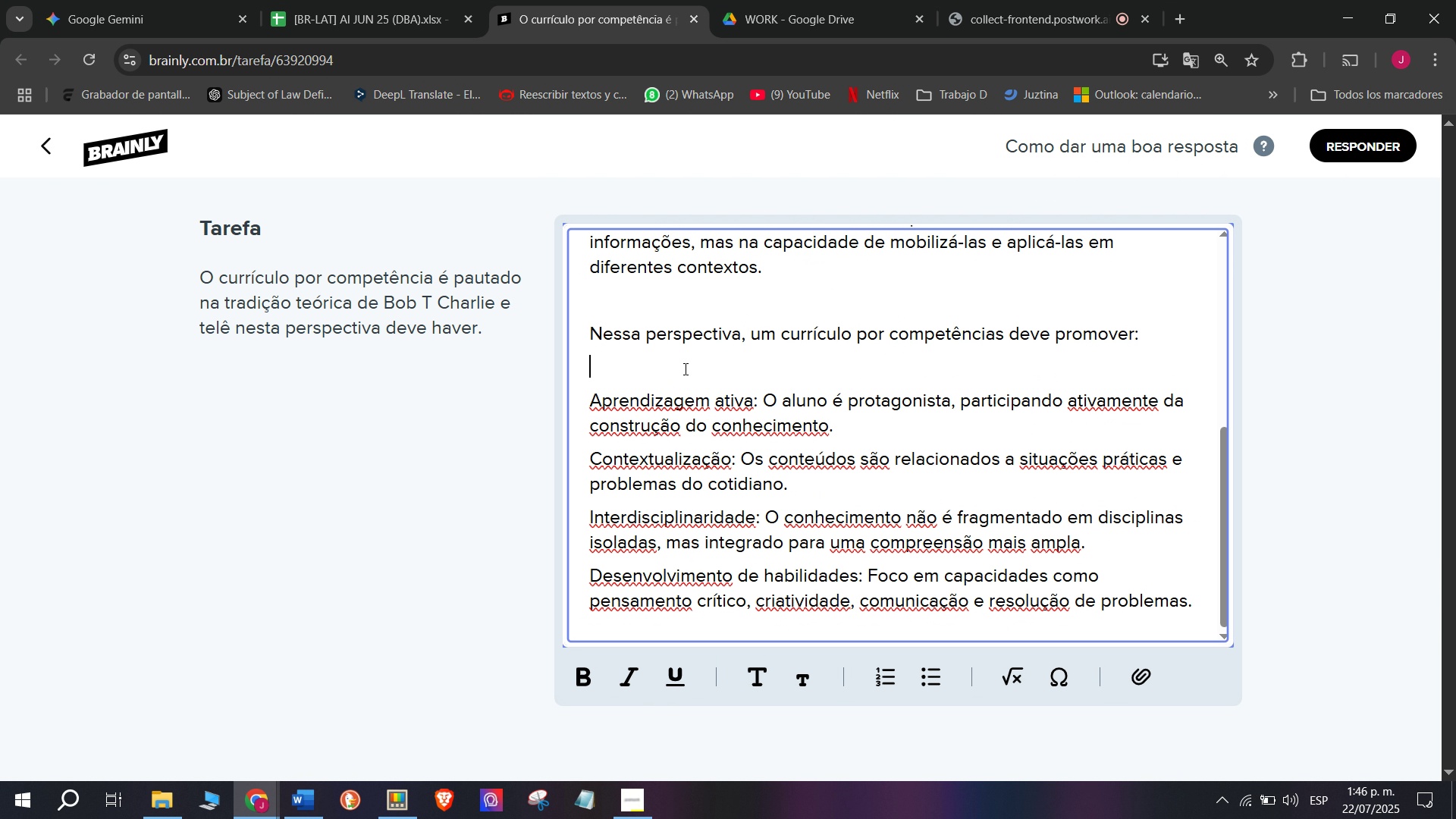 
key(Q)
 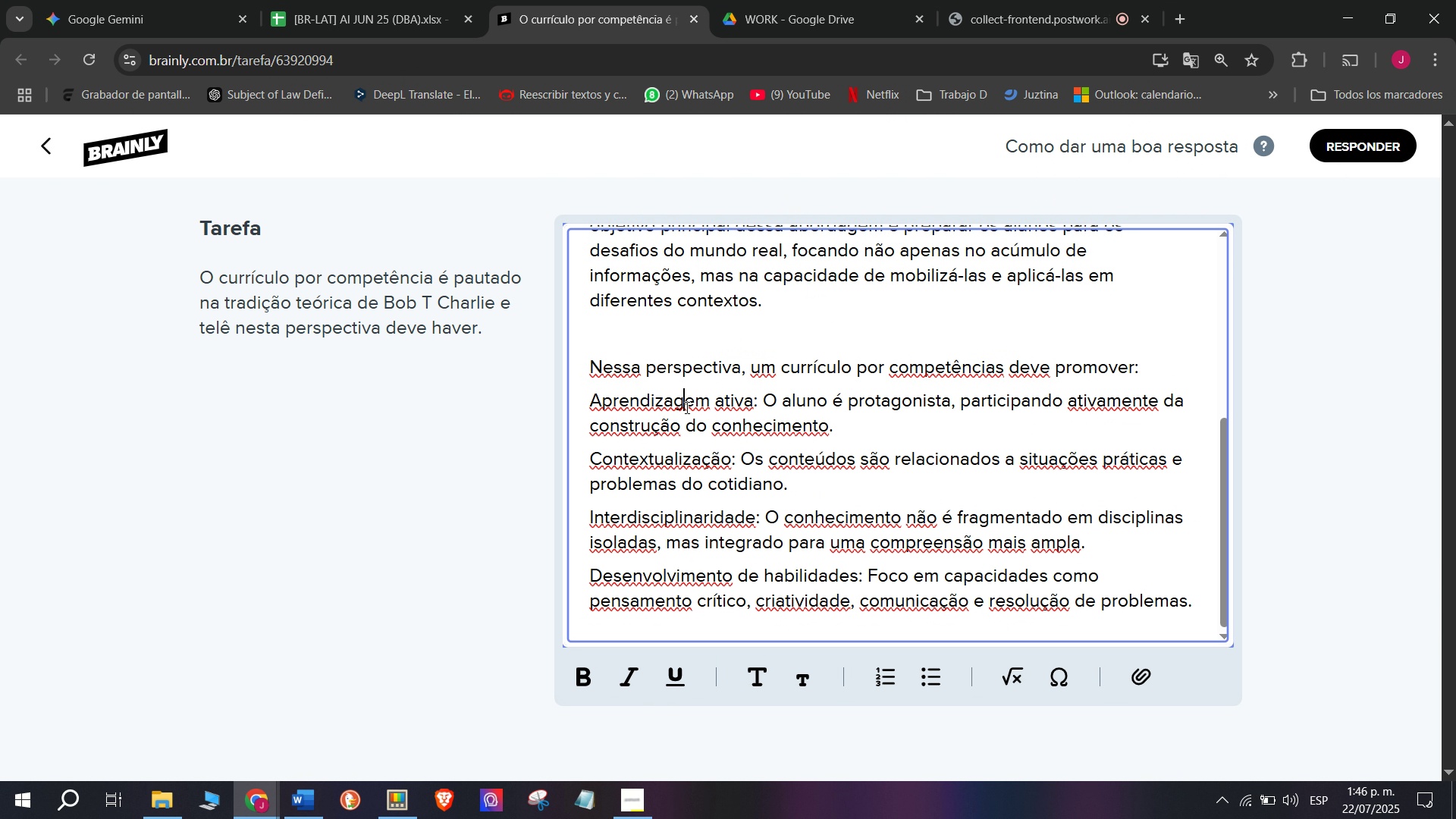 
key(Backspace)
 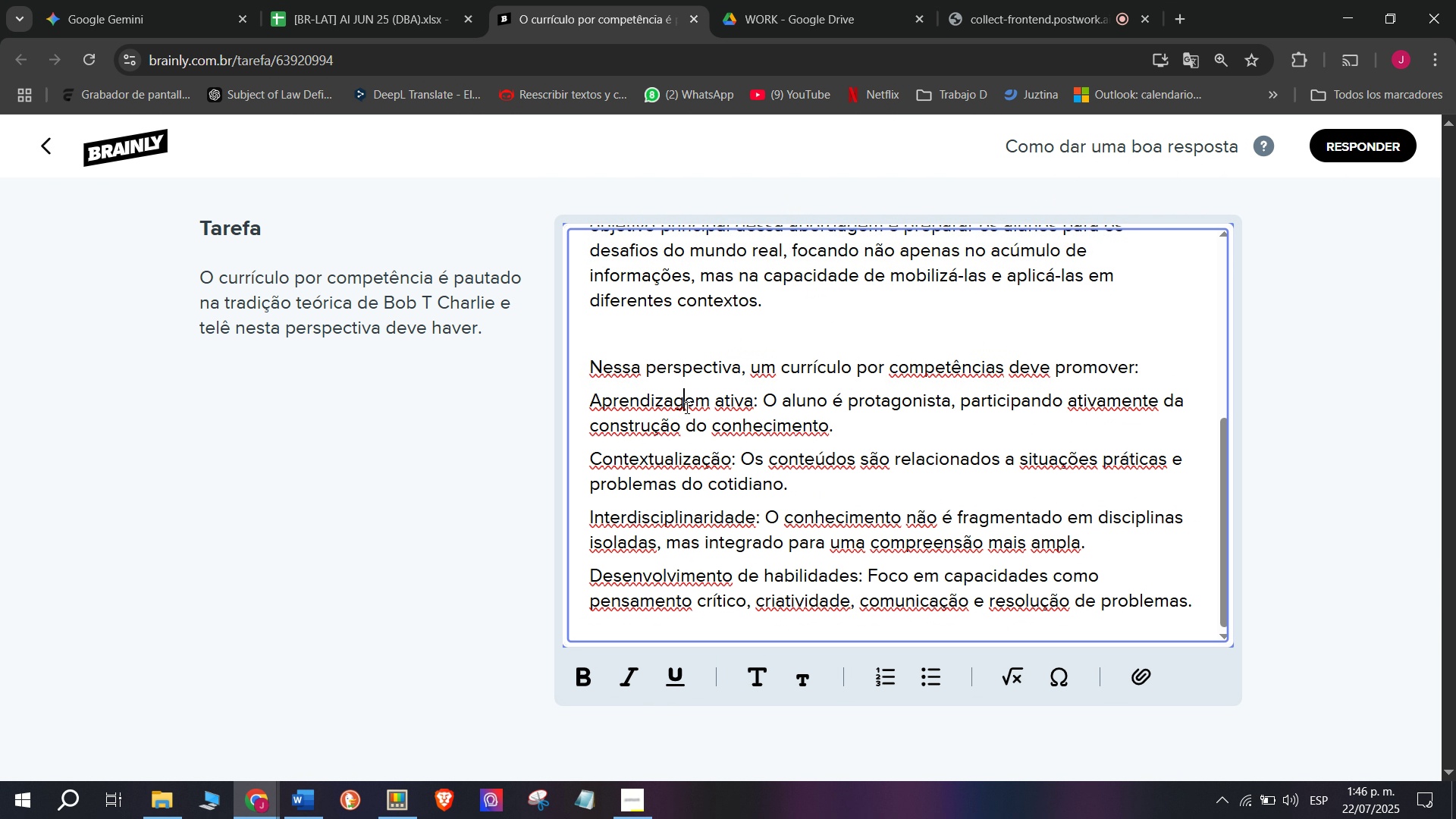 
left_click_drag(start_coordinate=[686, 407], to_coordinate=[755, 566])
 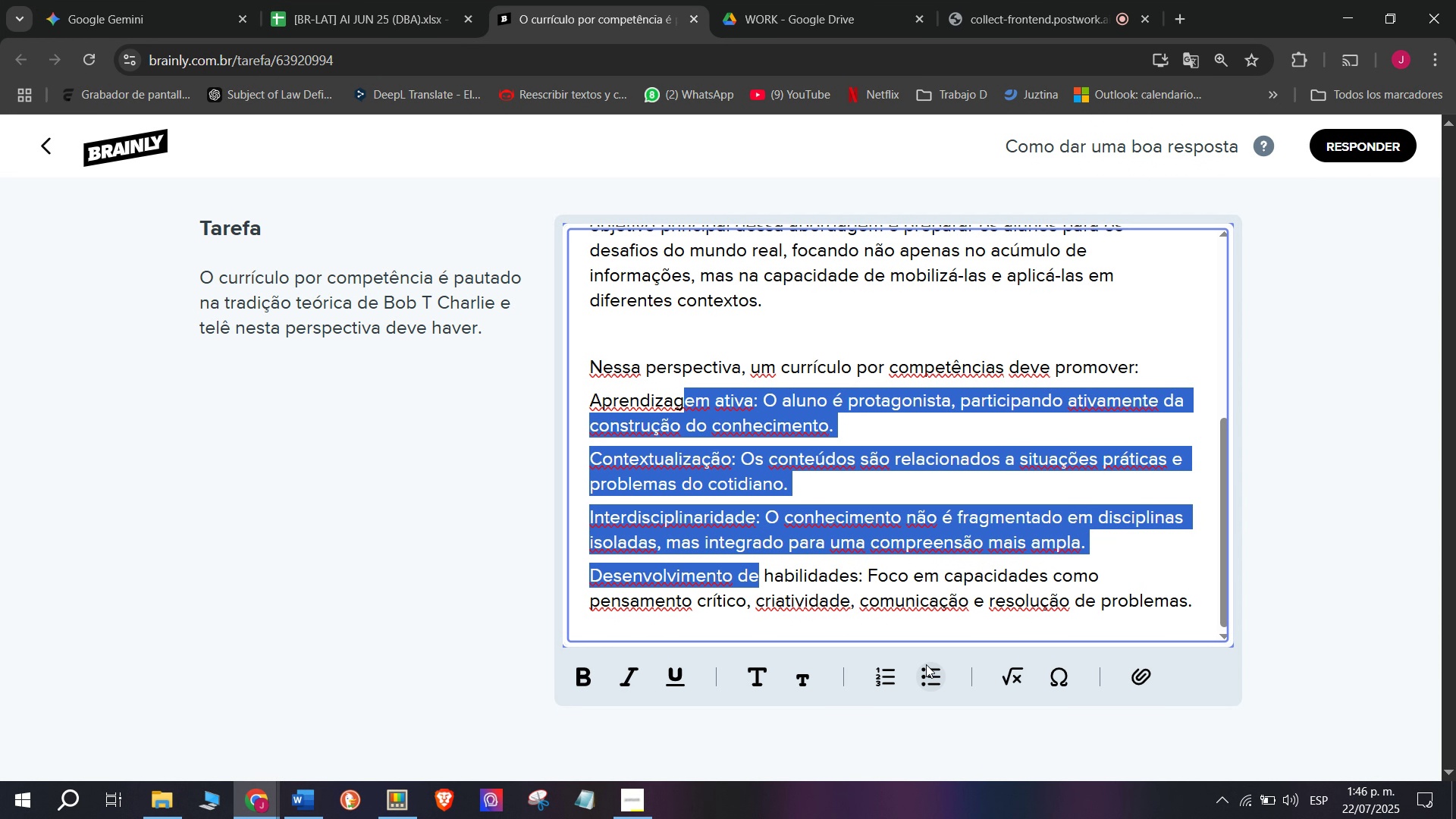 
left_click([926, 664])
 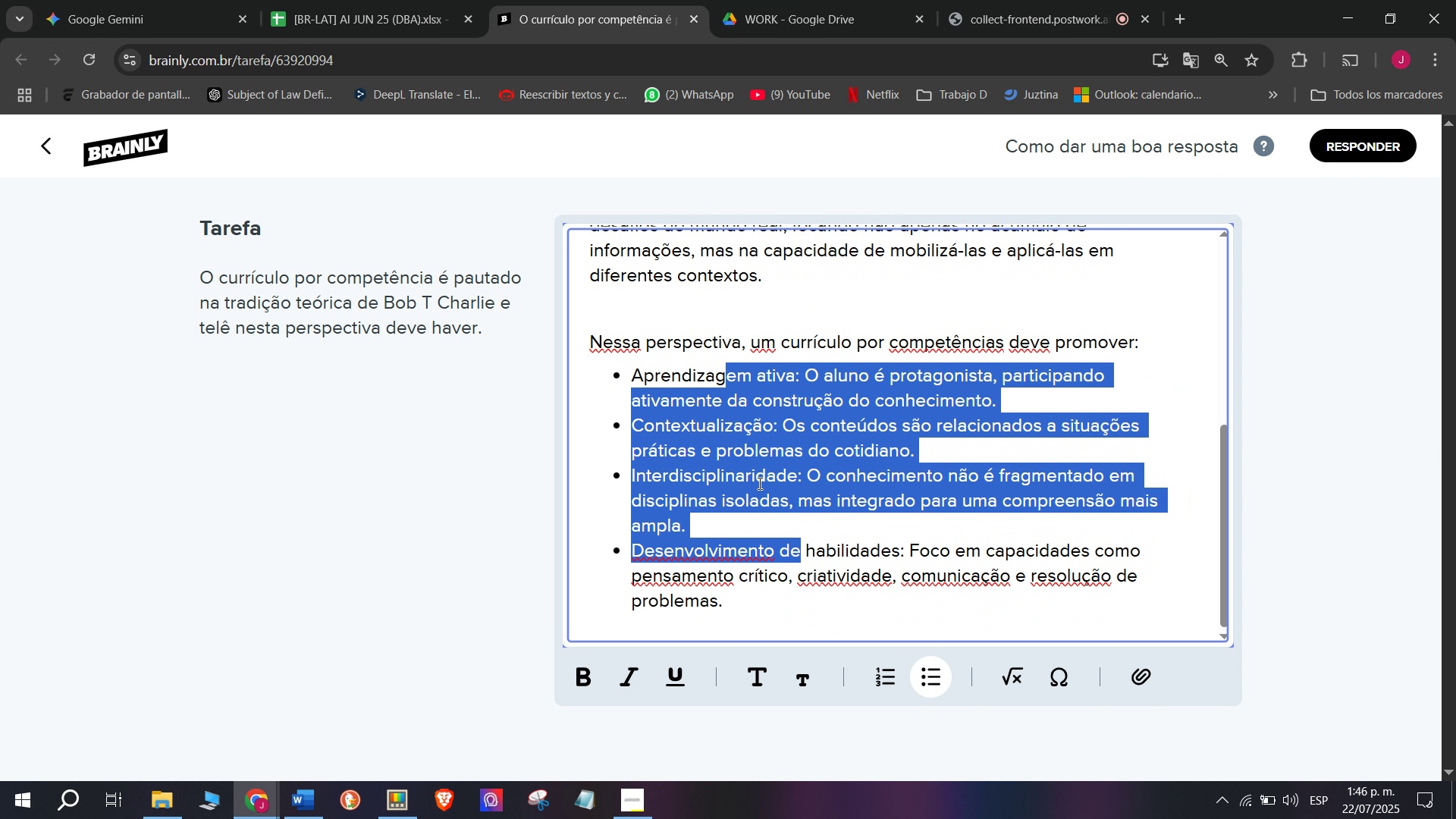 
scroll: coordinate [702, 462], scroll_direction: up, amount: 3.0
 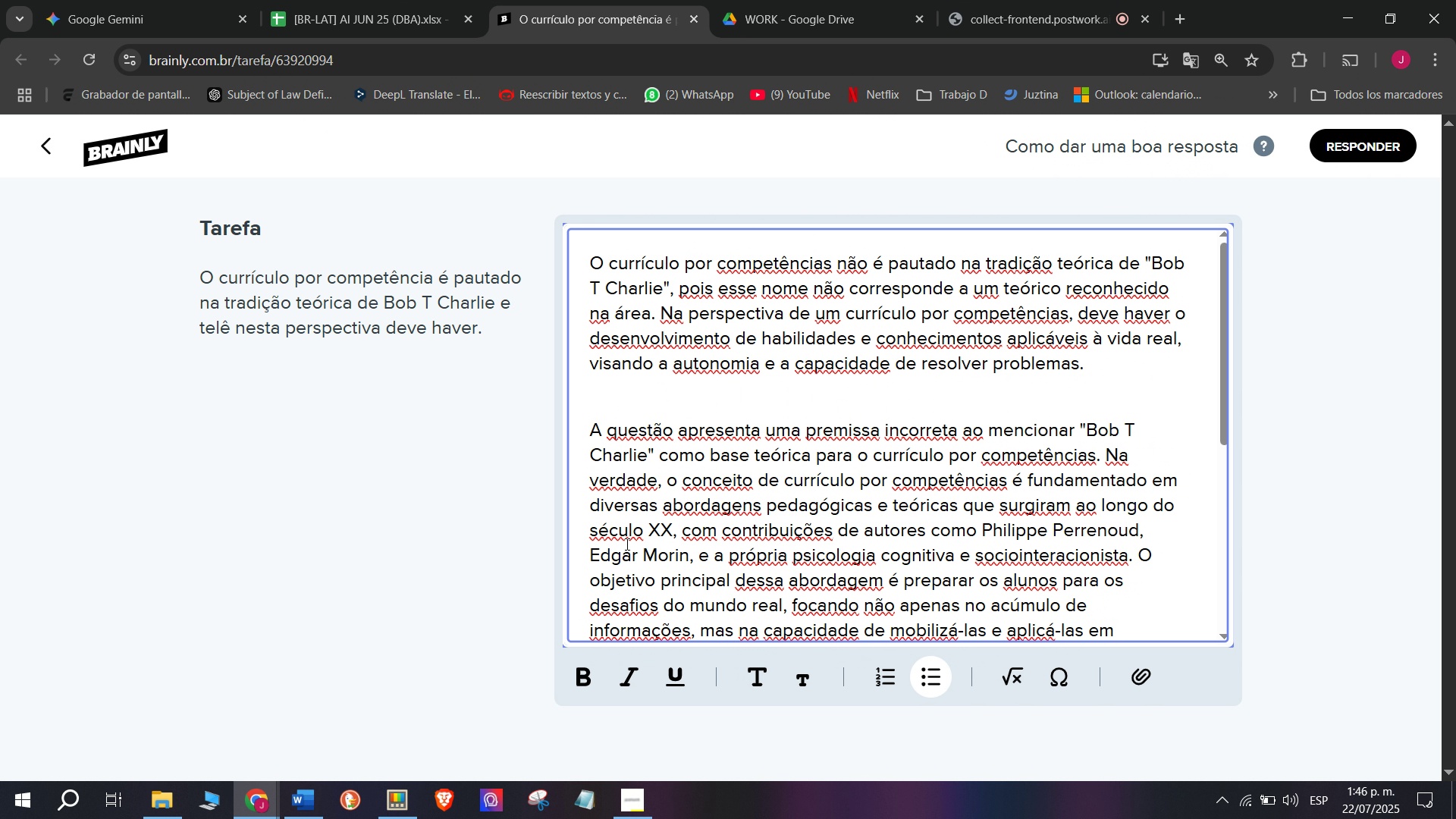 
left_click([589, 557])
 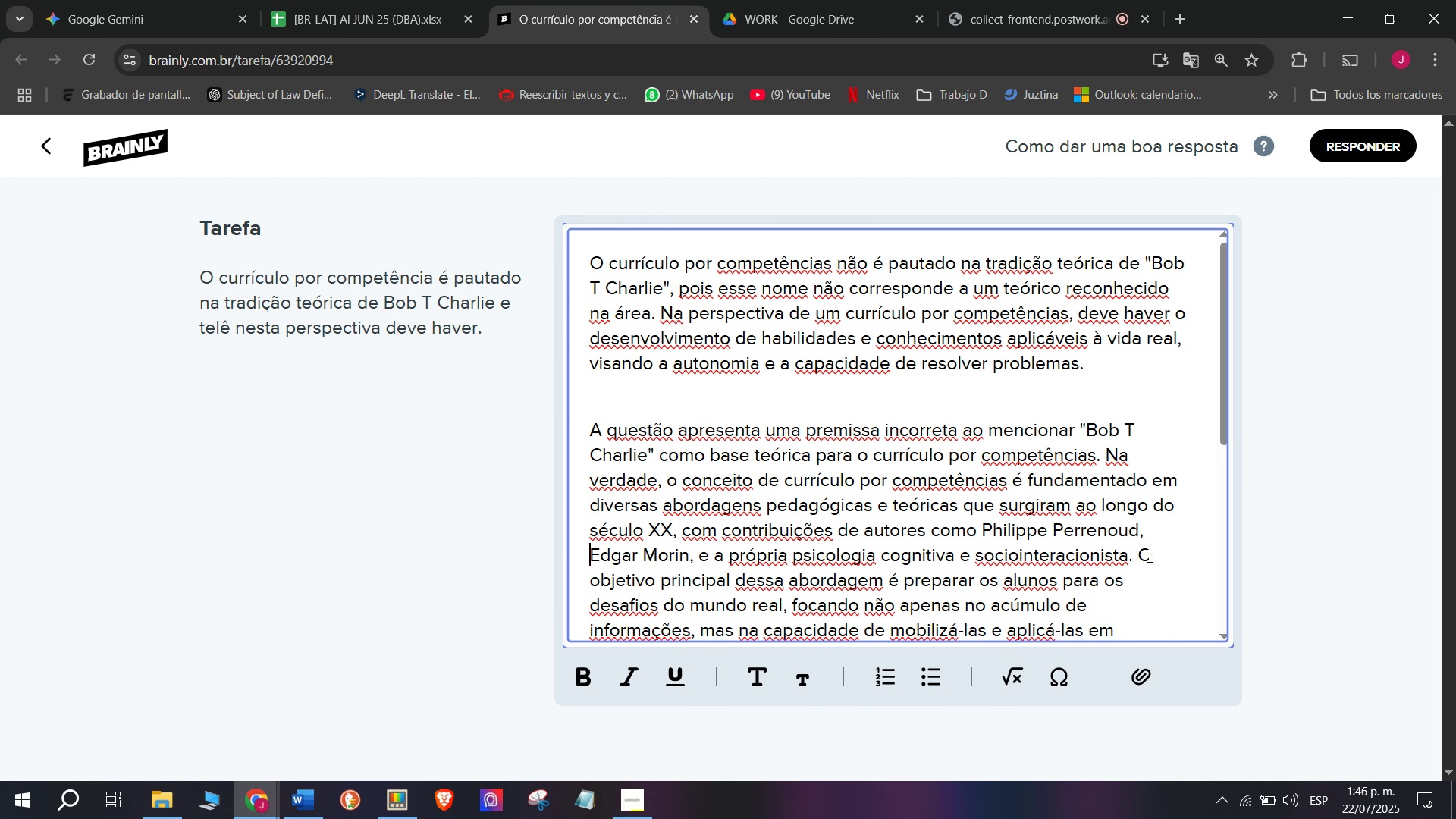 
left_click([1140, 557])
 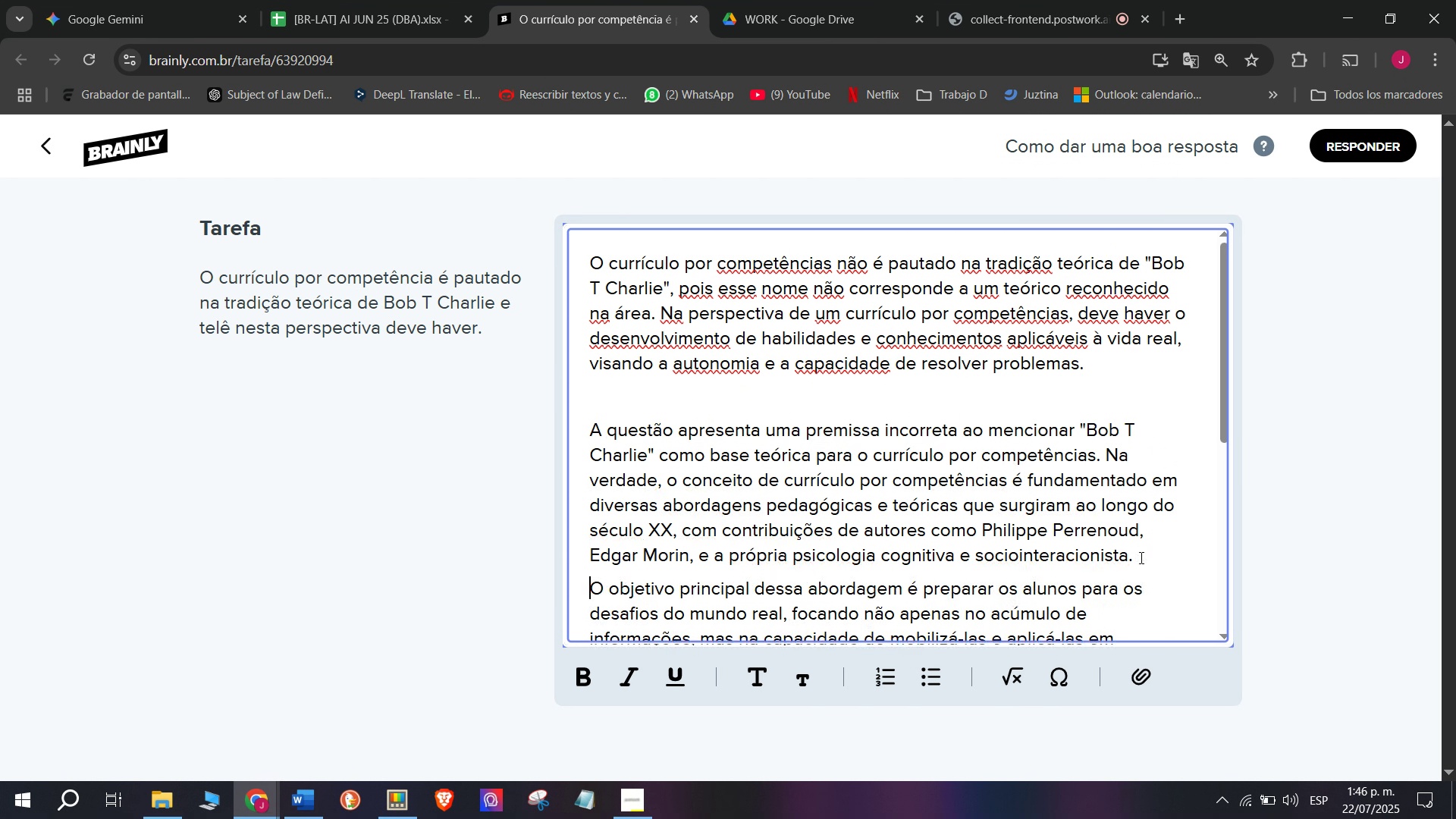 
key(W)
 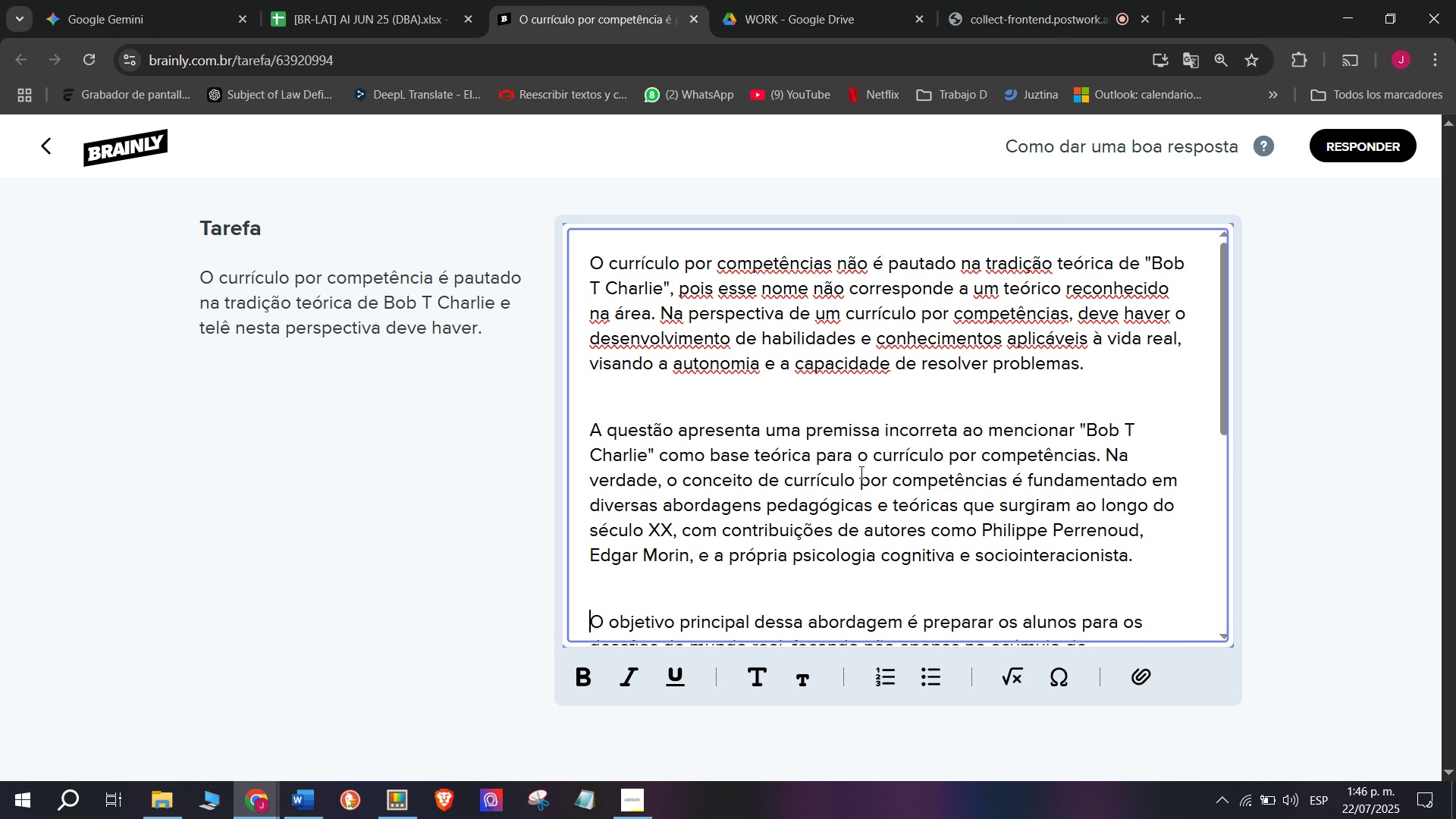 
key(Enter)
 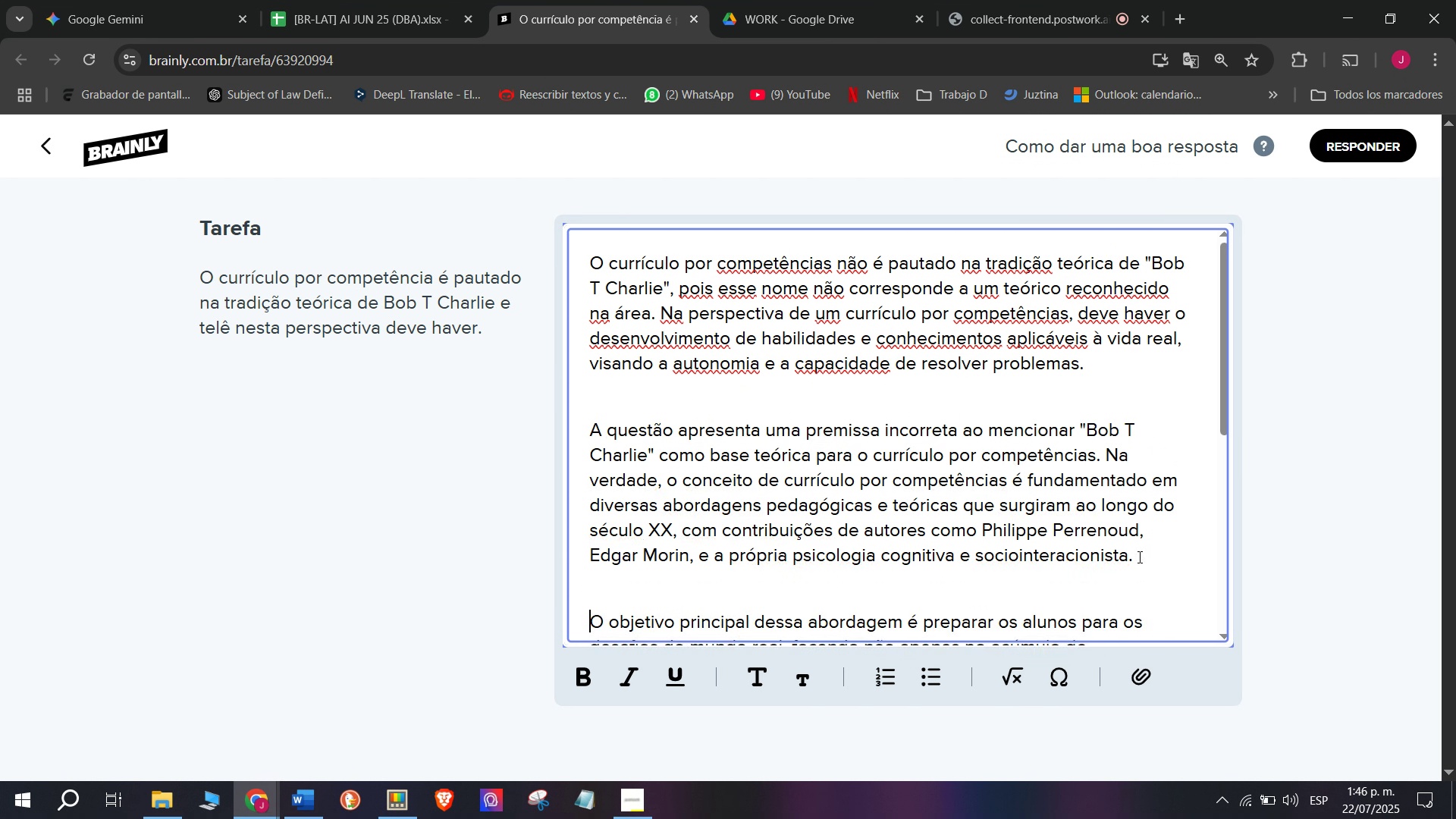 
key(Enter)
 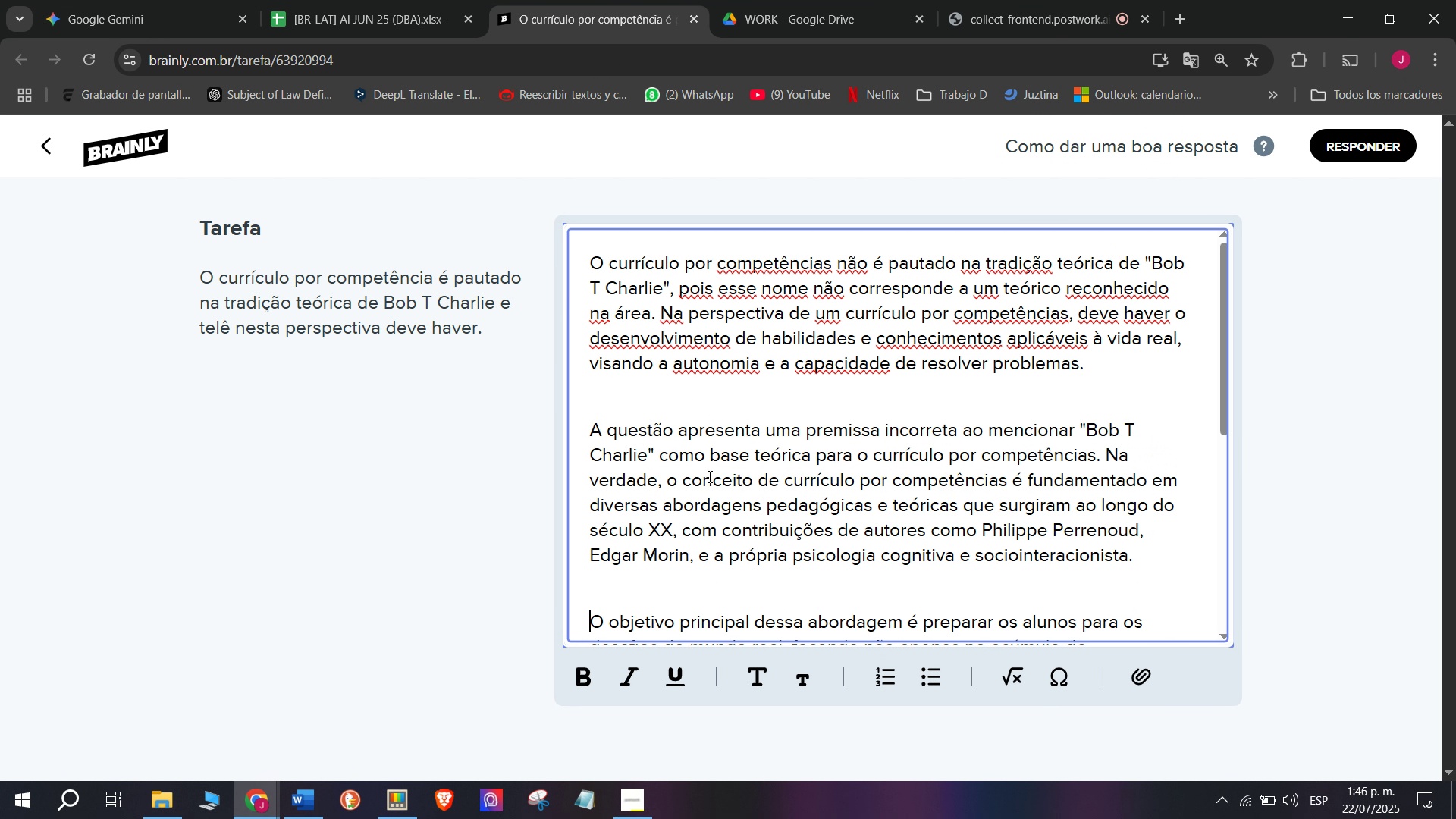 
key(W)
 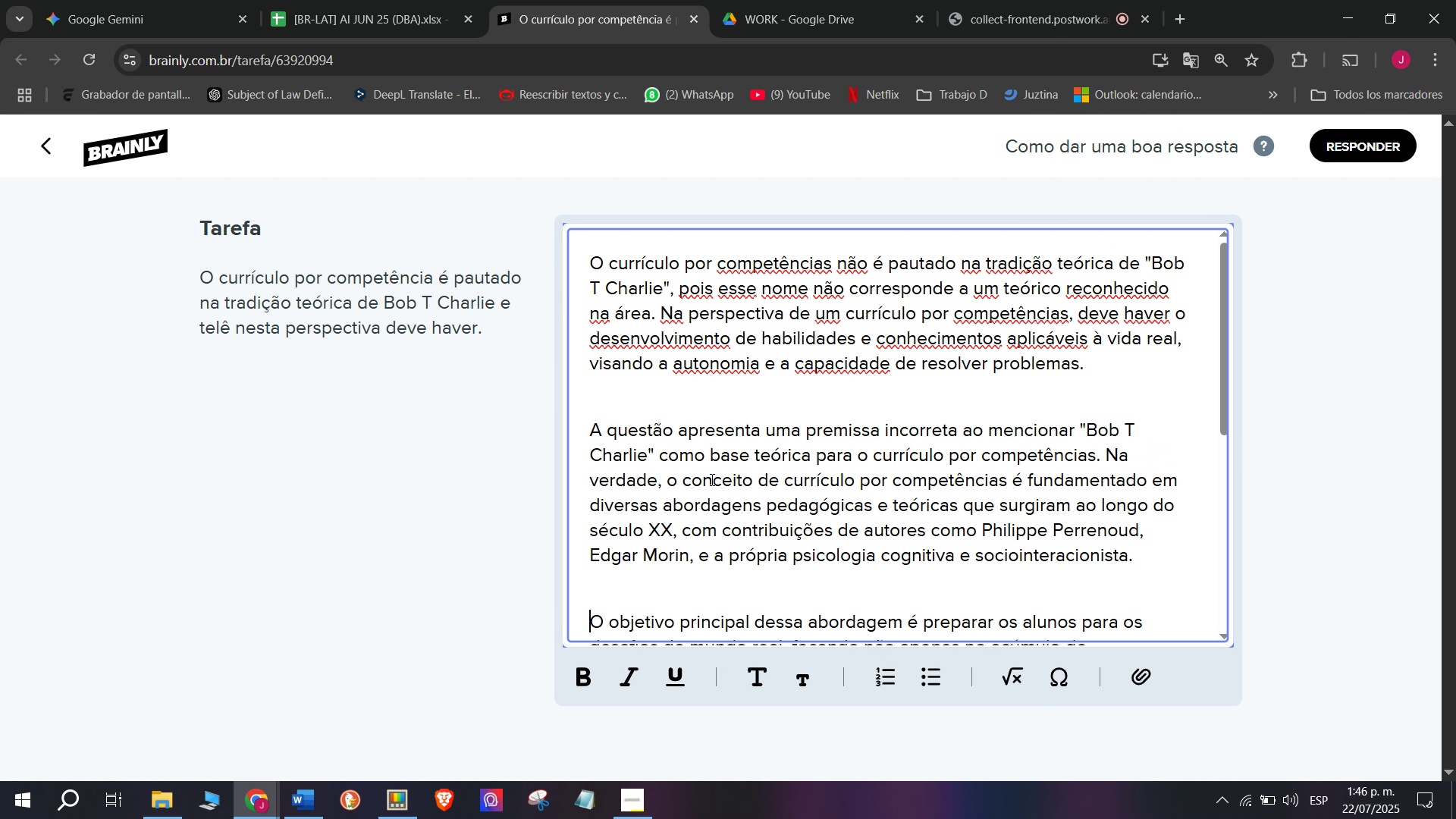 
scroll: coordinate [744, 318], scroll_direction: up, amount: 3.0
 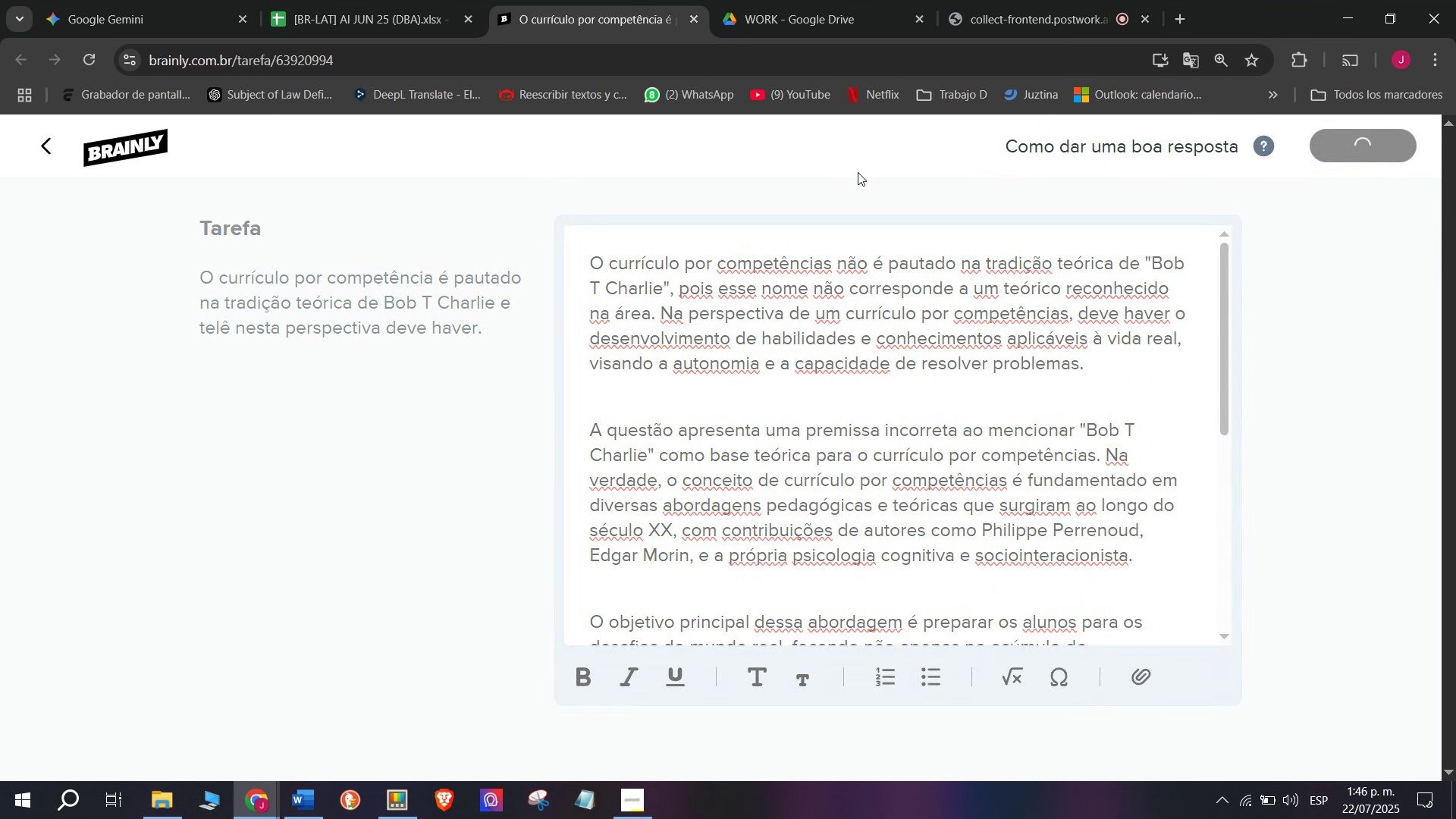 
left_click([330, 0])
 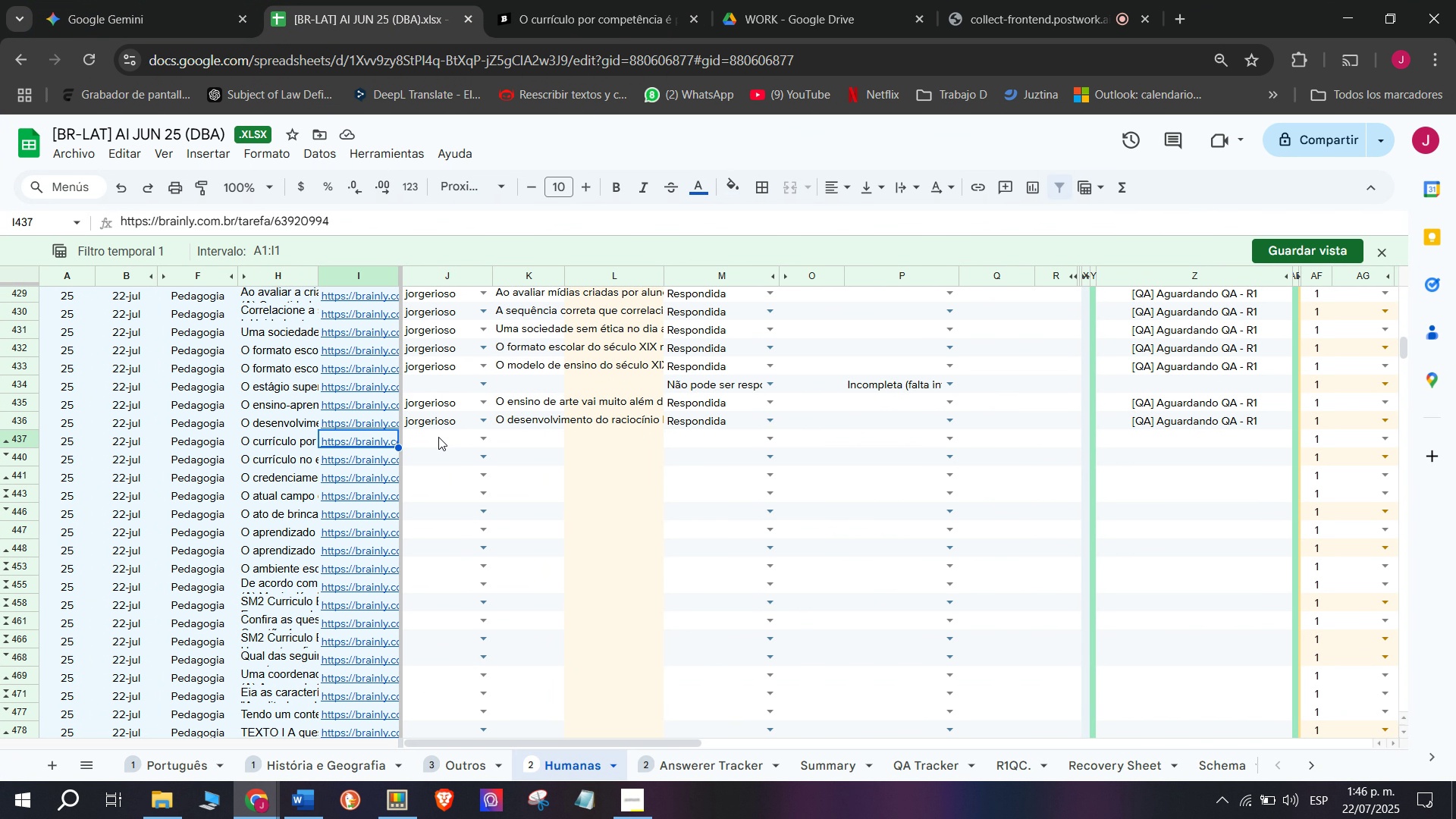 
left_click([431, 440])
 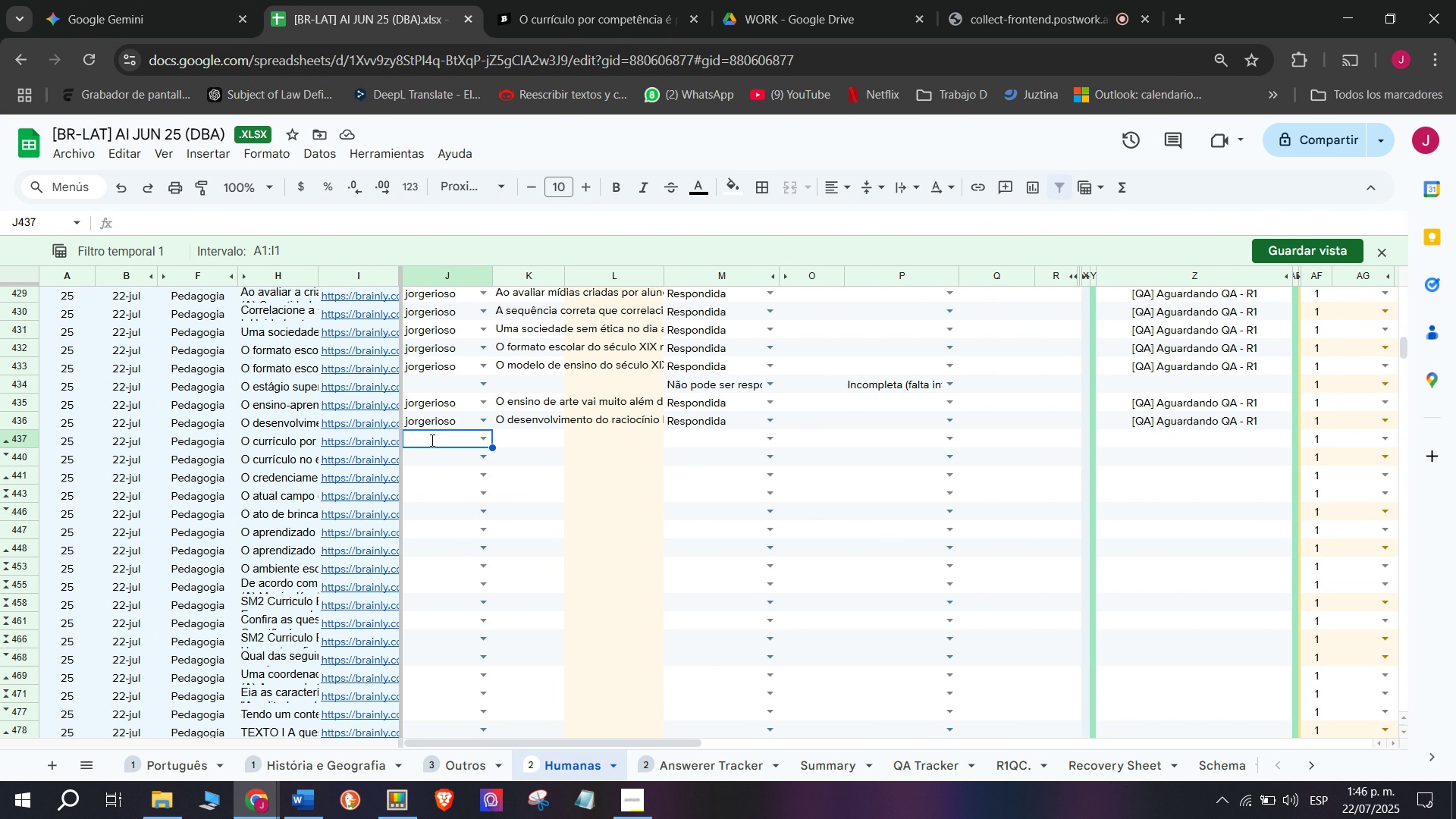 
key(J)
 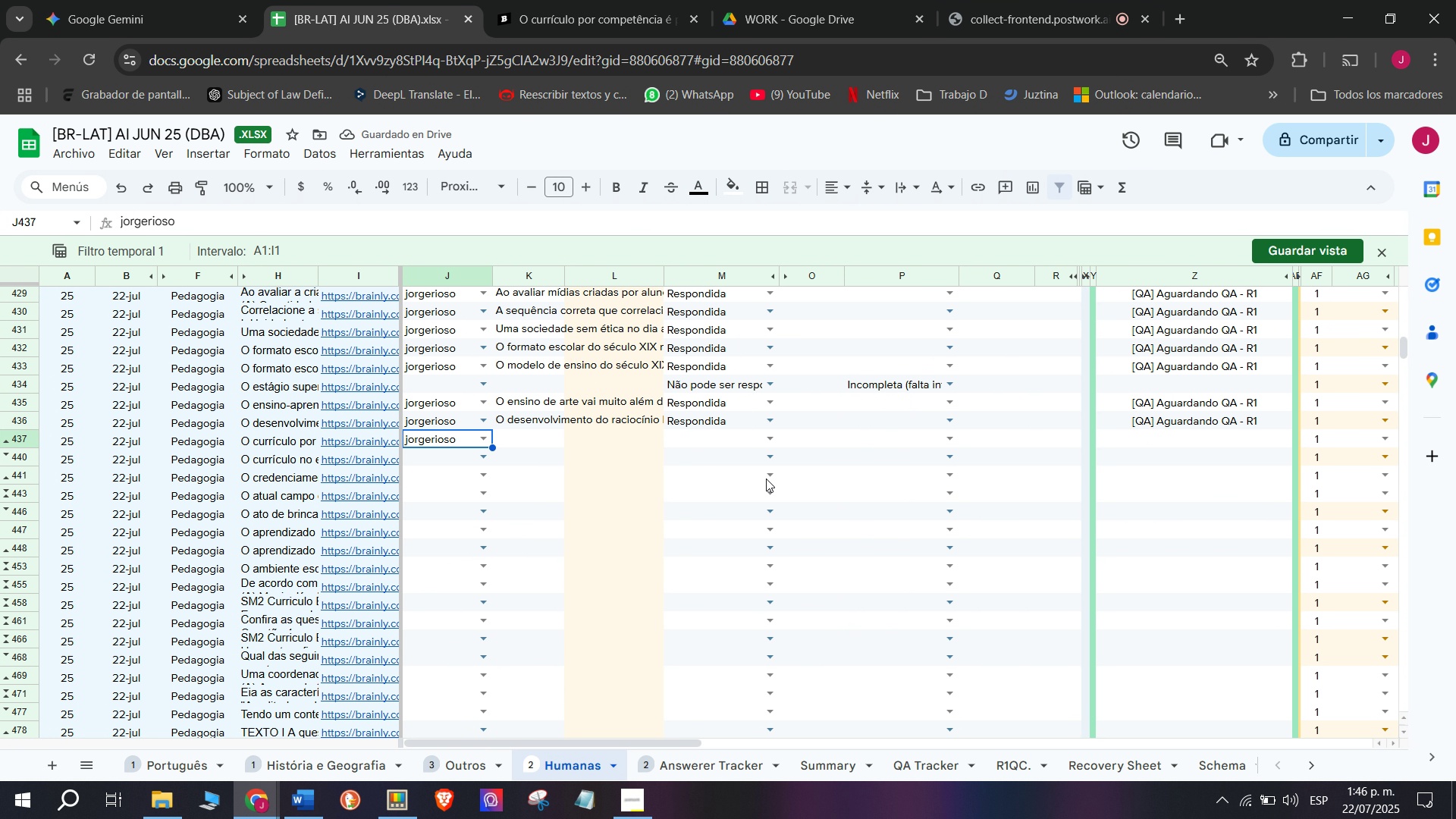 
wait(5.01)
 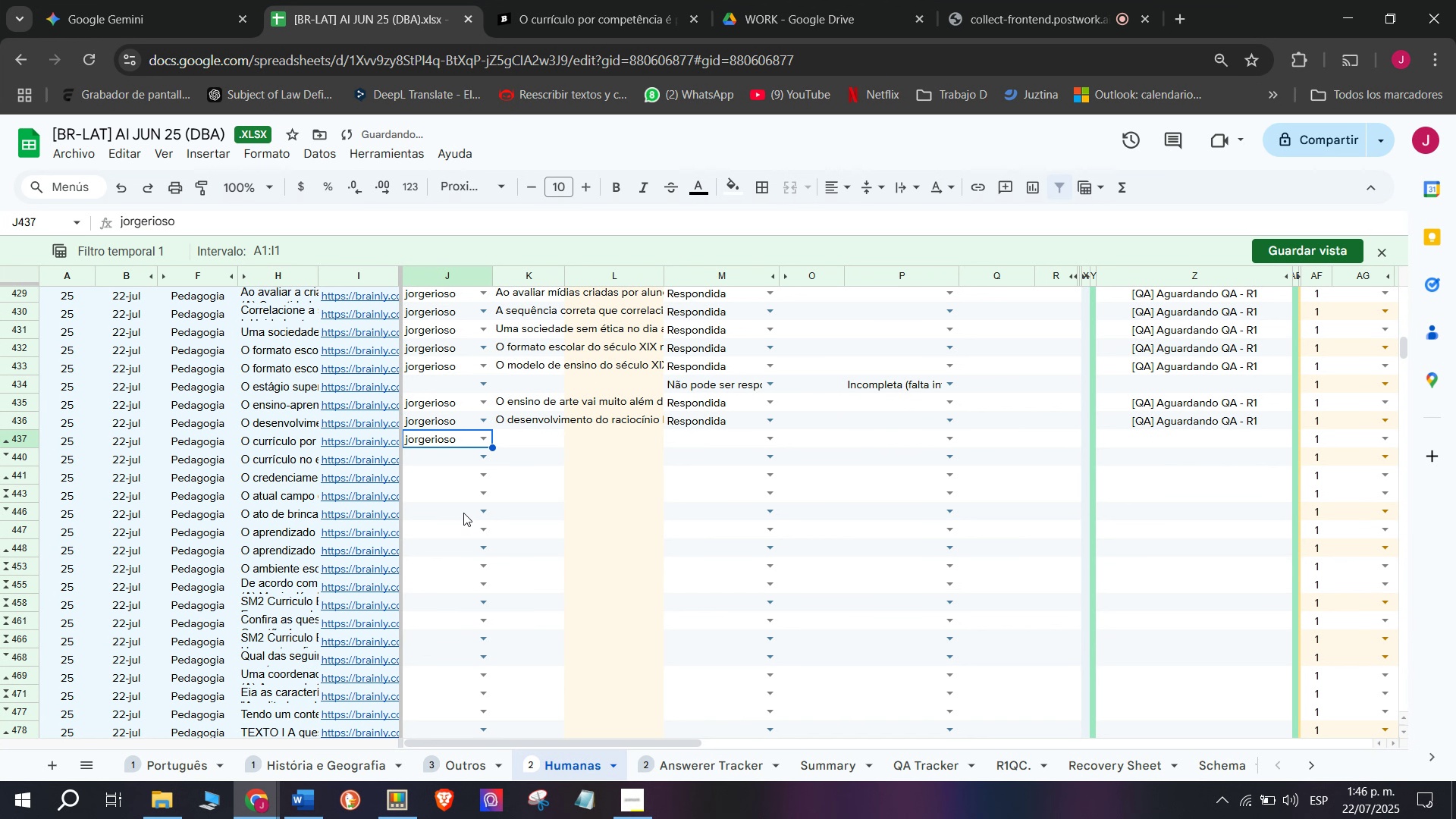 
left_click([767, 445])
 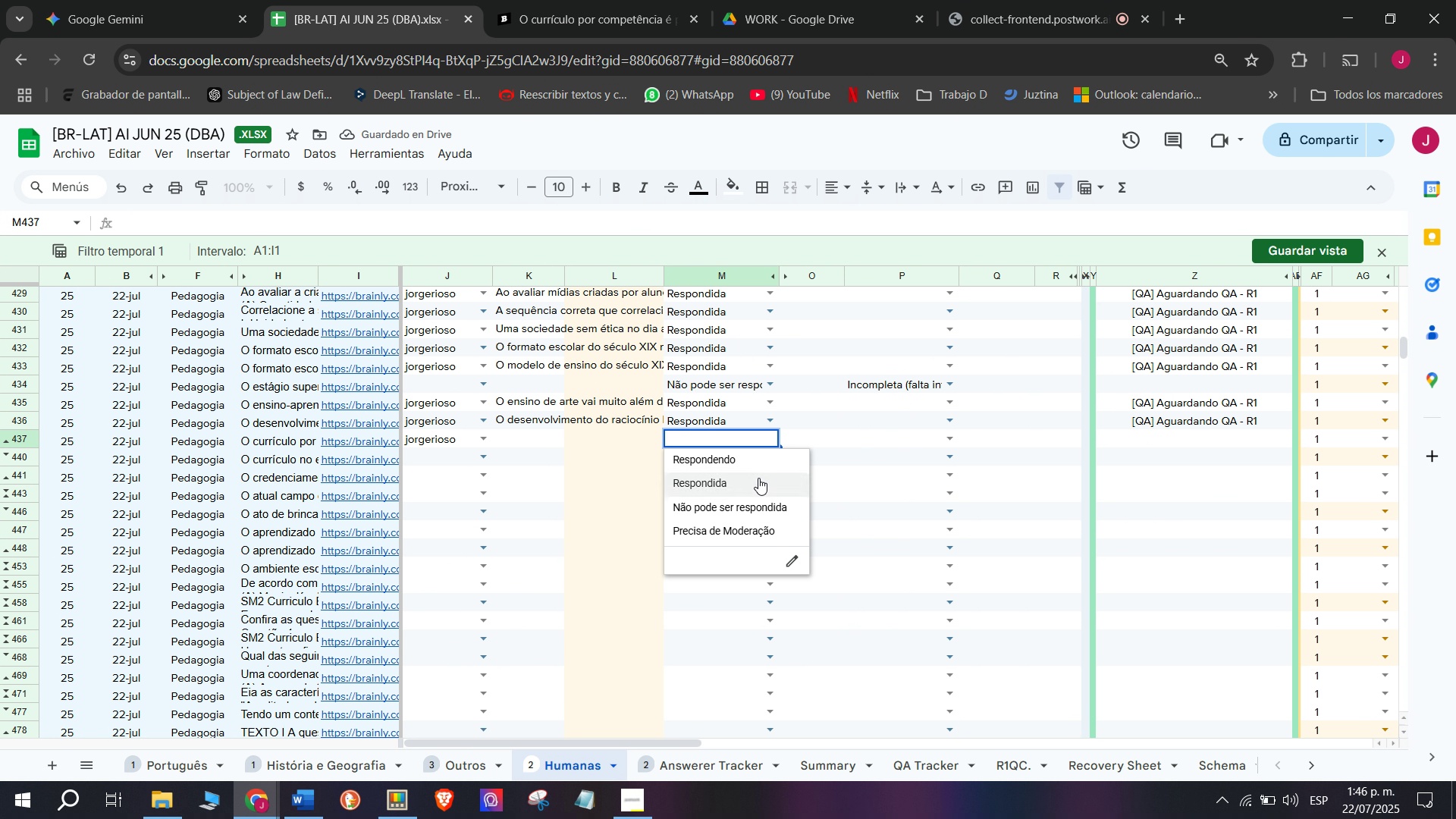 
left_click([758, 478])
 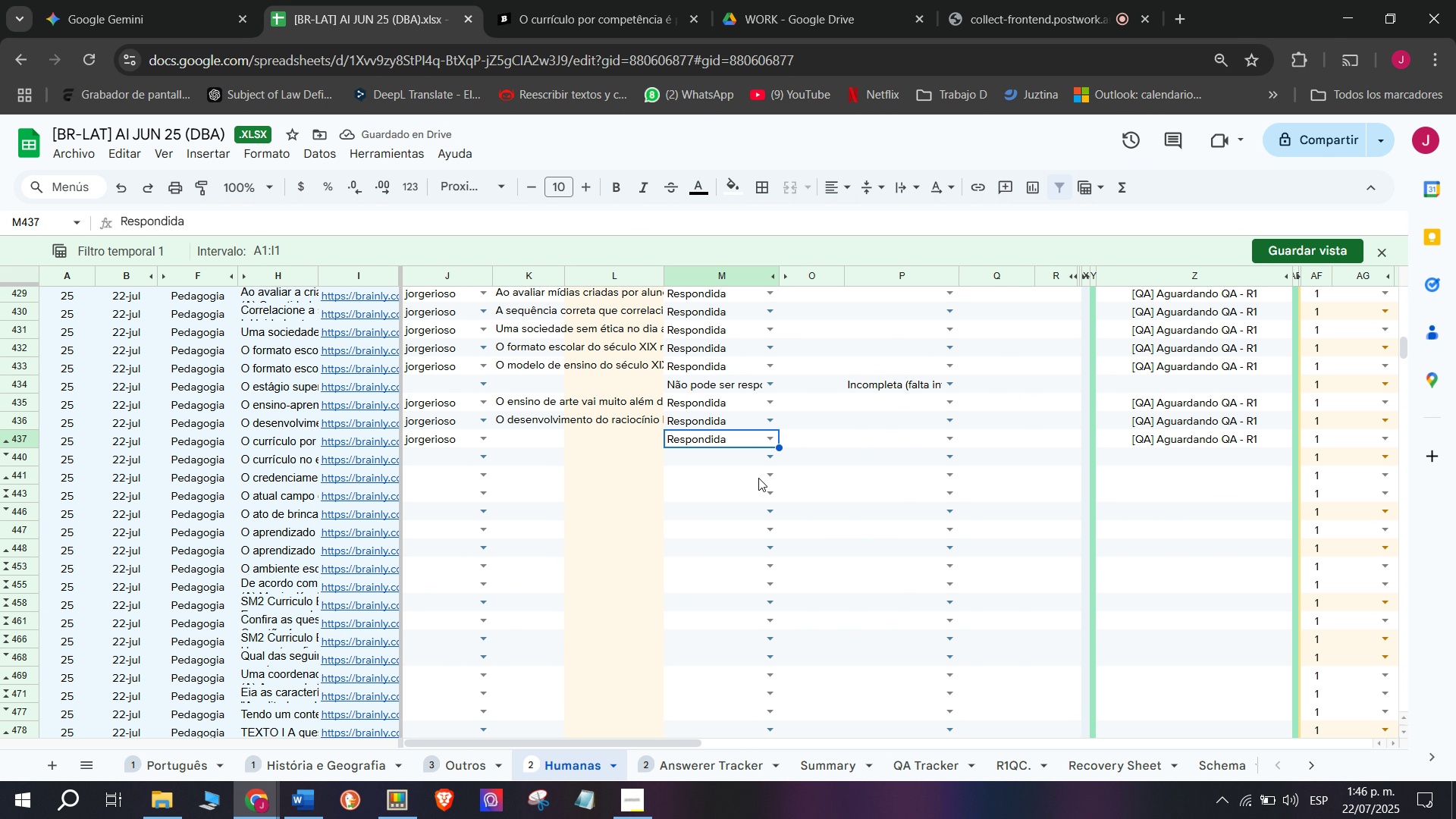 
double_click([531, 444])
 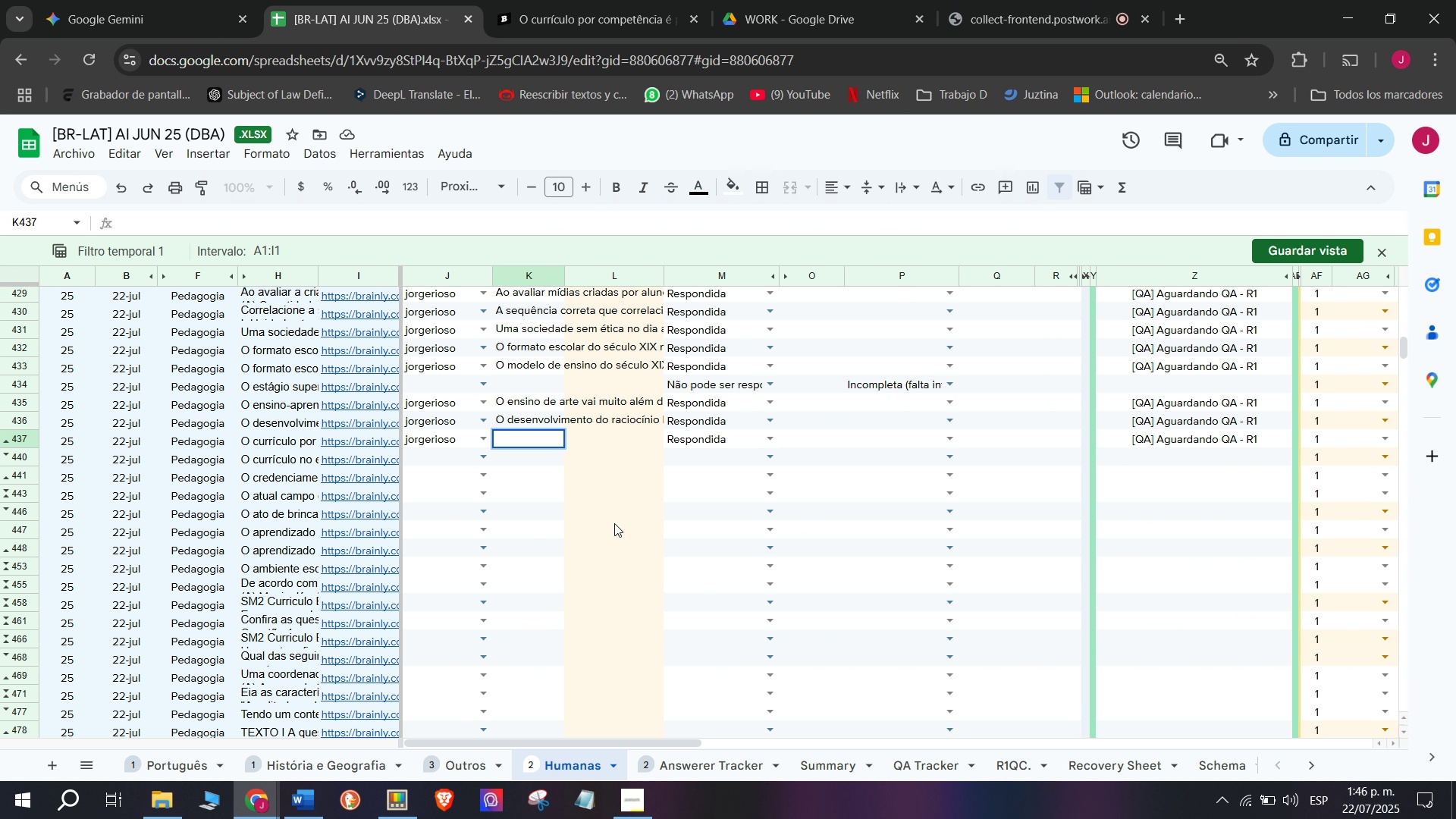 
key(C)
 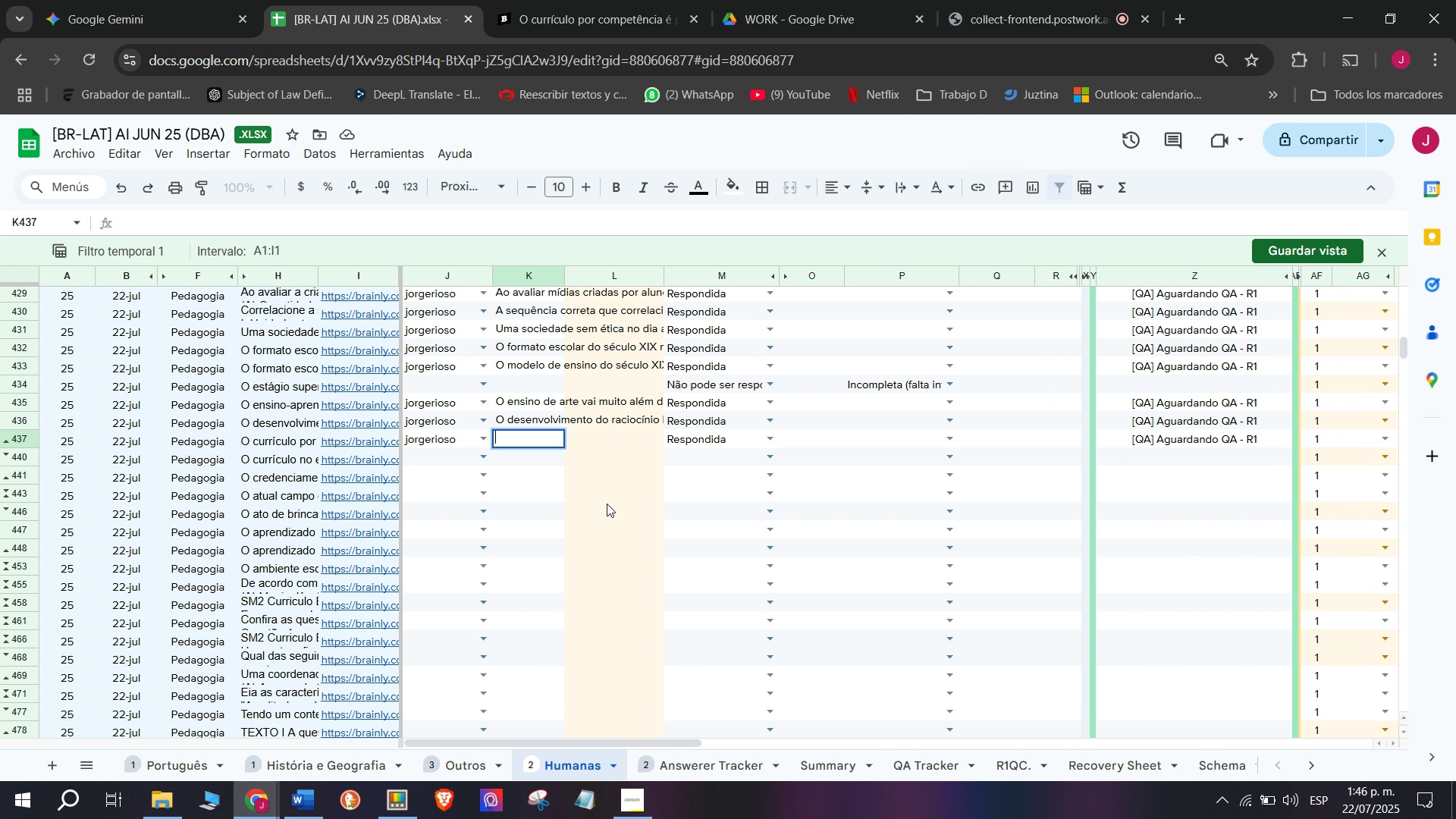 
key(Meta+MetaLeft)
 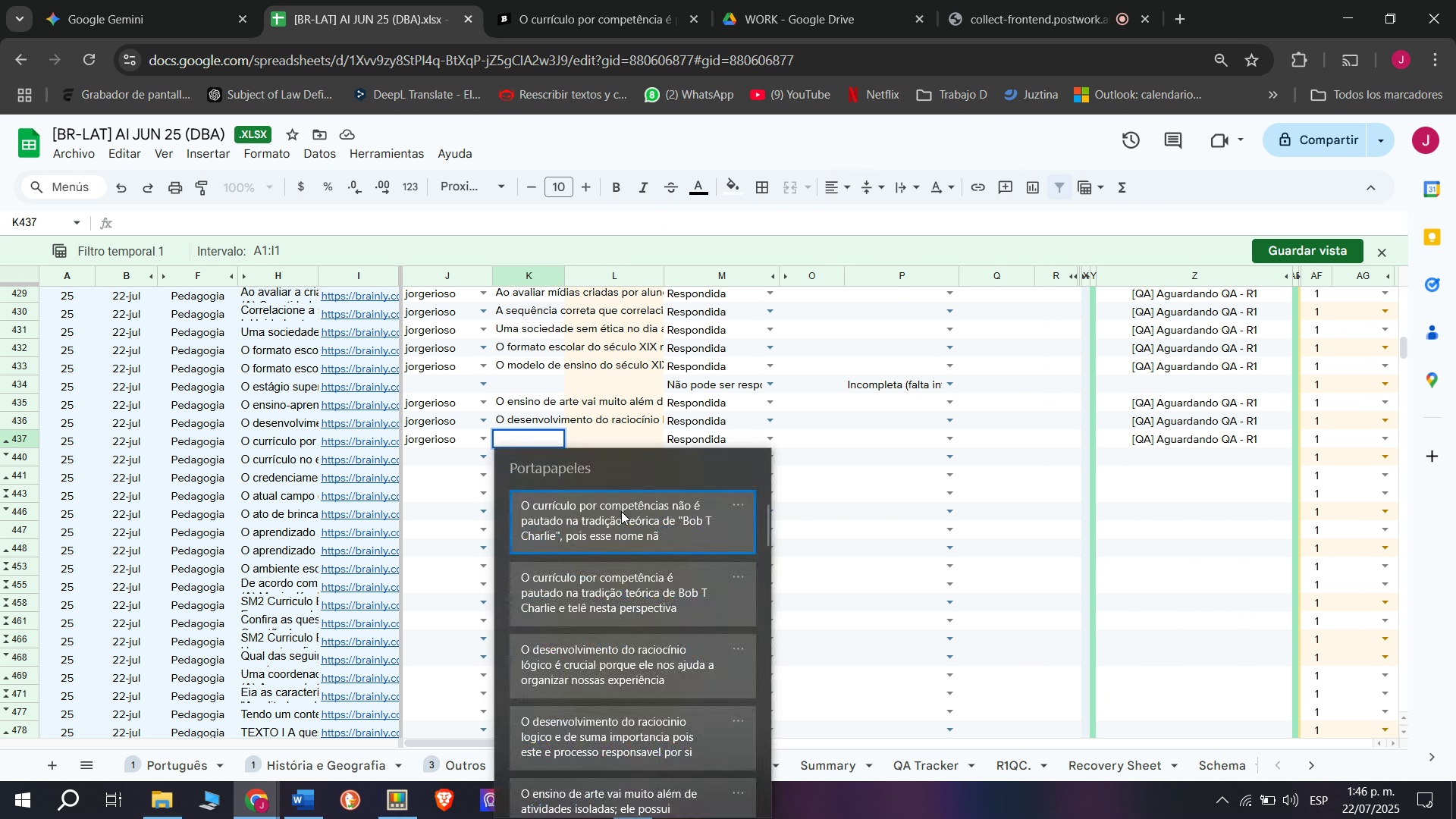 
key(Meta+V)
 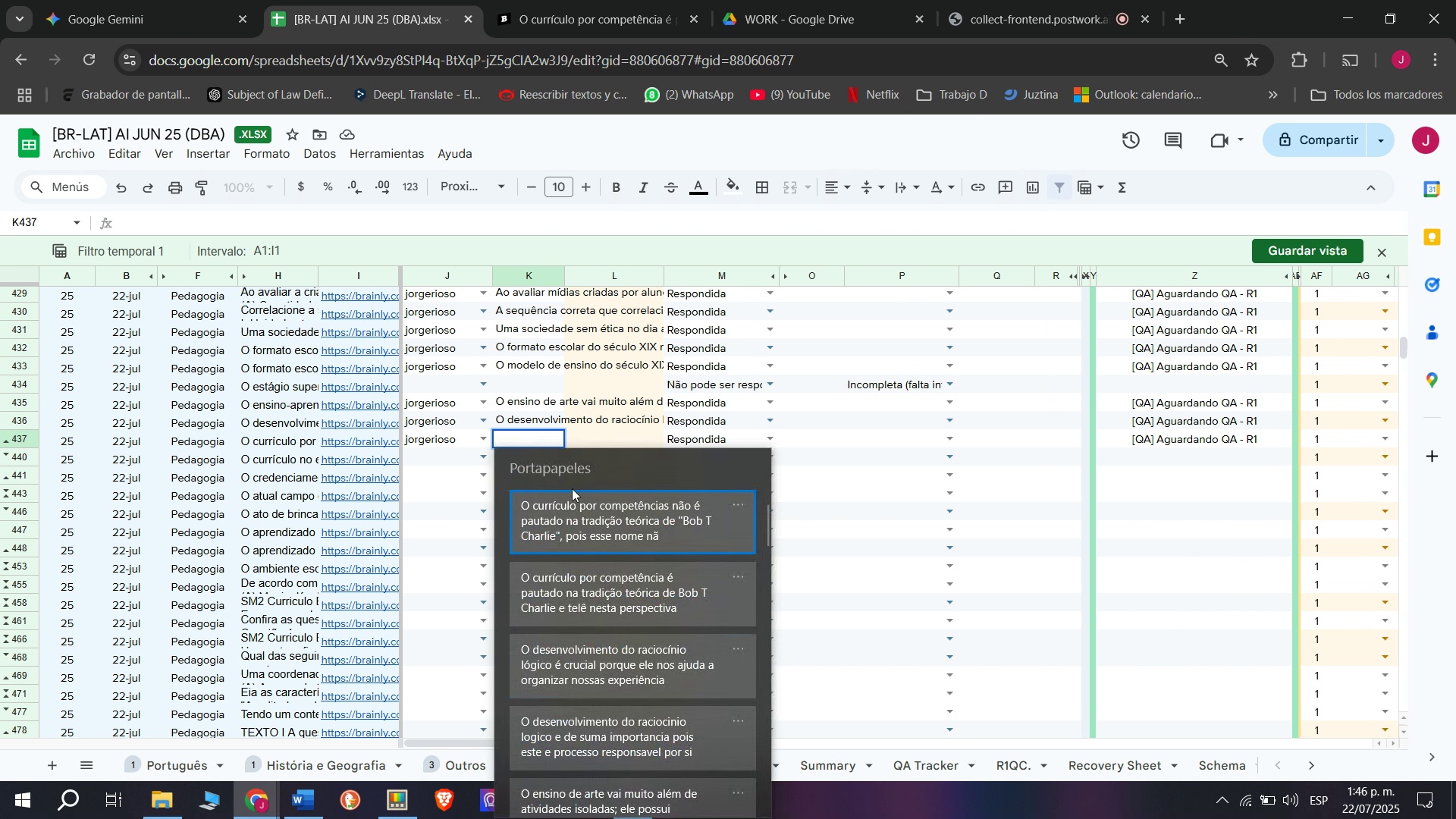 
left_click([570, 488])
 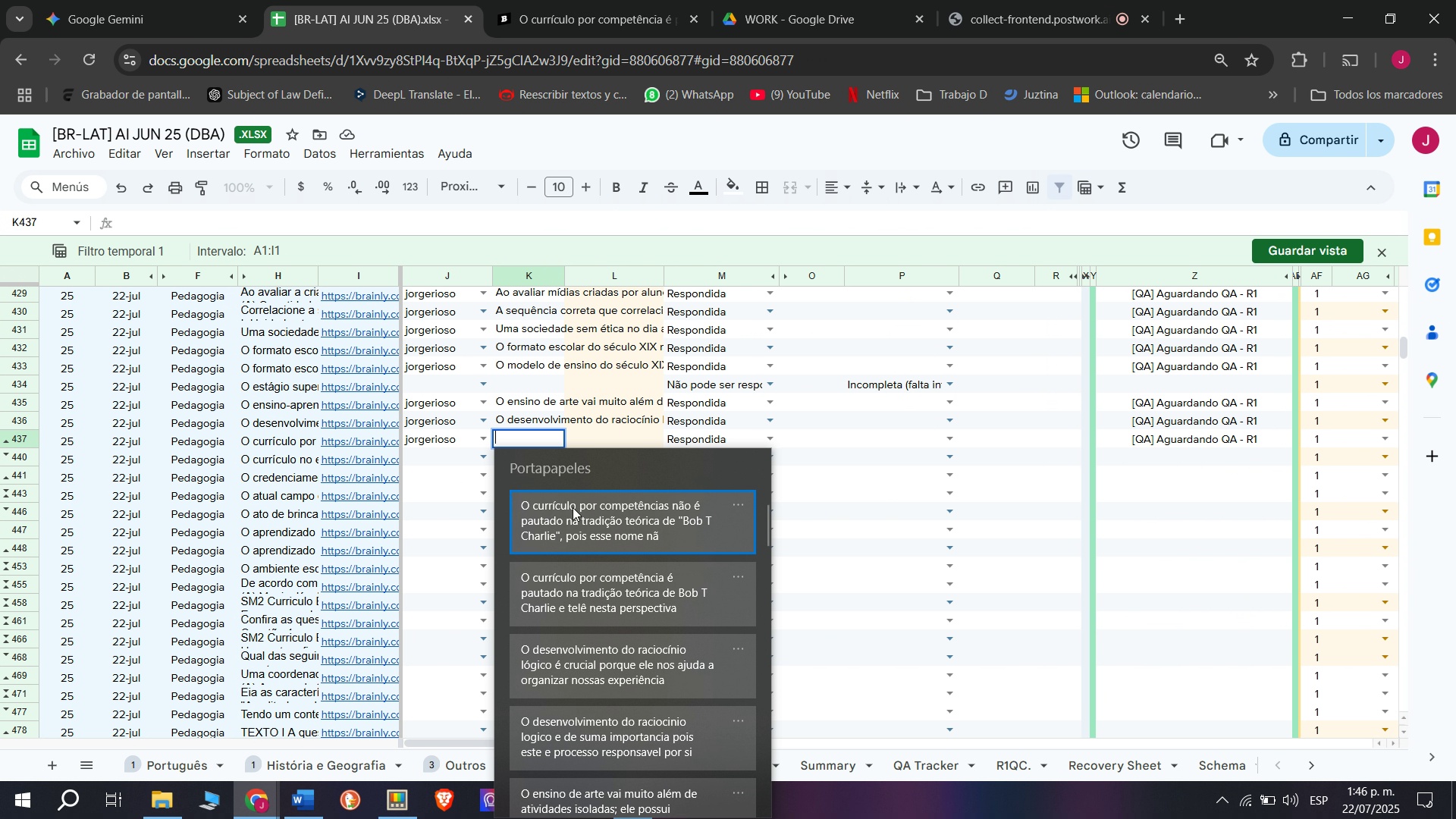 
key(Control+ControlLeft)
 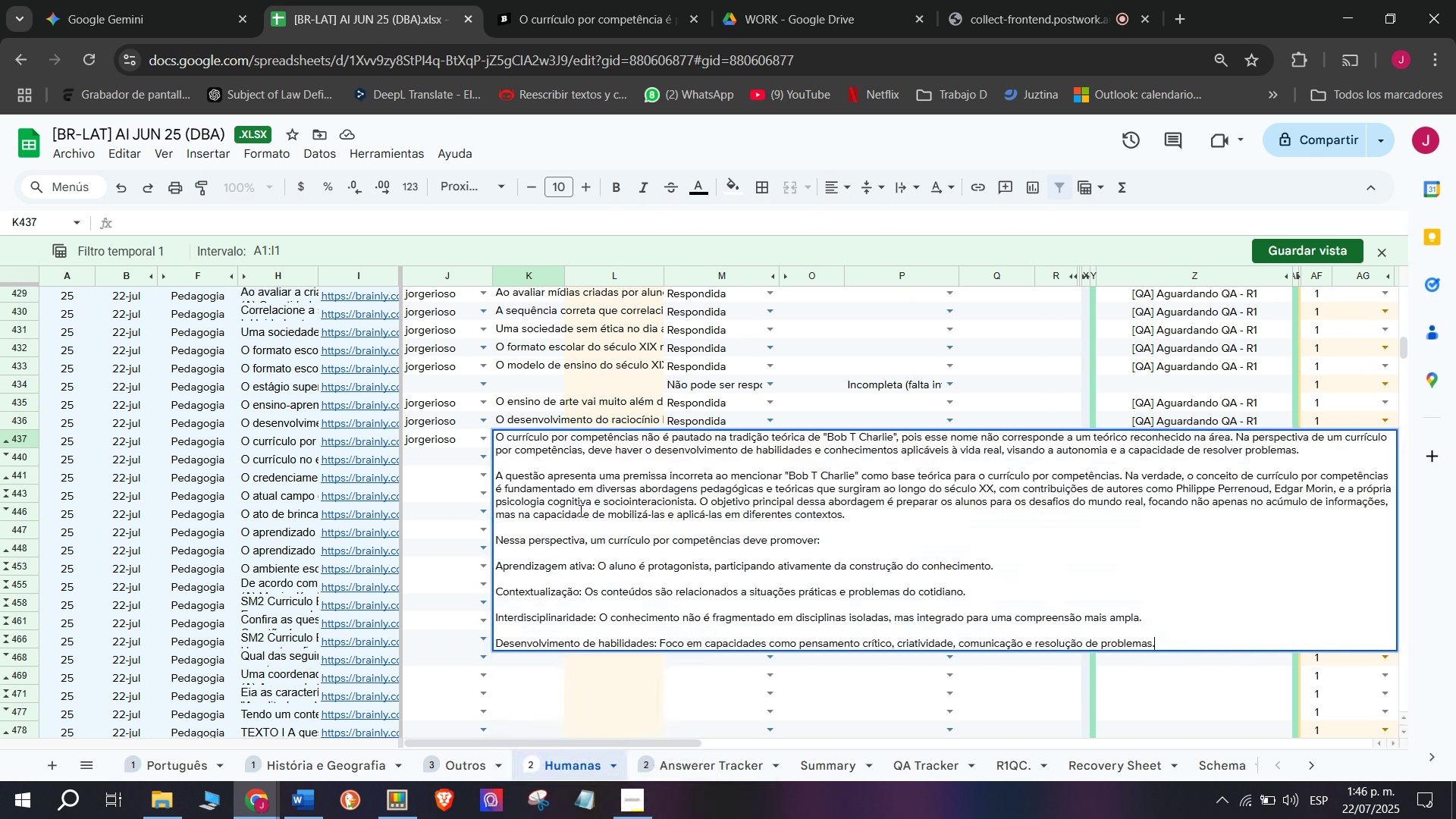 
key(Control+V)
 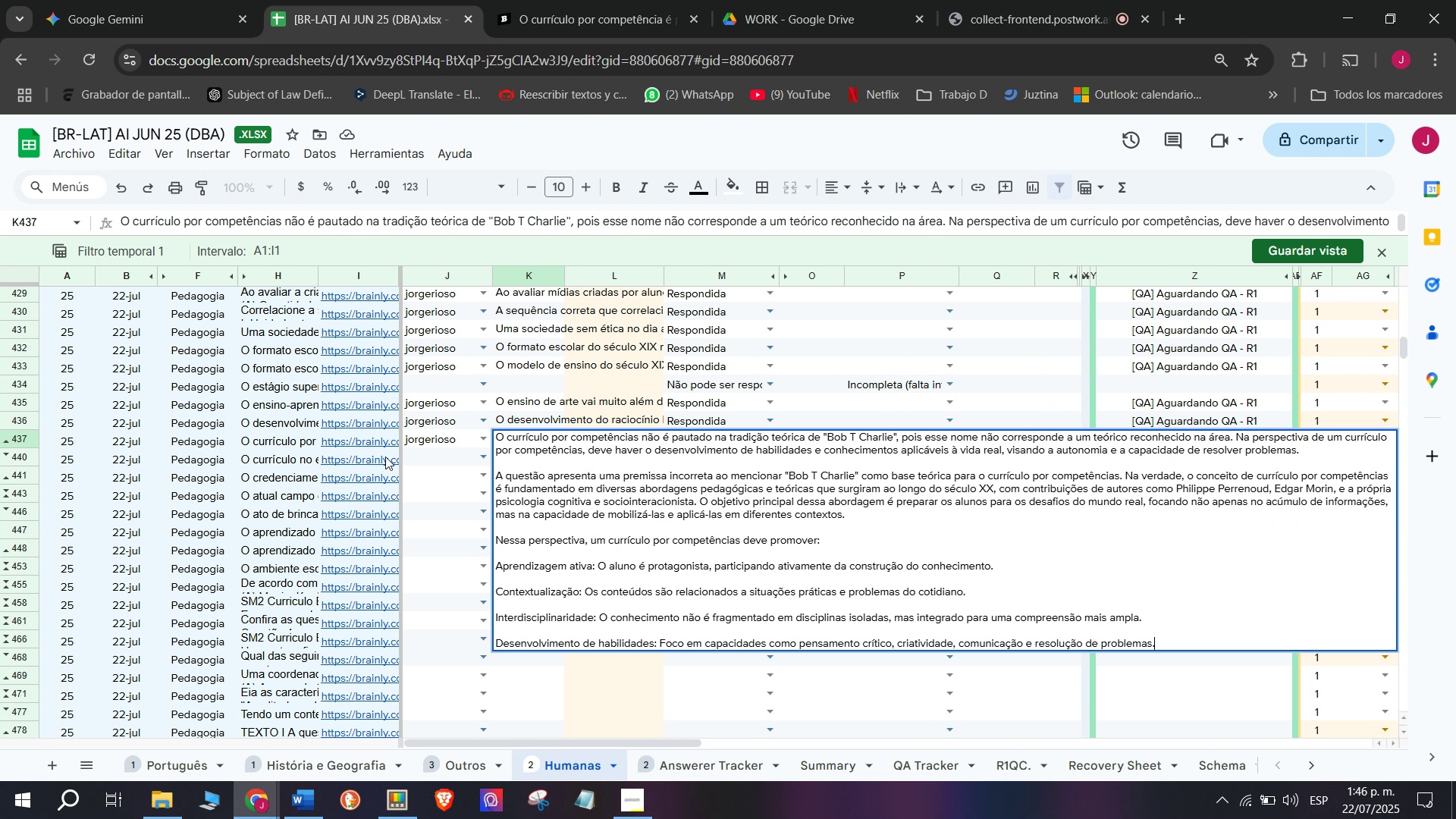 
left_click([385, 457])
 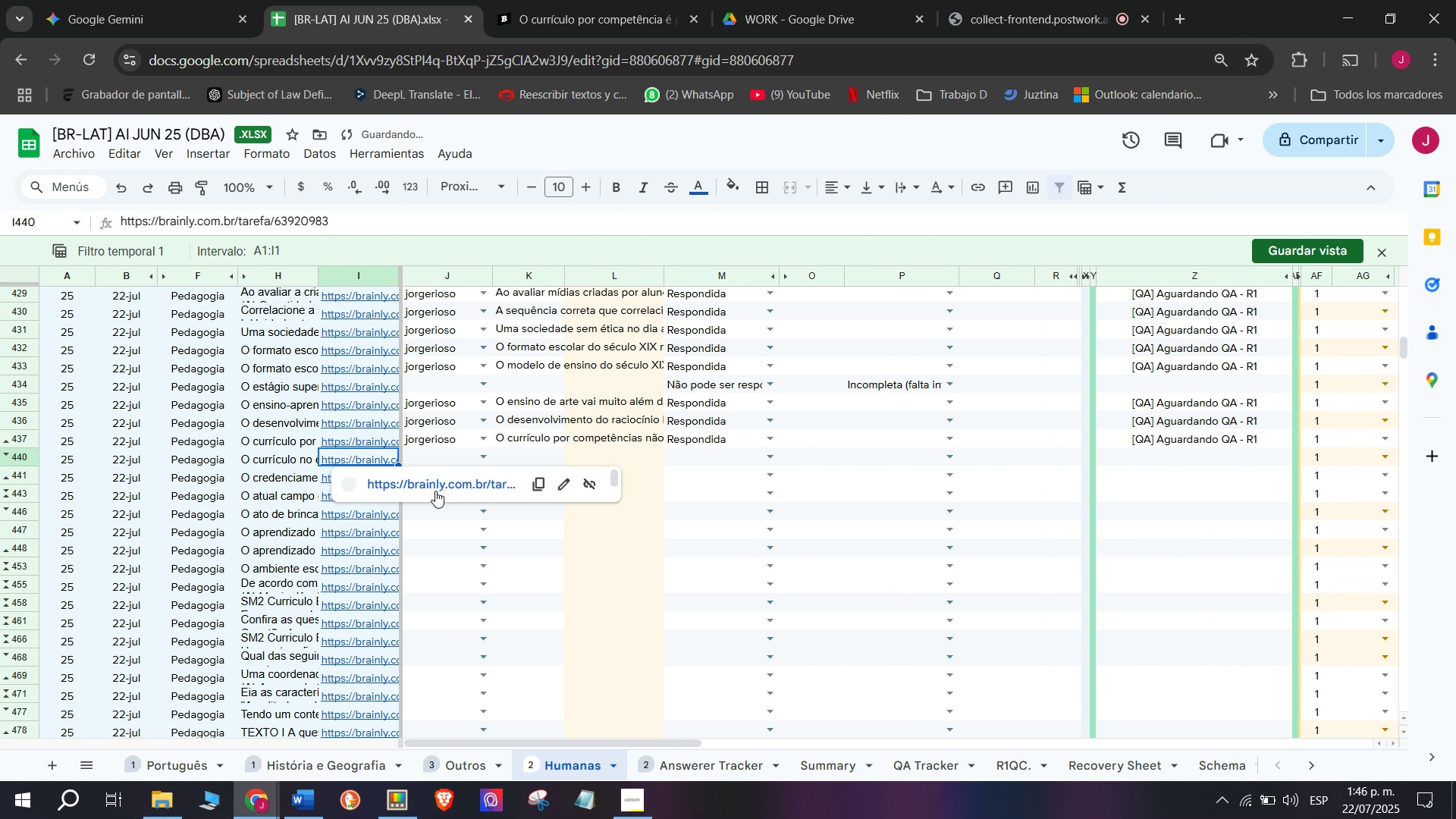 
left_click([435, 491])
 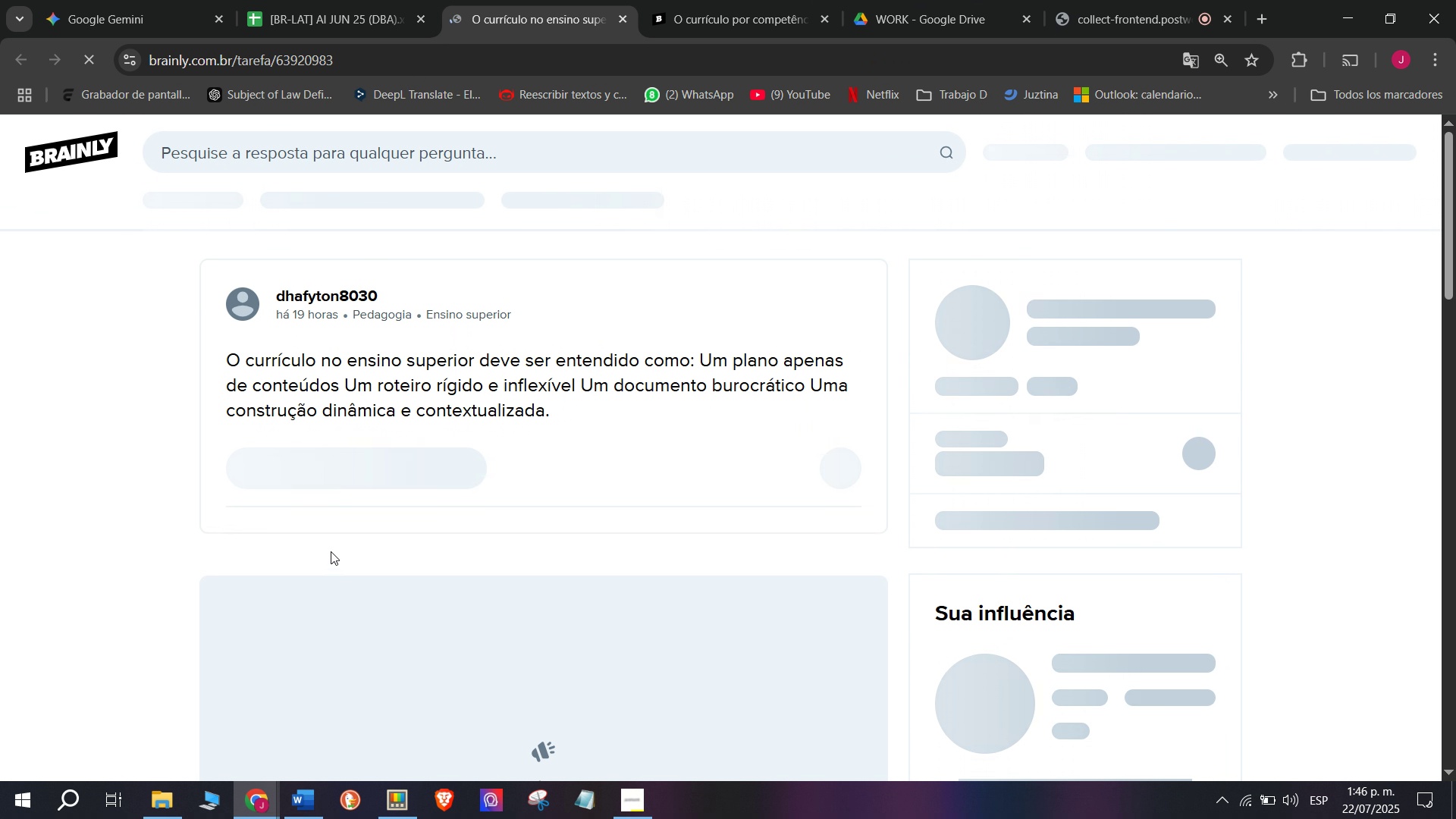 
left_click_drag(start_coordinate=[212, 362], to_coordinate=[608, 451])
 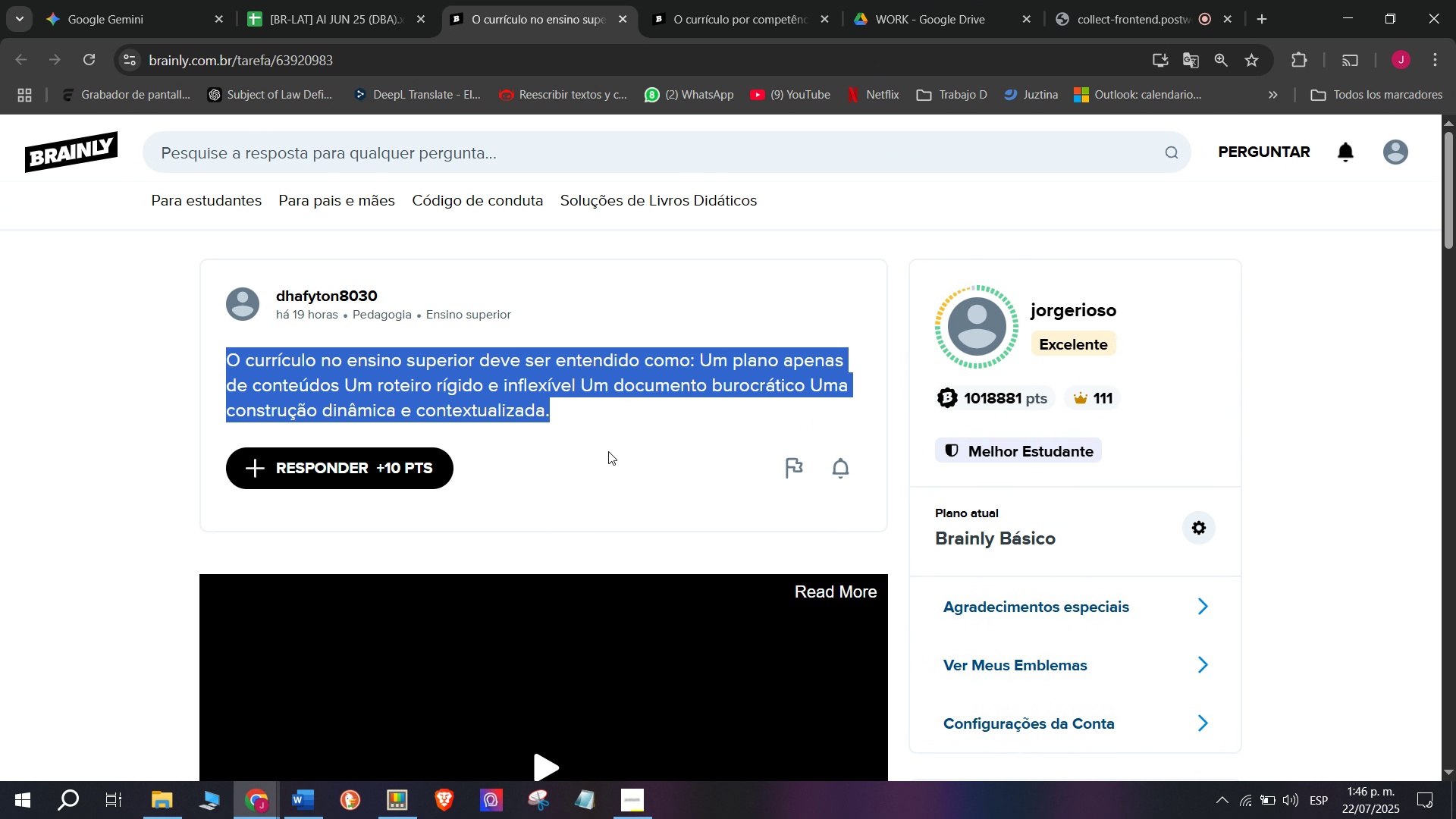 
key(Break)
 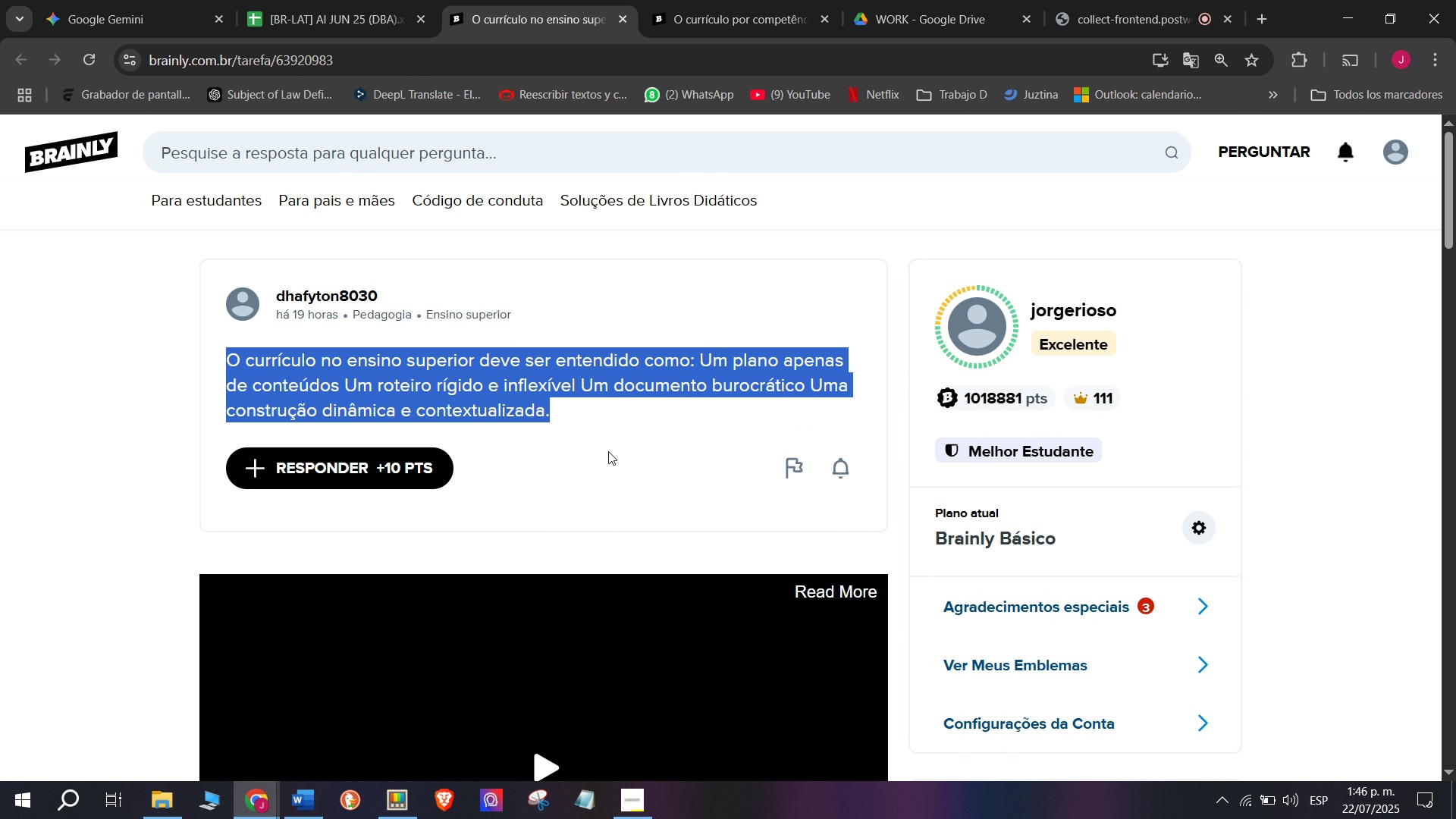 
key(Control+C)
 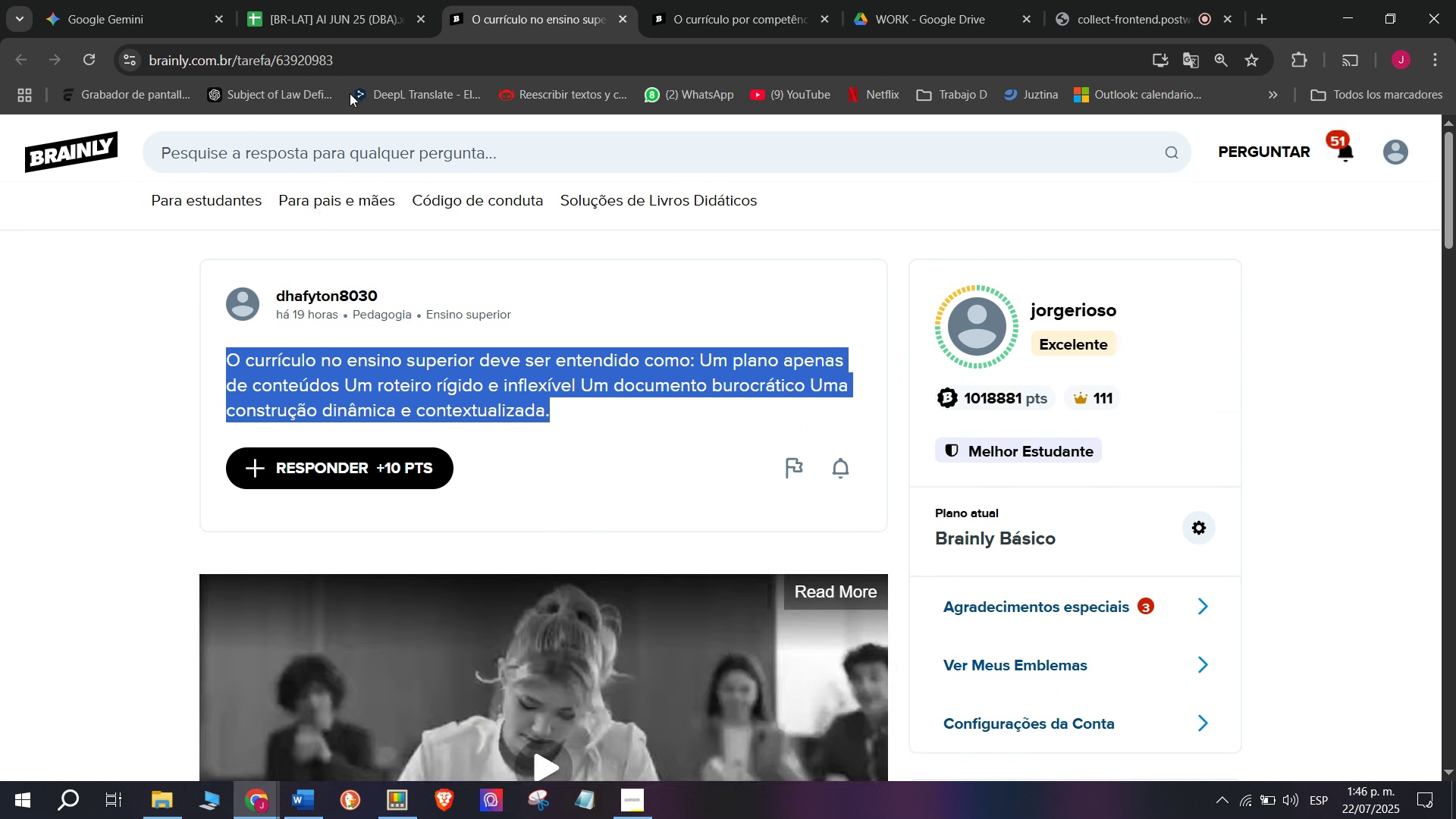 
key(Control+ControlLeft)
 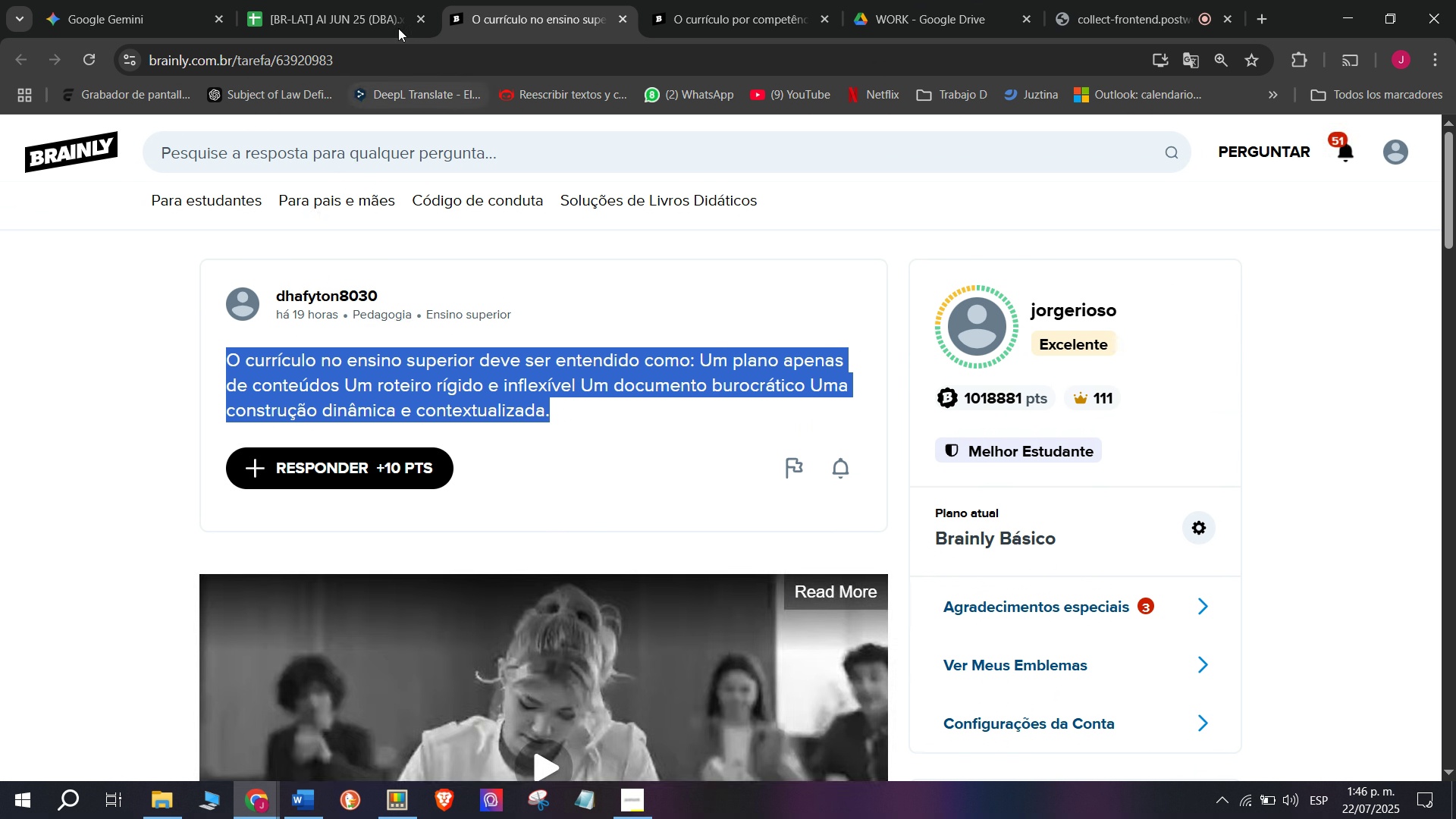 
left_click([392, 0])
 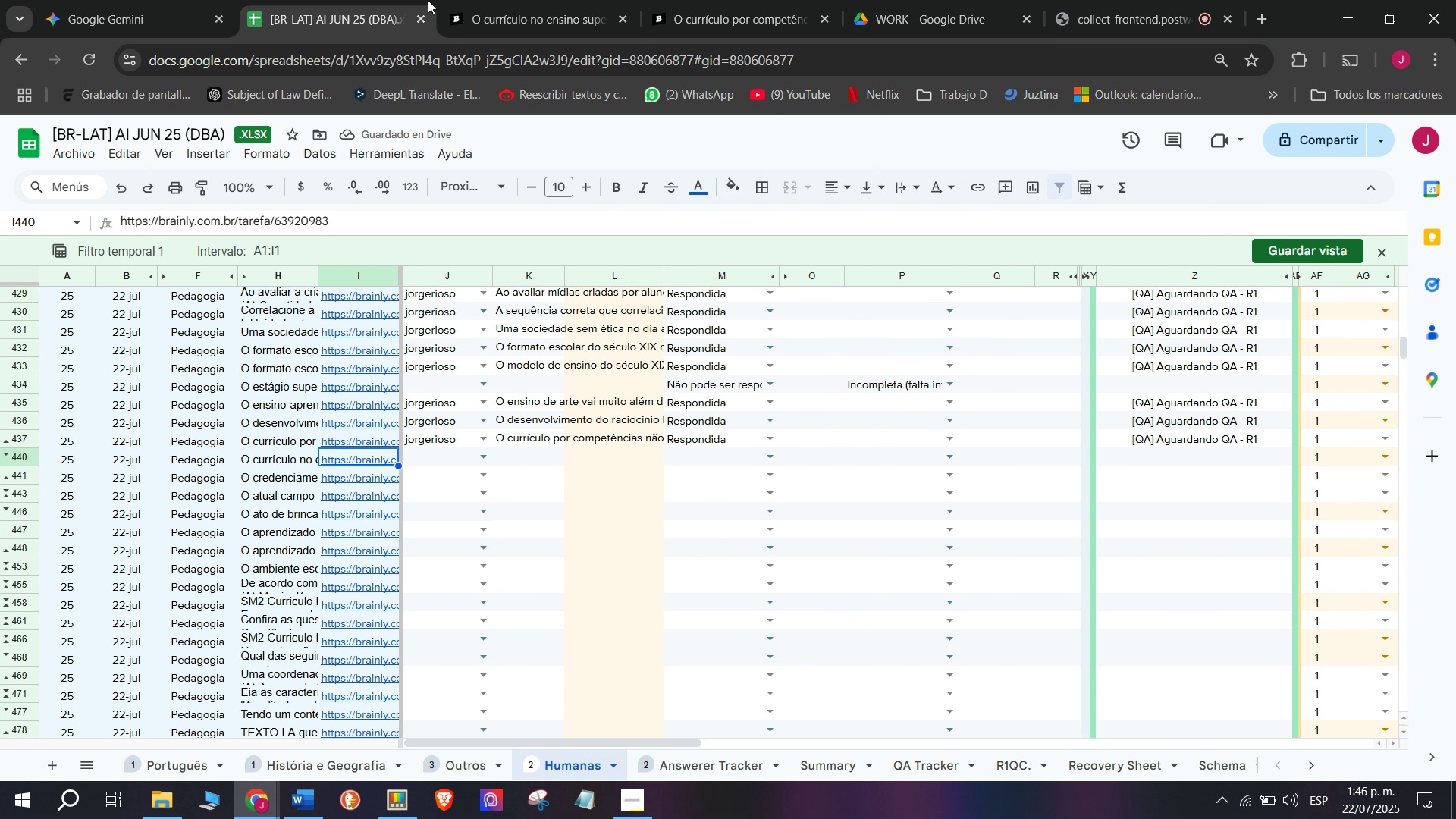 
left_click([469, 0])
 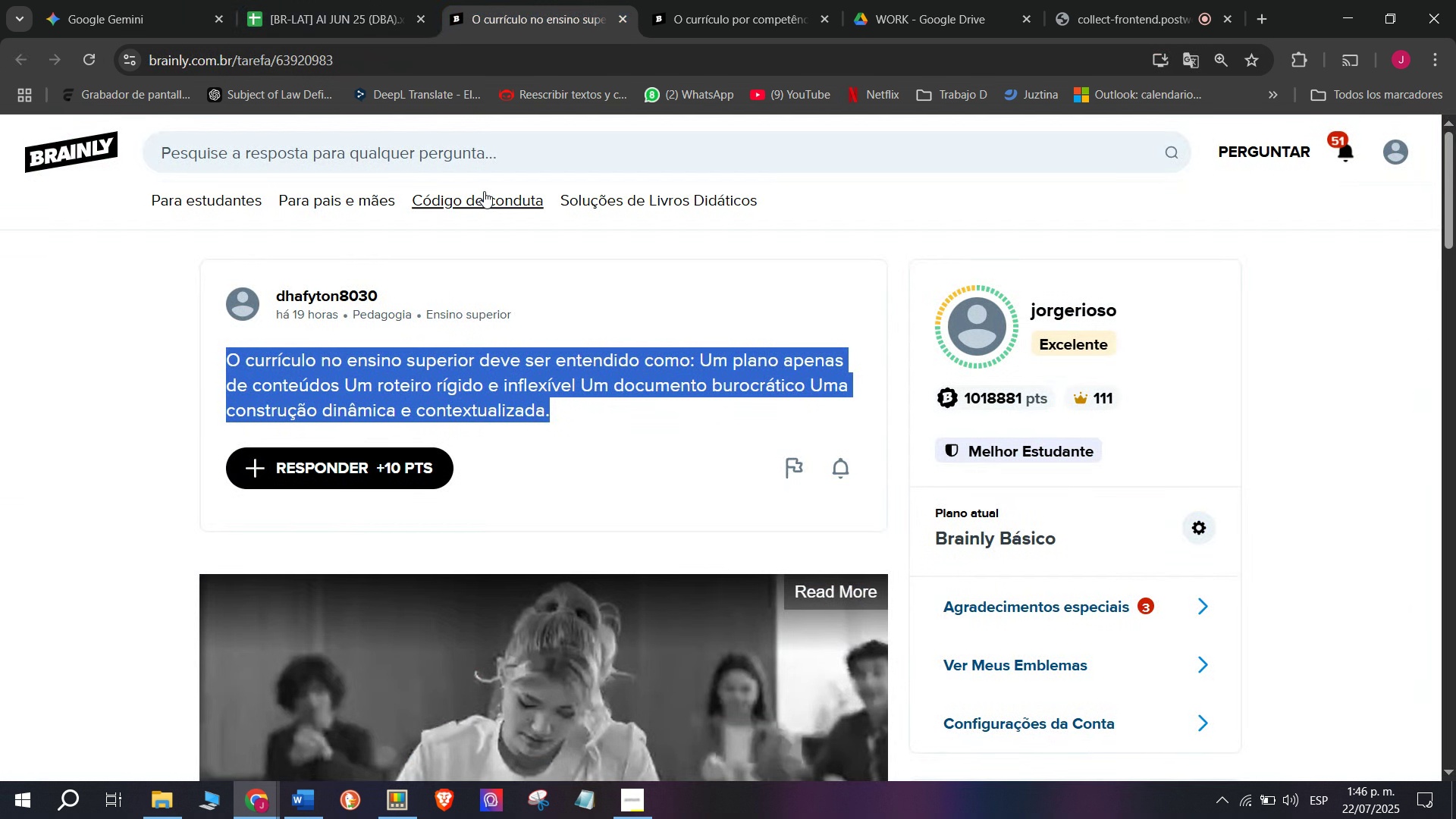 
key(Break)
 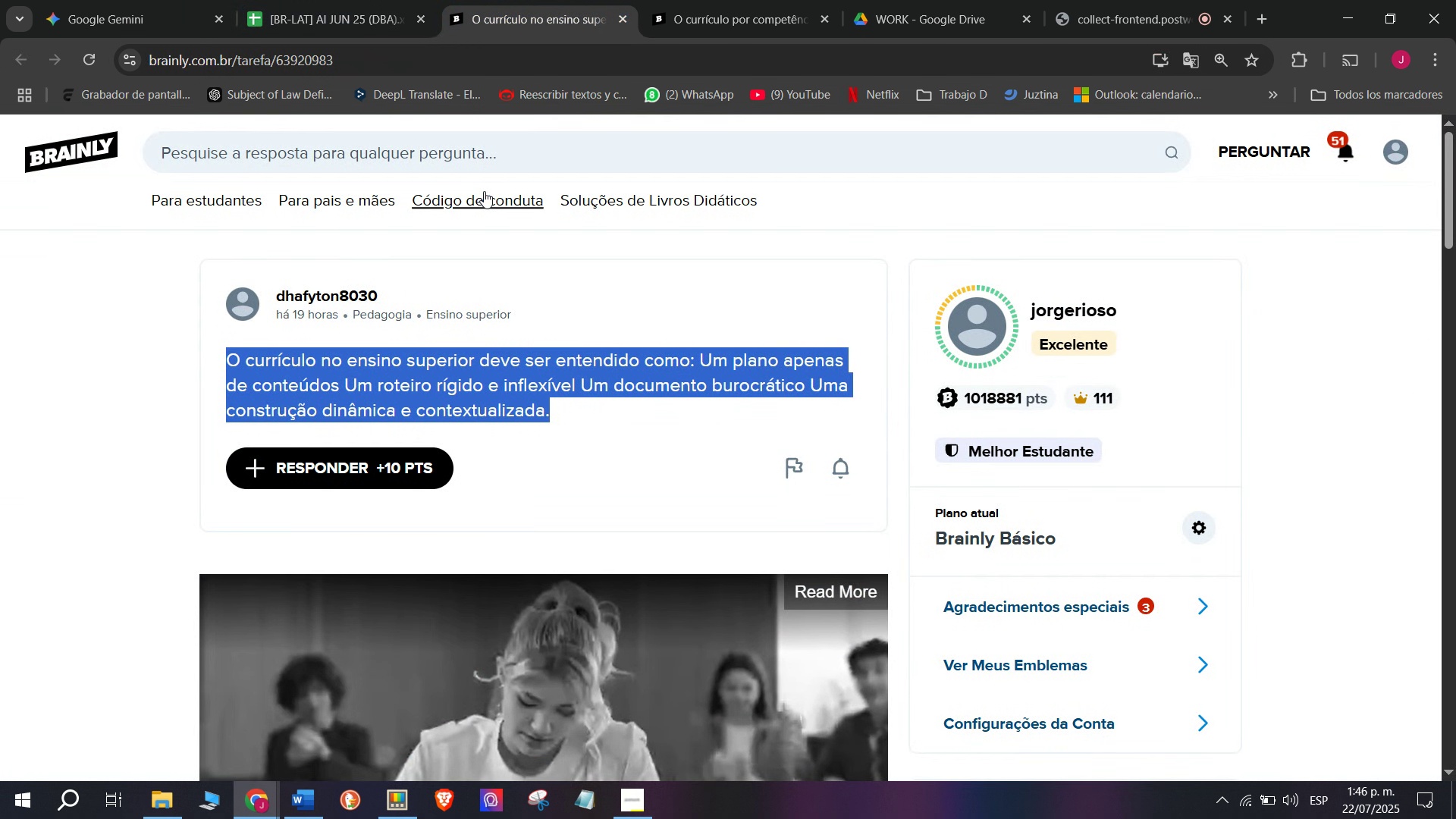 
key(Control+ControlLeft)
 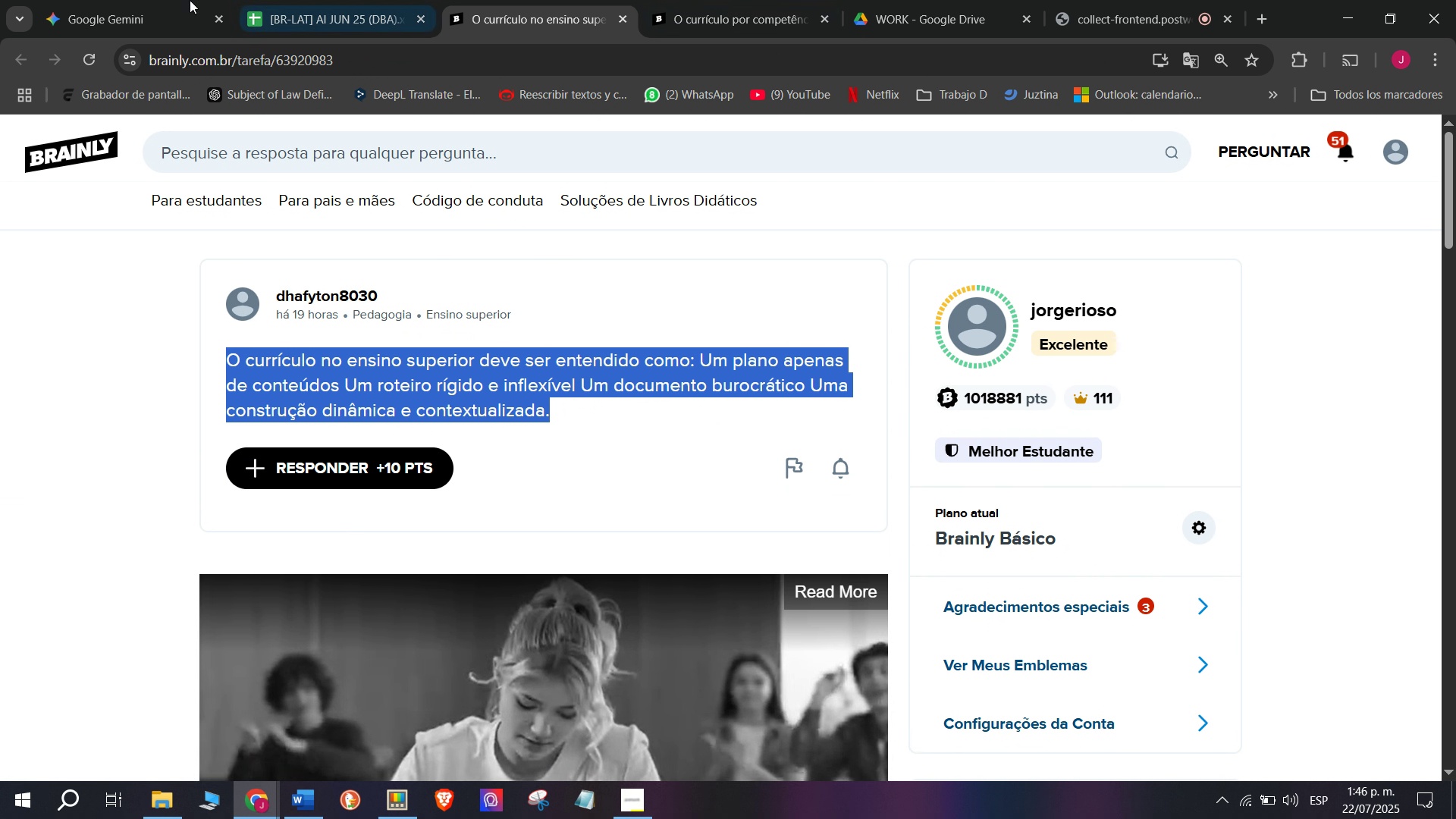 
key(Control+C)
 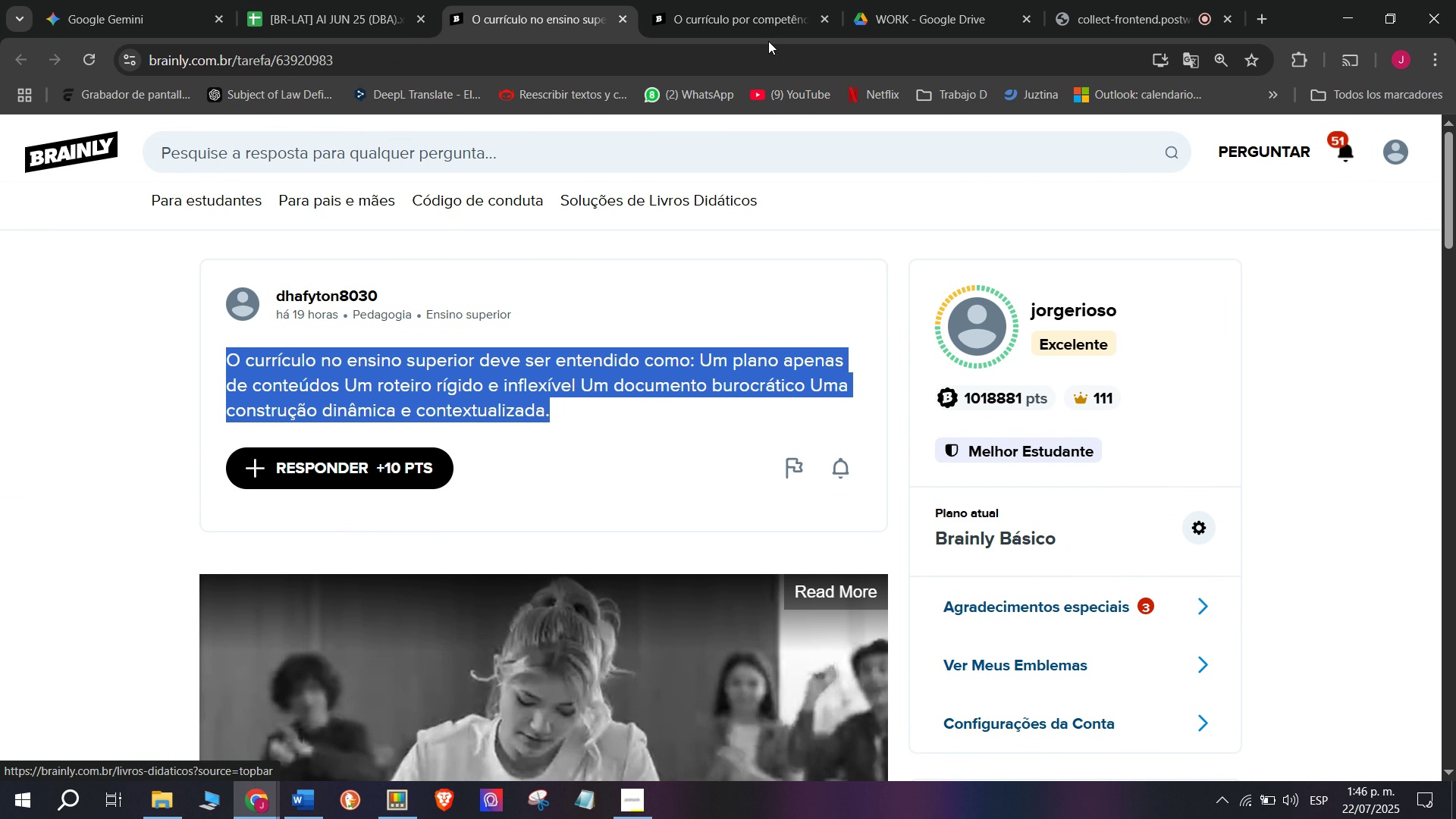 
left_click([184, 0])
 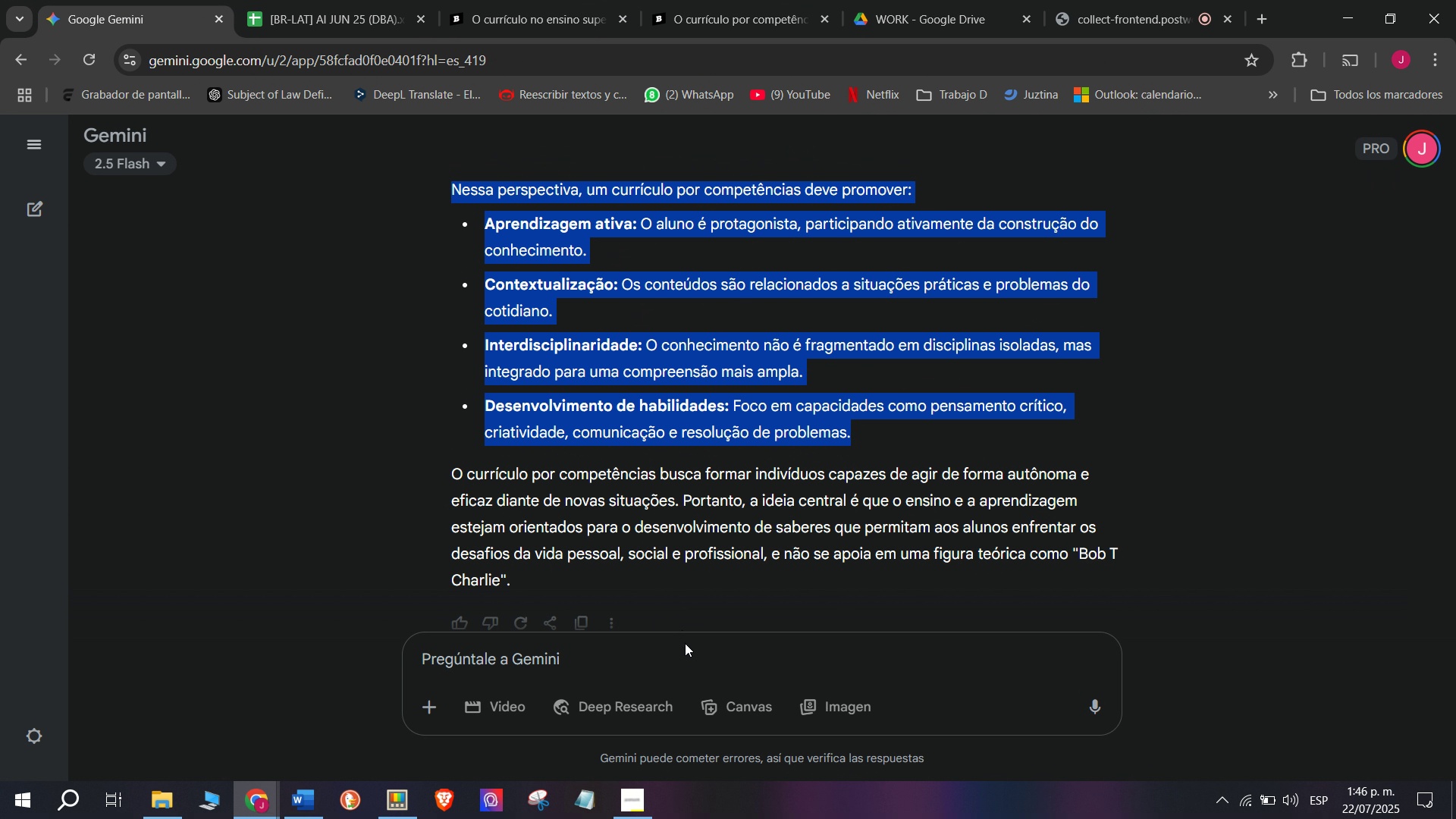 
left_click([686, 657])
 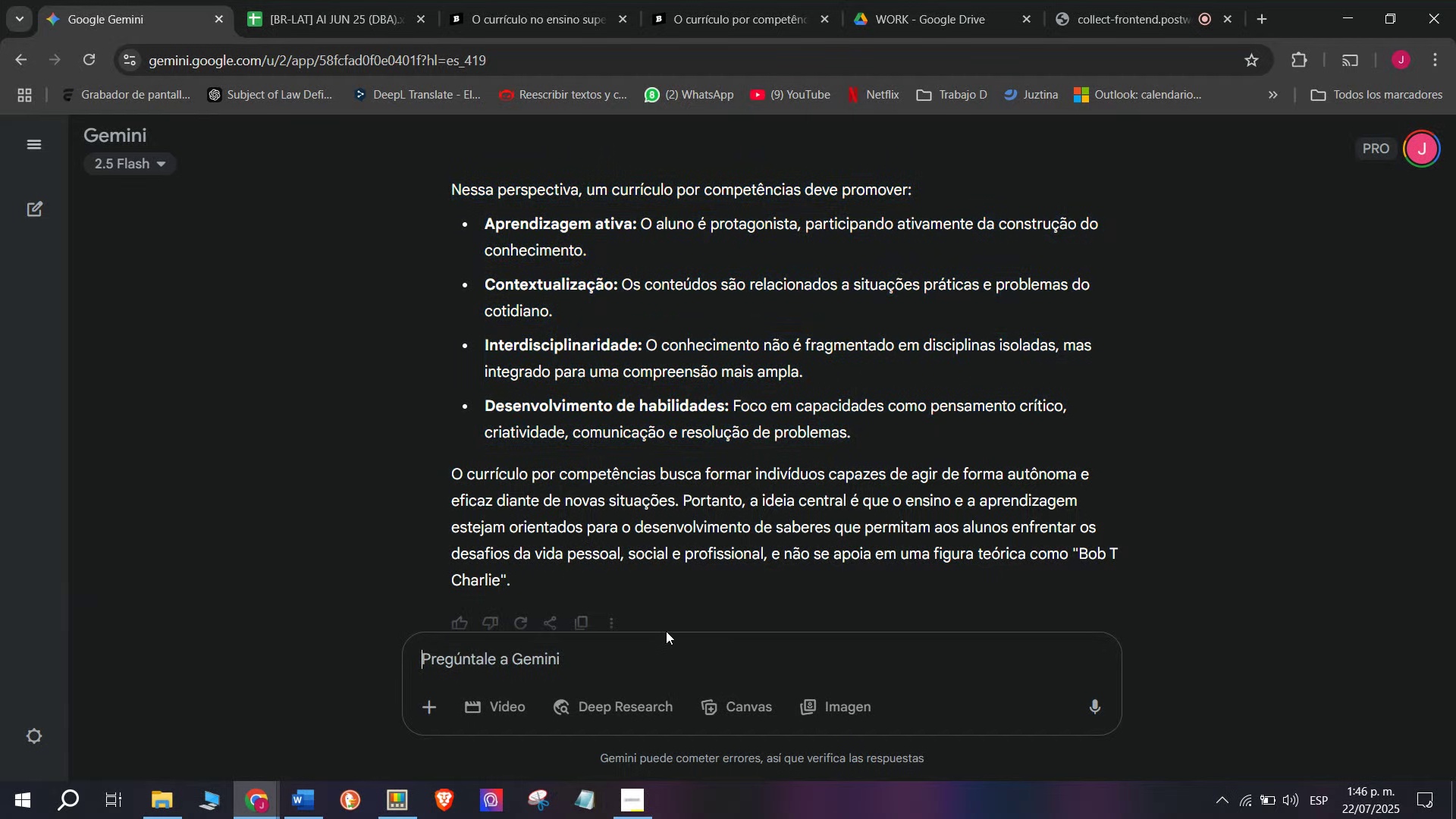 
key(C)
 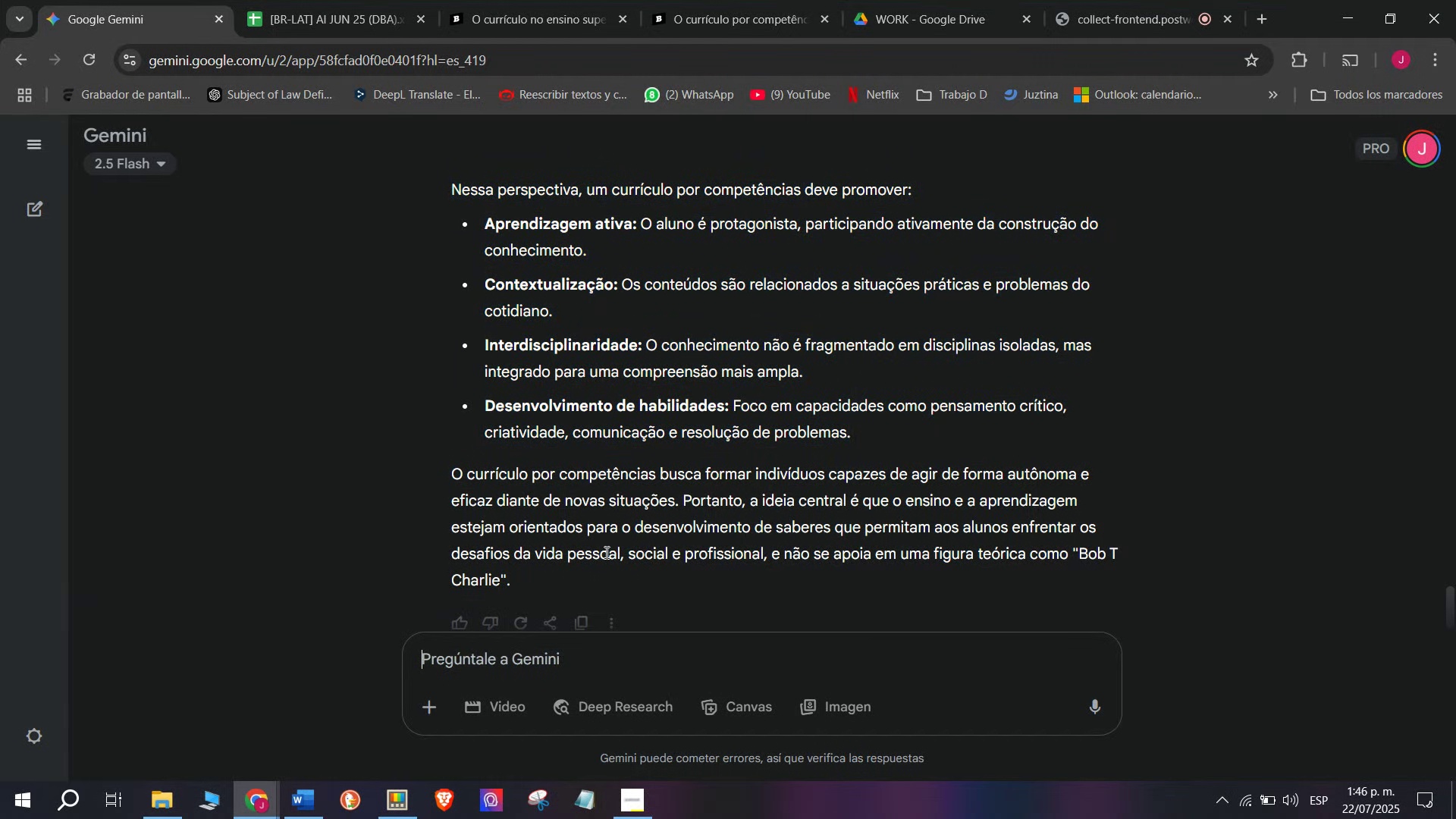 
key(Meta+MetaLeft)
 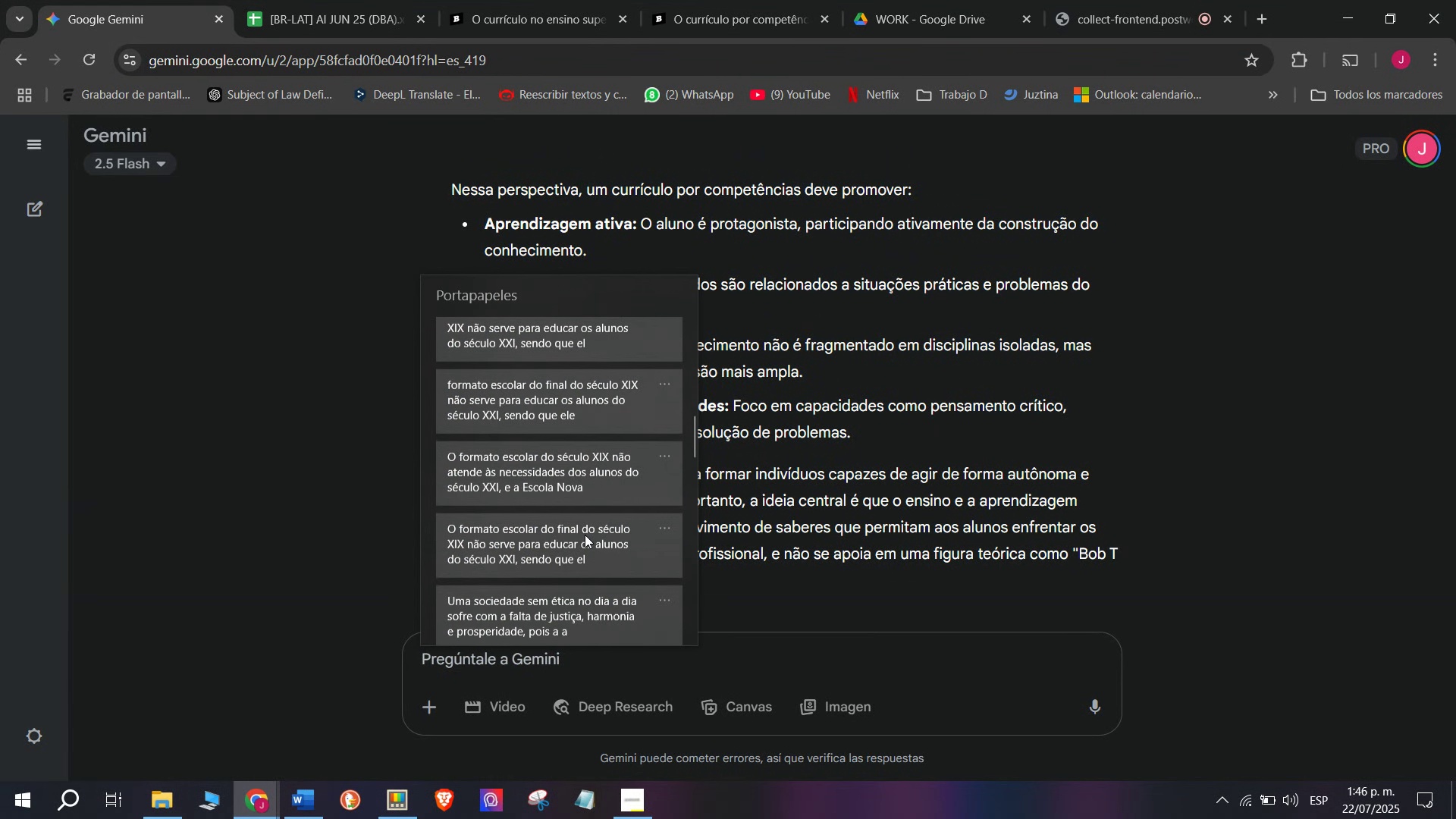 
key(Meta+V)
 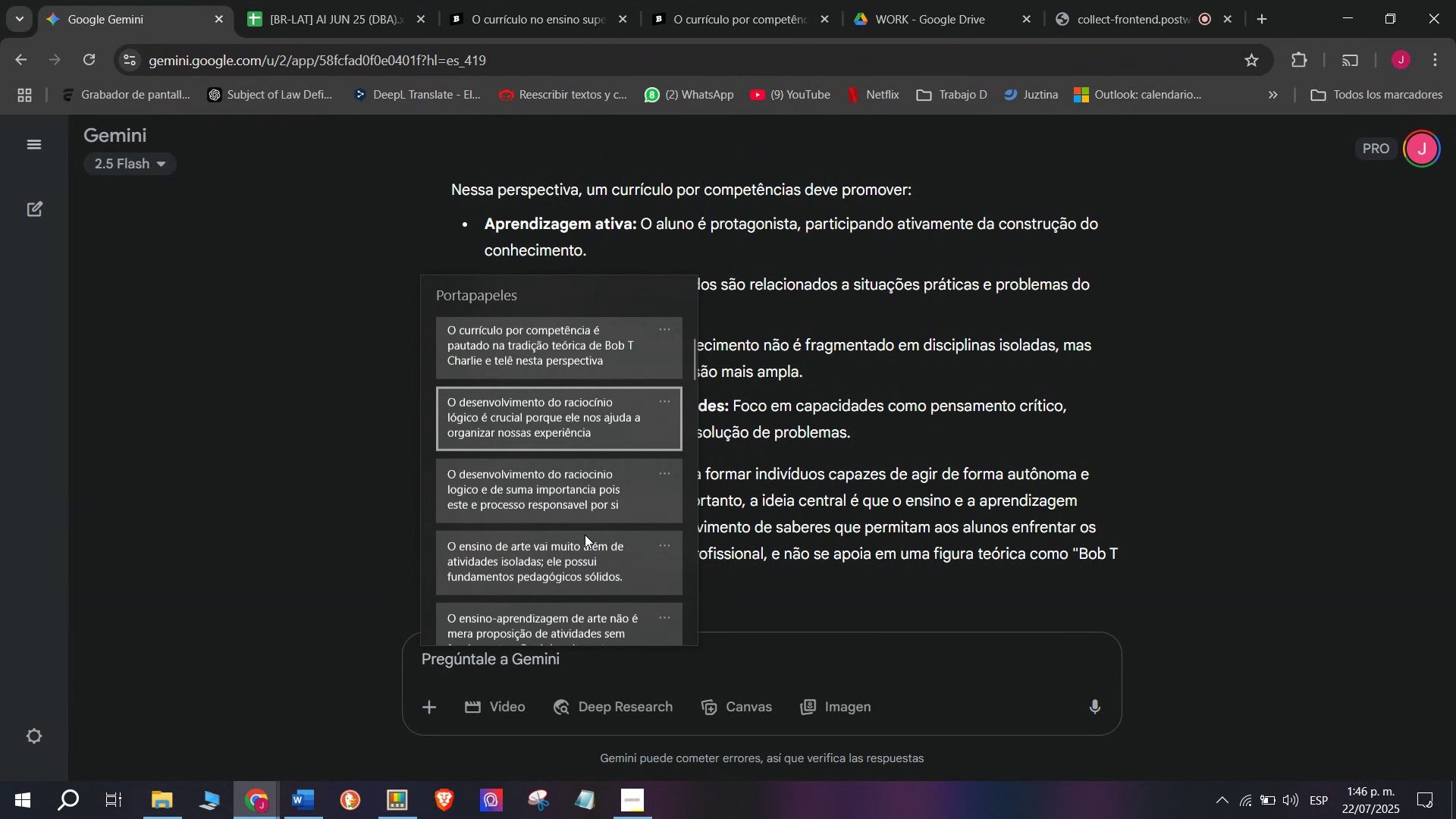 
scroll: coordinate [529, 542], scroll_direction: down, amount: 21.0
 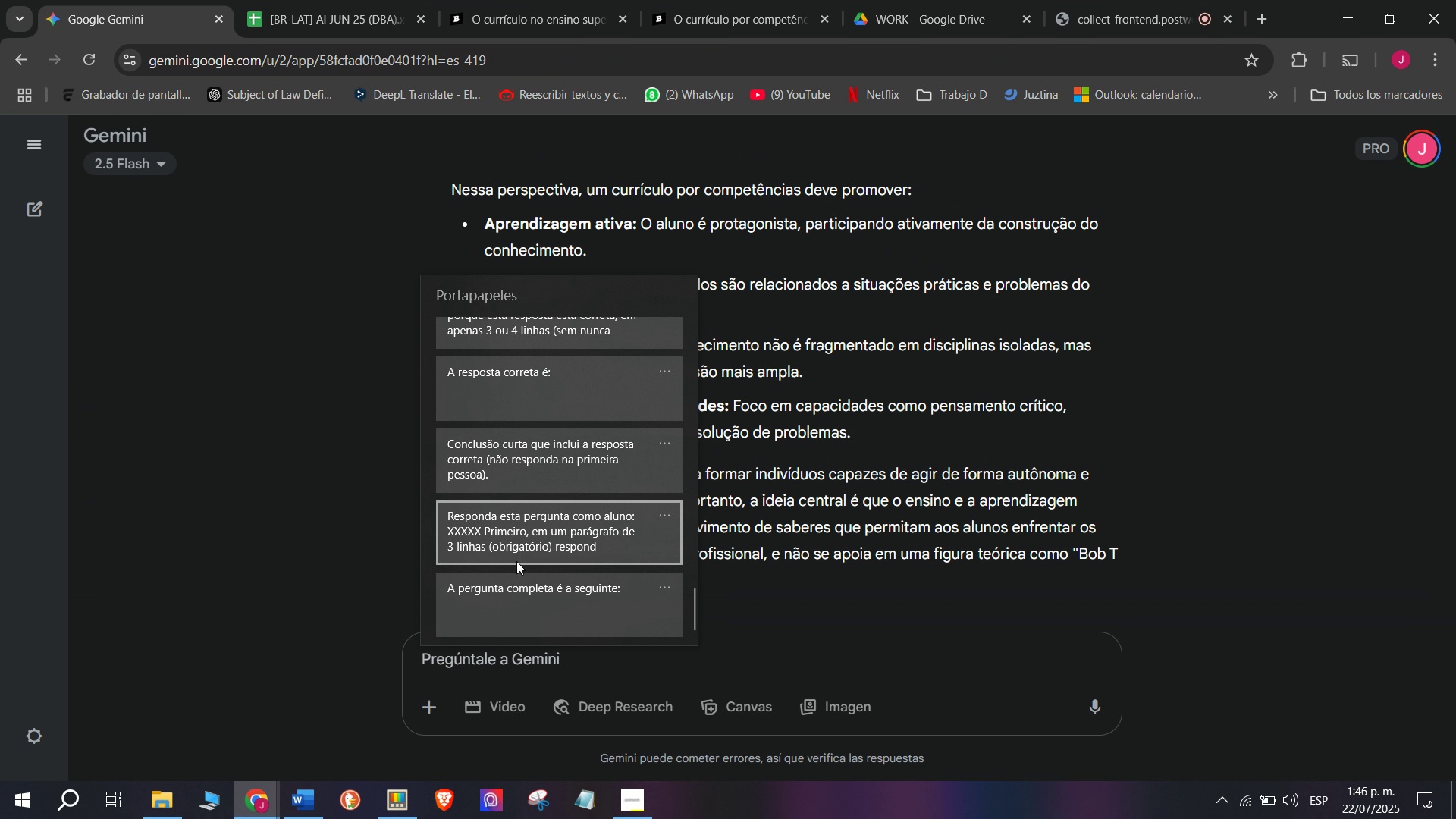 
key(Control+ControlLeft)
 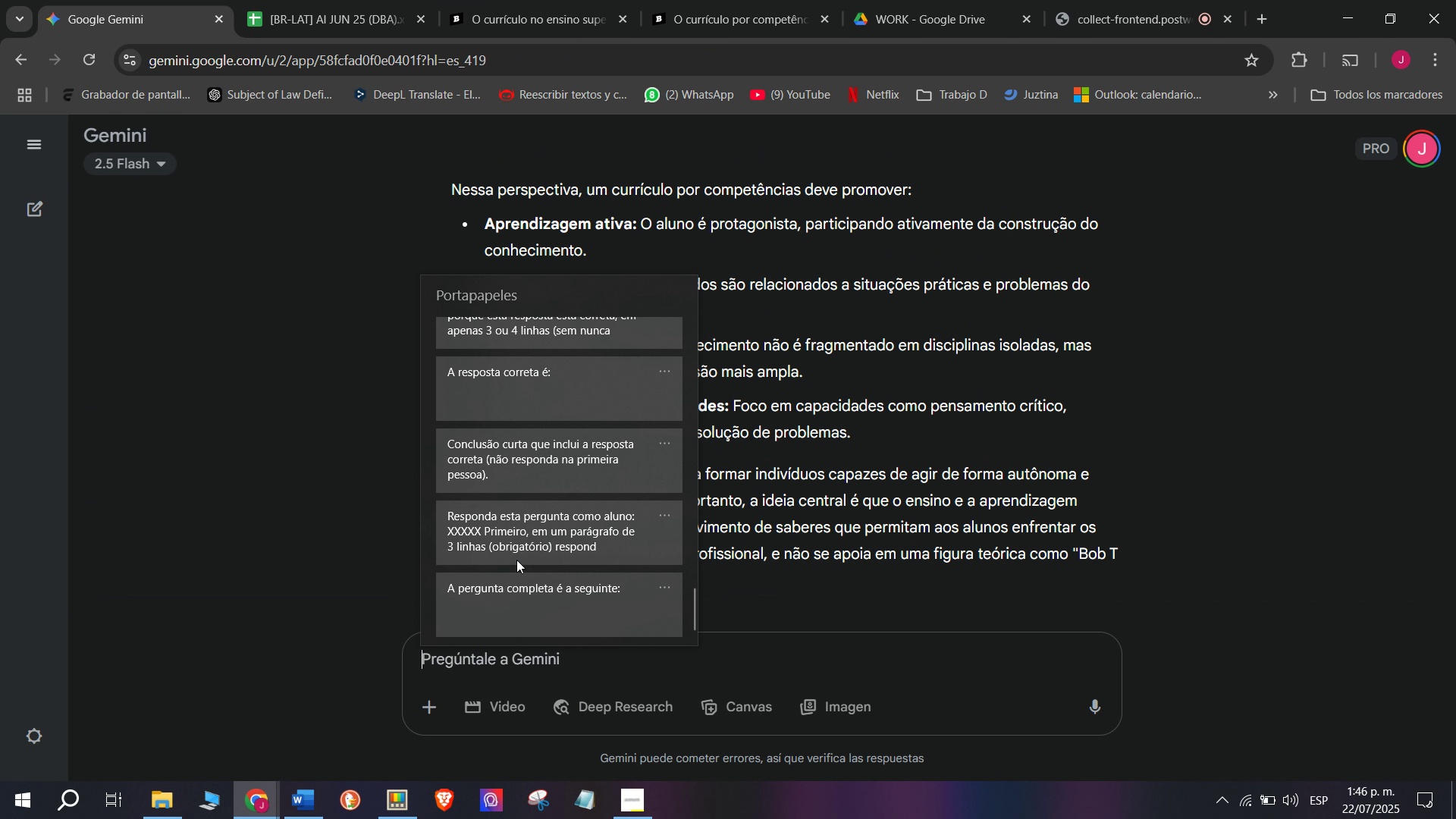 
hold_key(key=V, duration=2.94)
 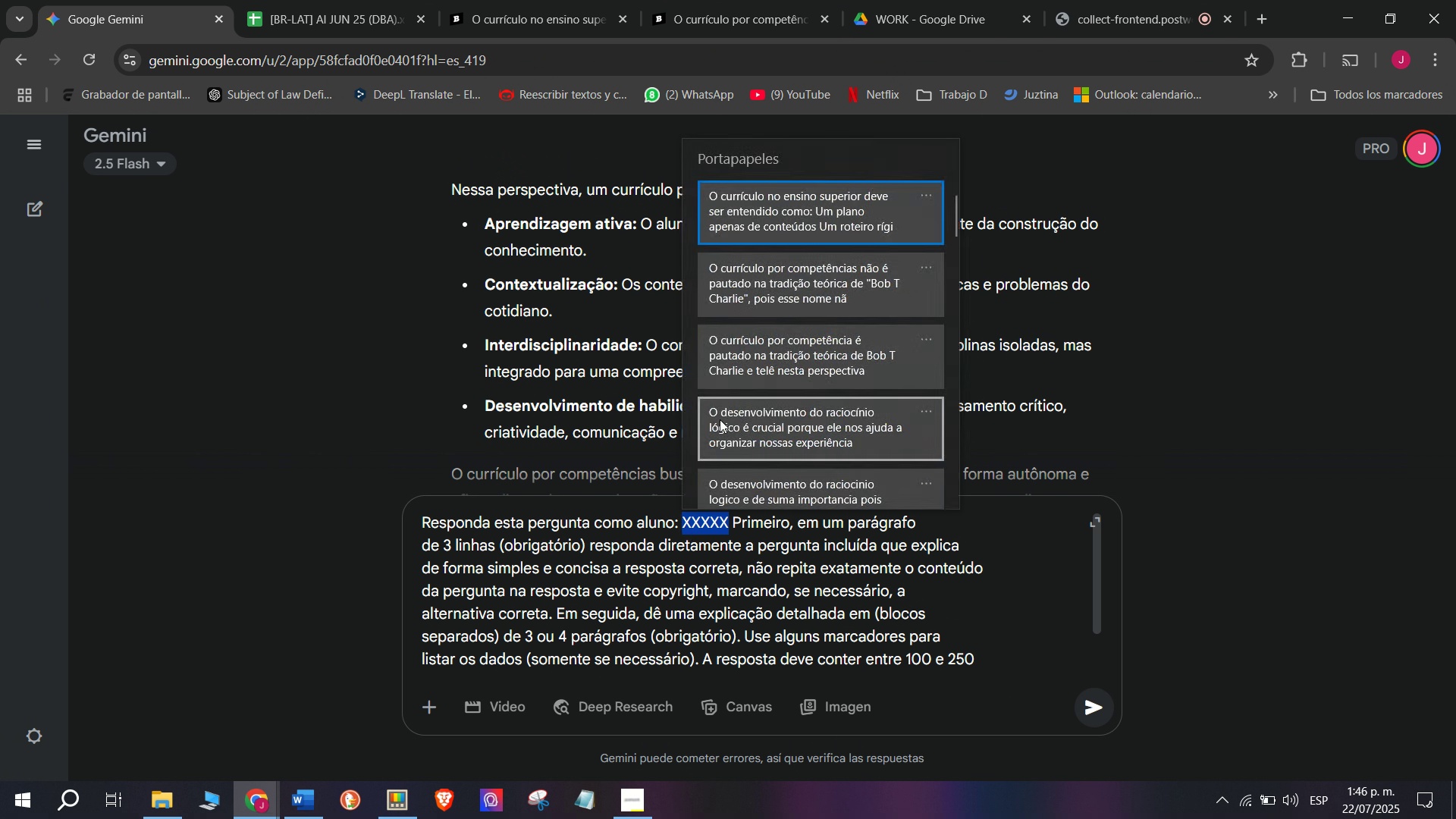 
scroll: coordinate [779, 573], scroll_direction: up, amount: 4.0
 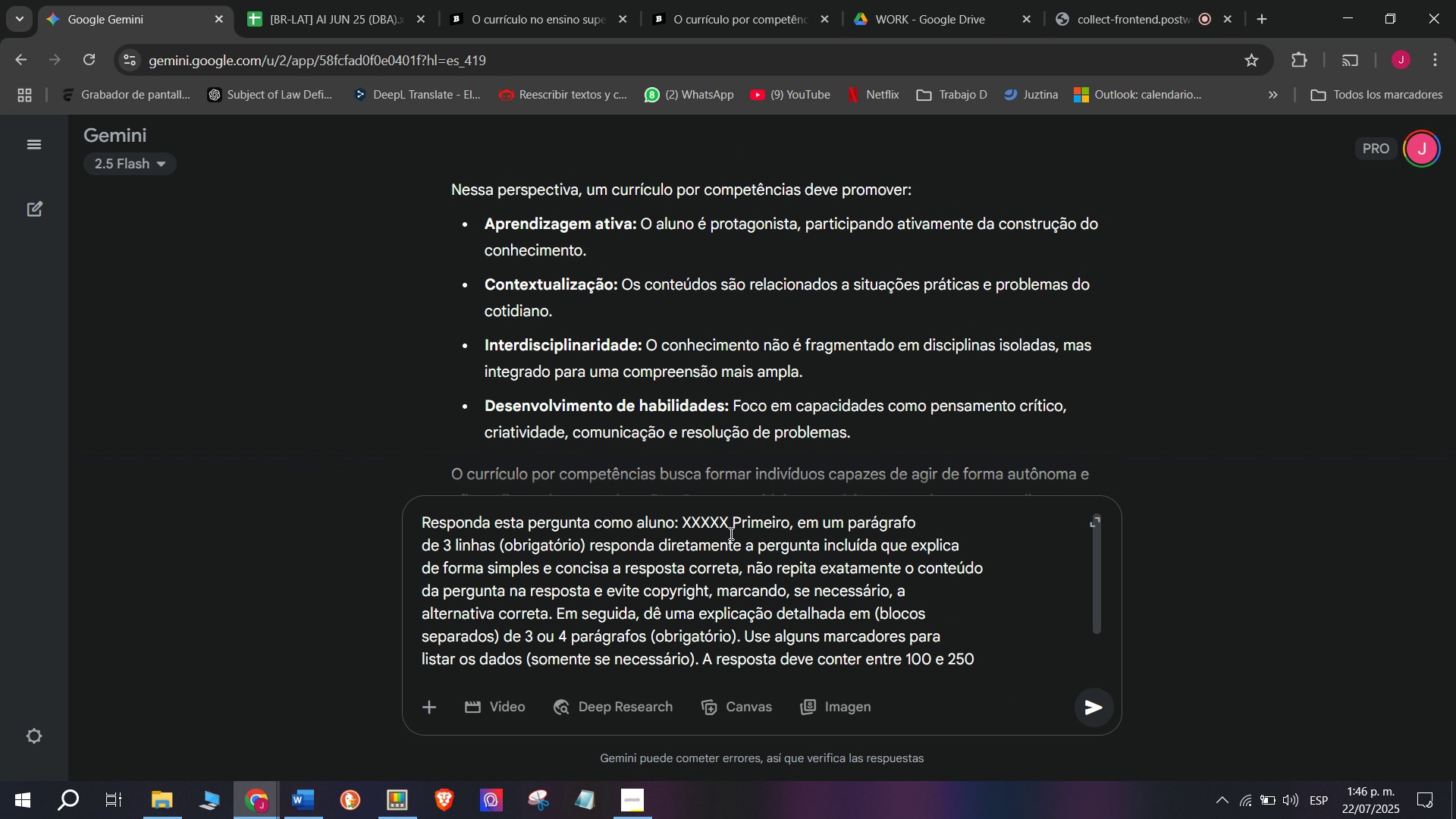 
left_click([723, 530])
 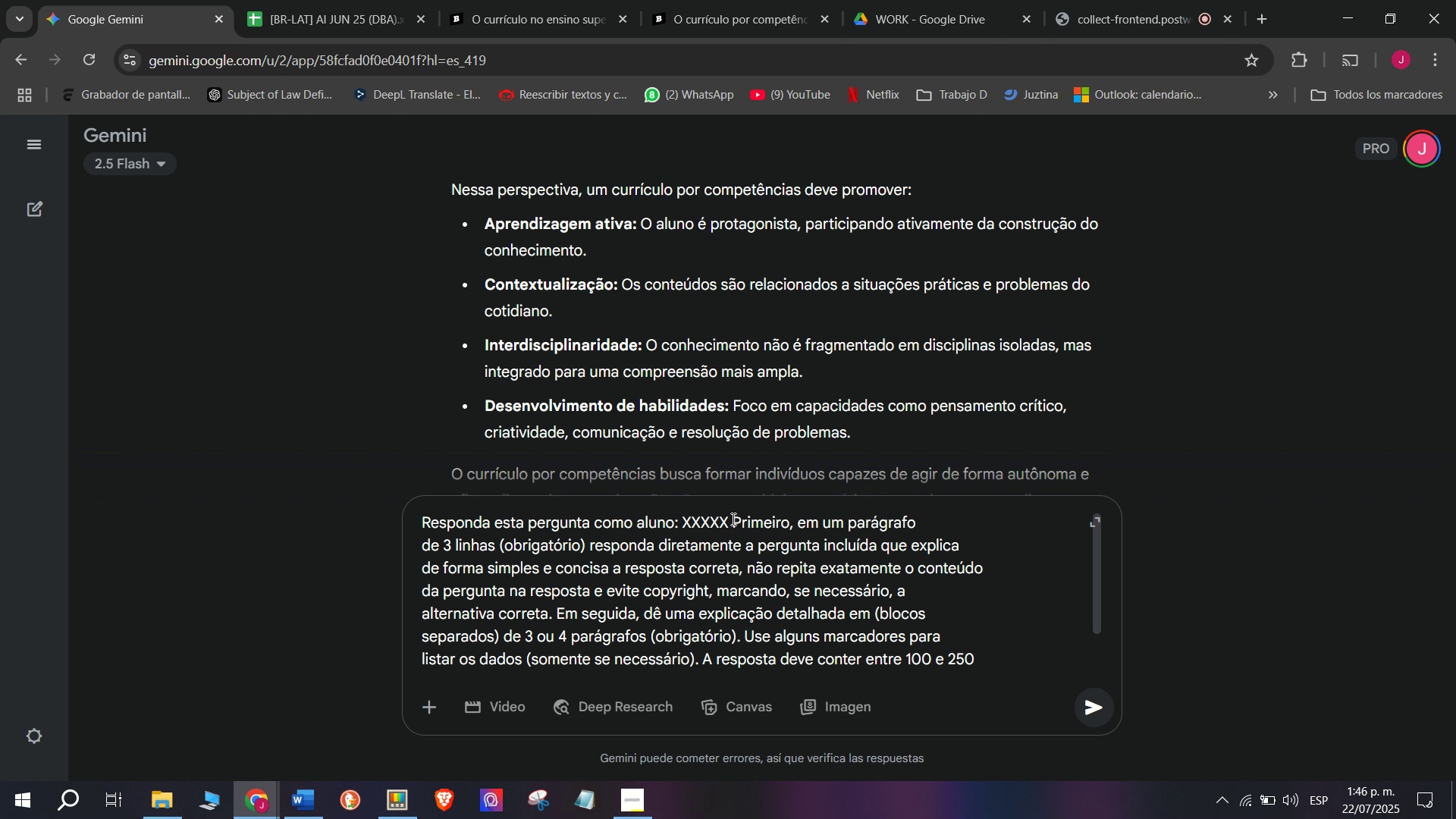 
left_click_drag(start_coordinate=[727, 519], to_coordinate=[685, 527])
 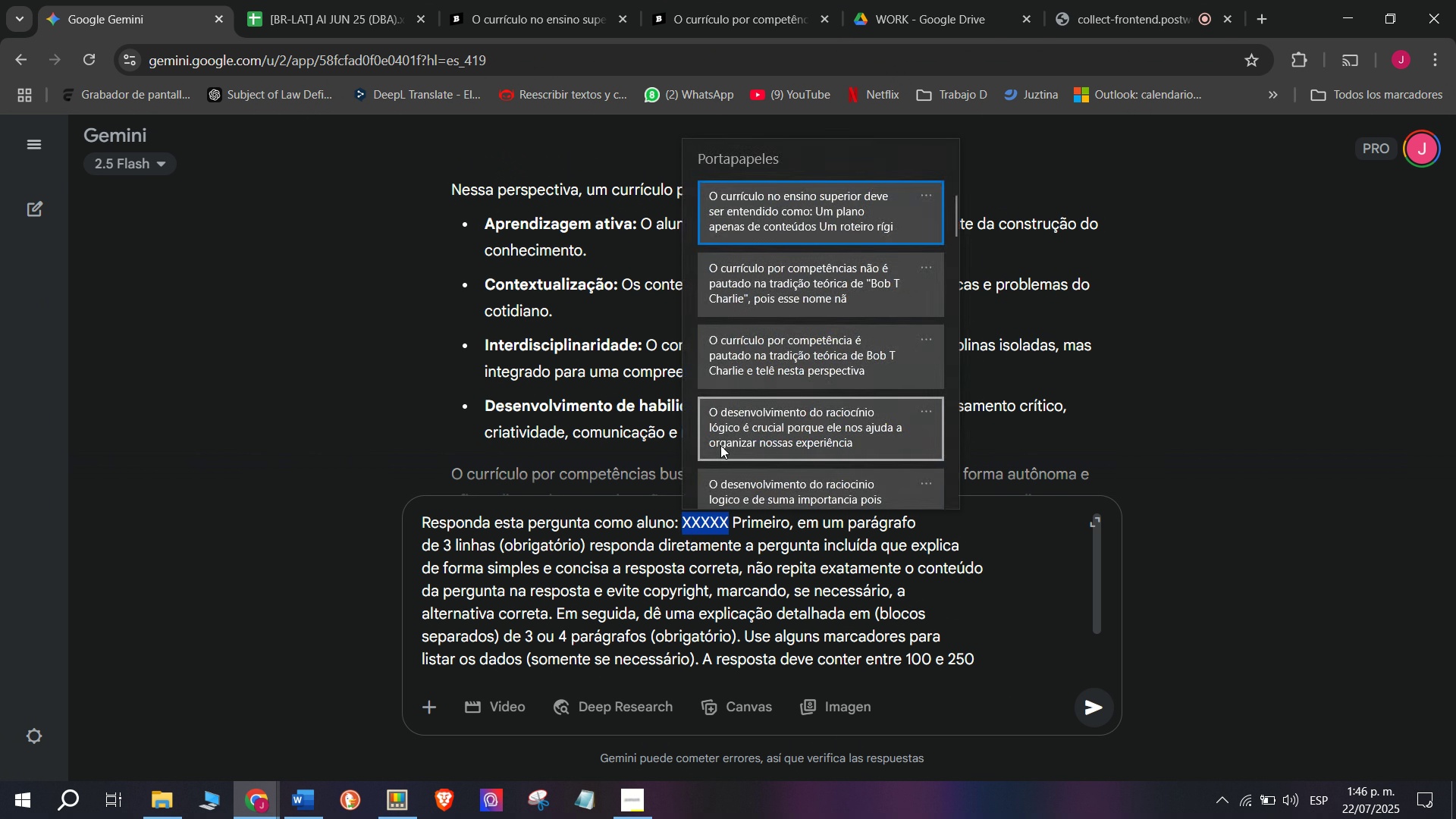 
key(C)
 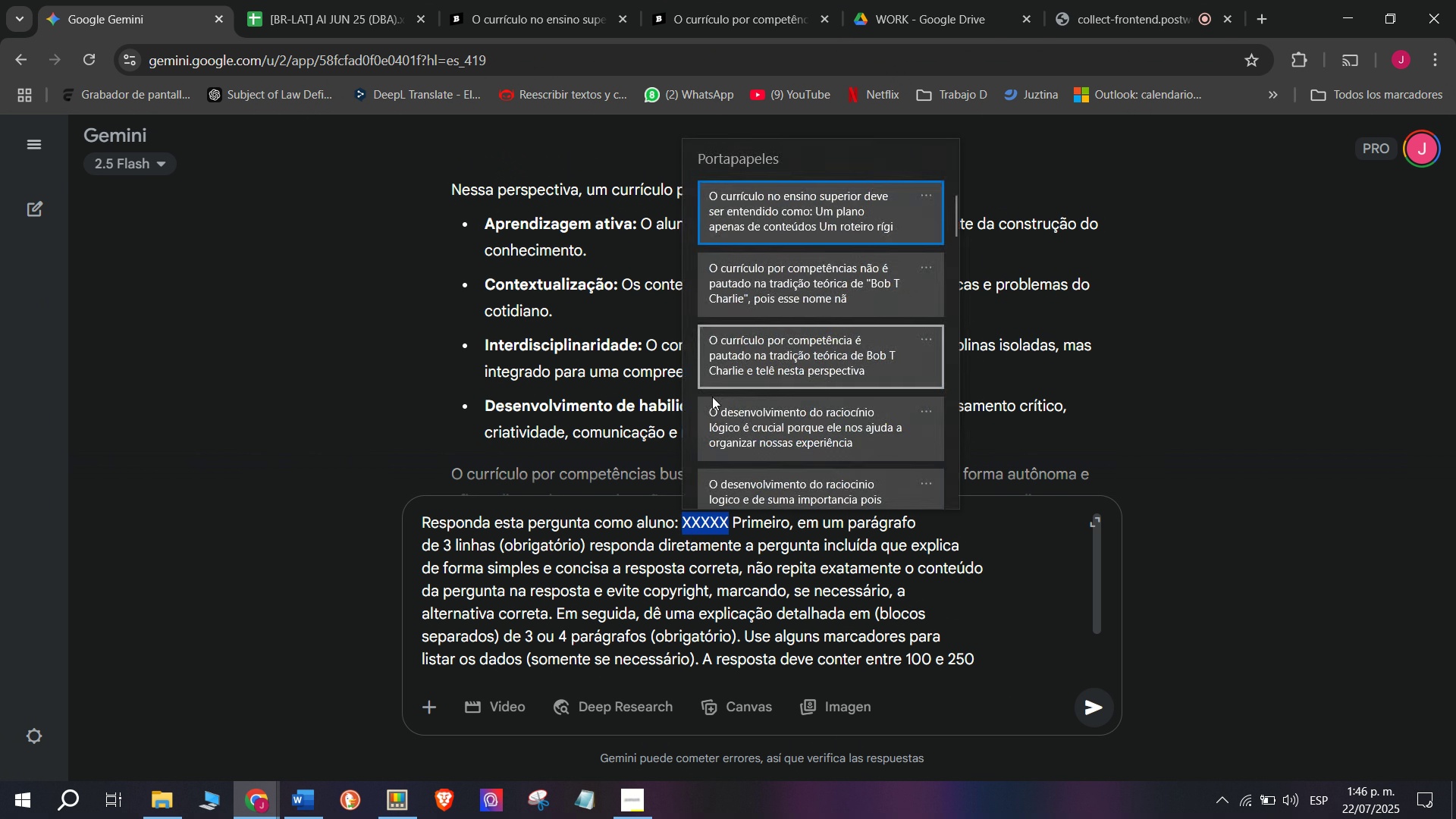 
key(Meta+MetaLeft)
 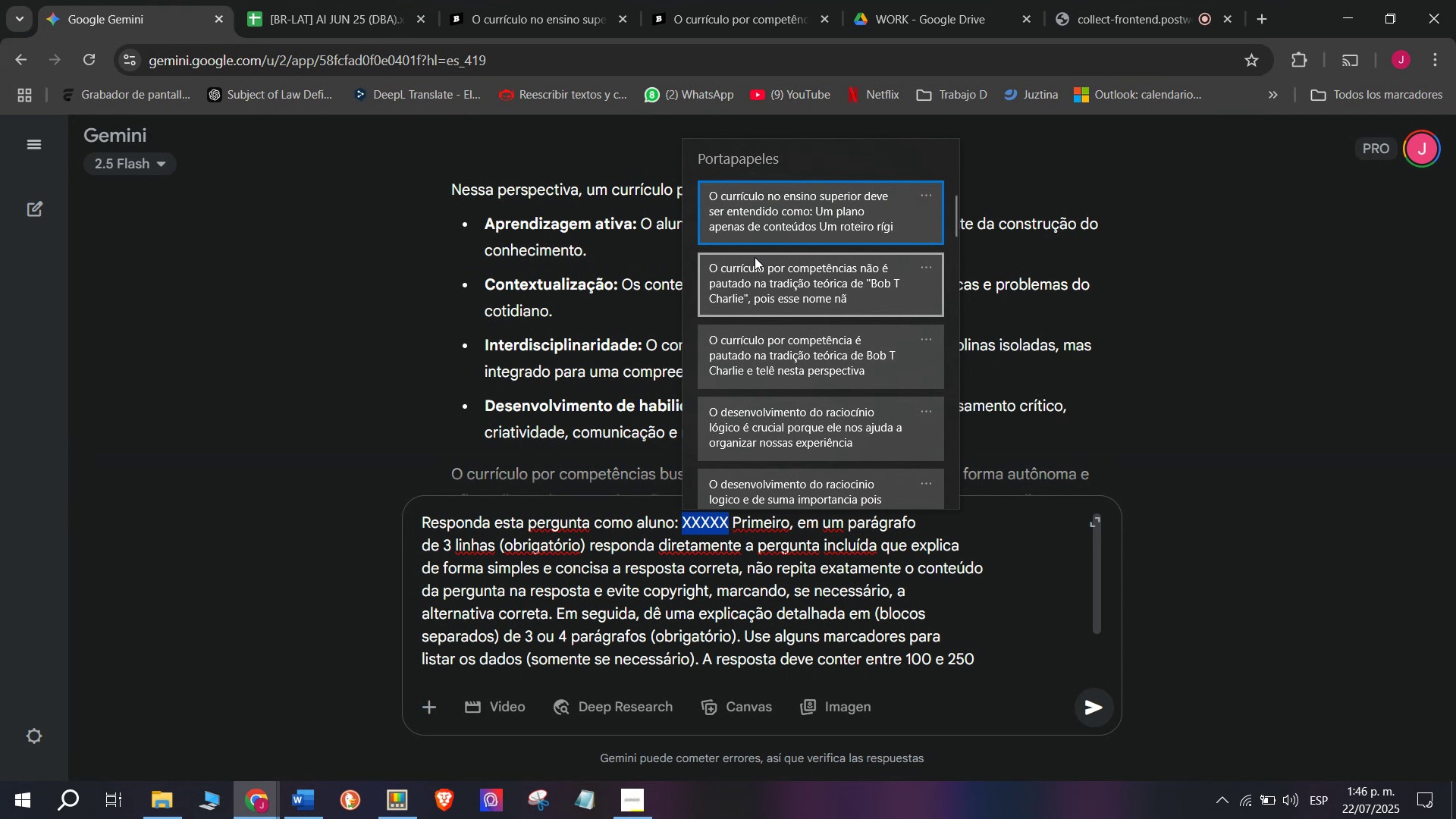 
left_click([745, 206])
 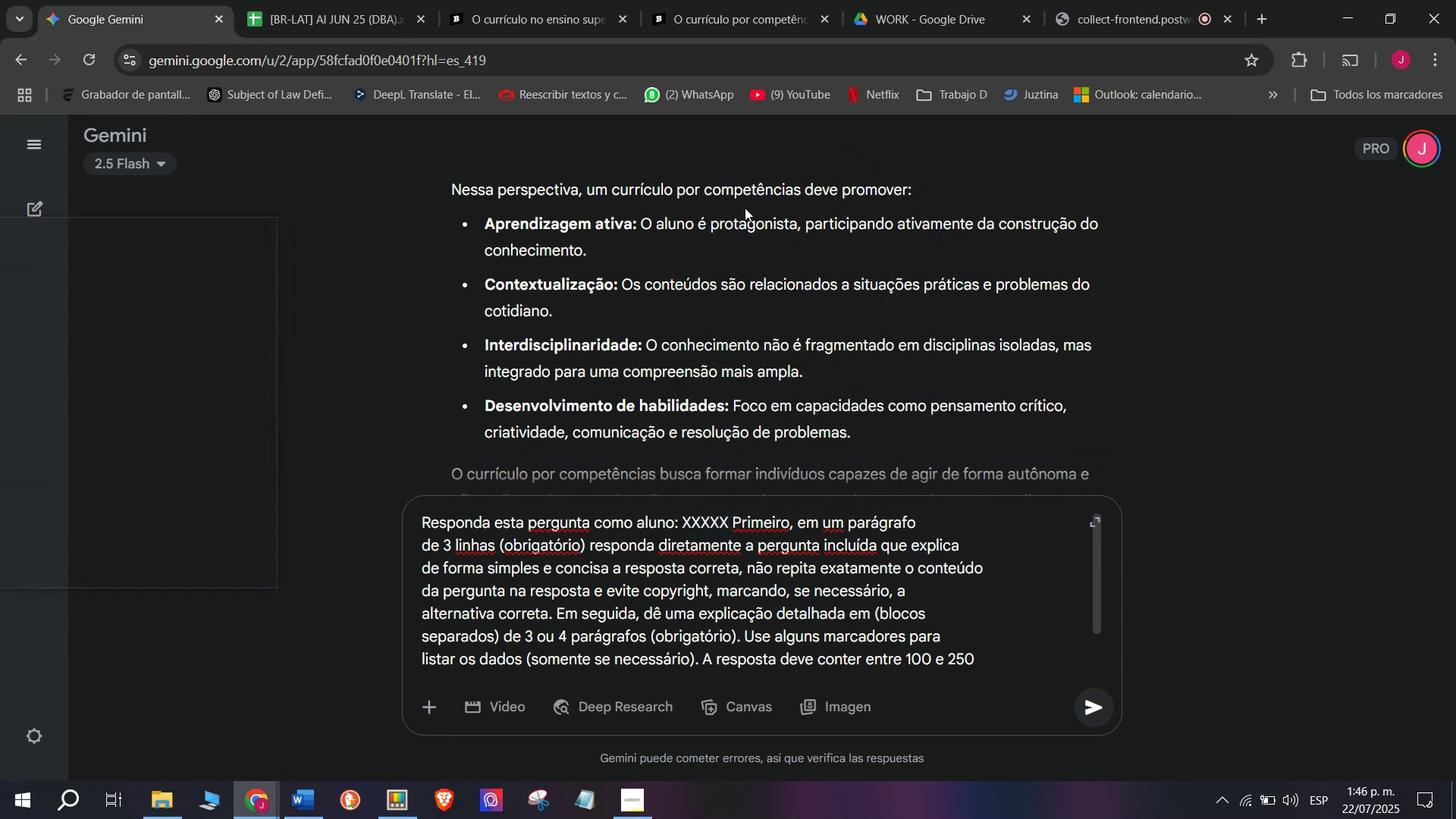 
key(Control+ControlLeft)
 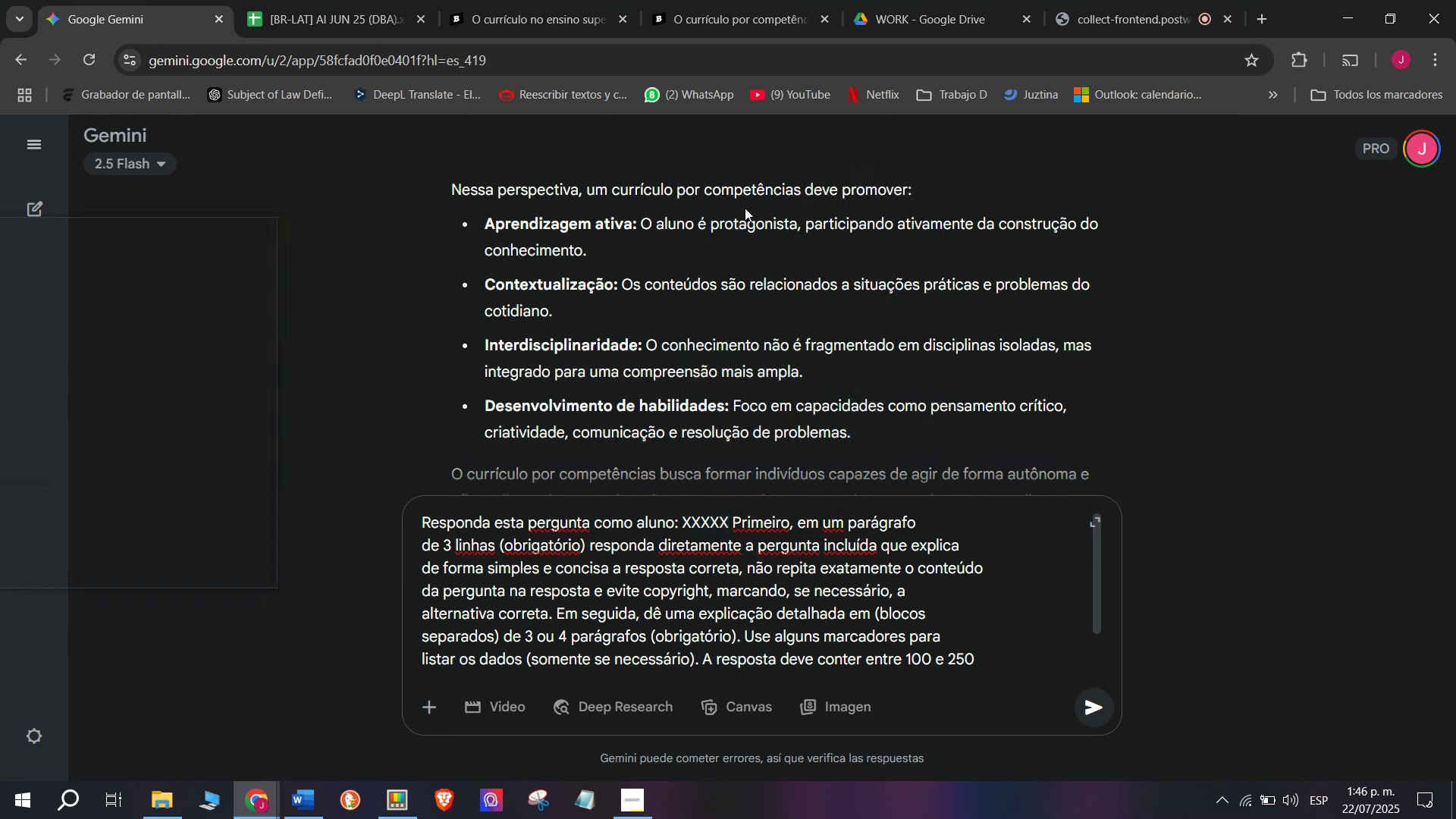 
key(Control+V)
 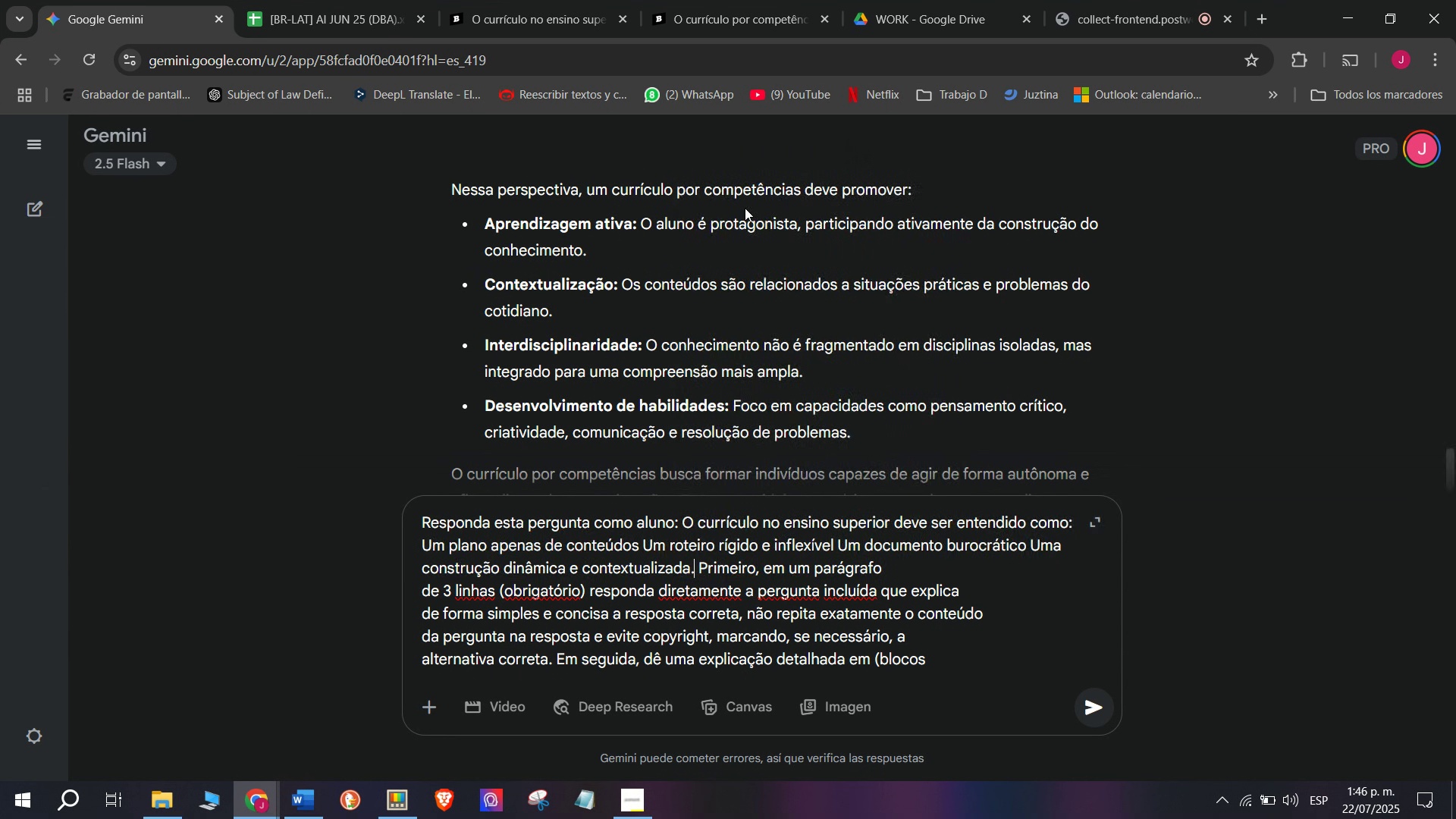 
key(W)
 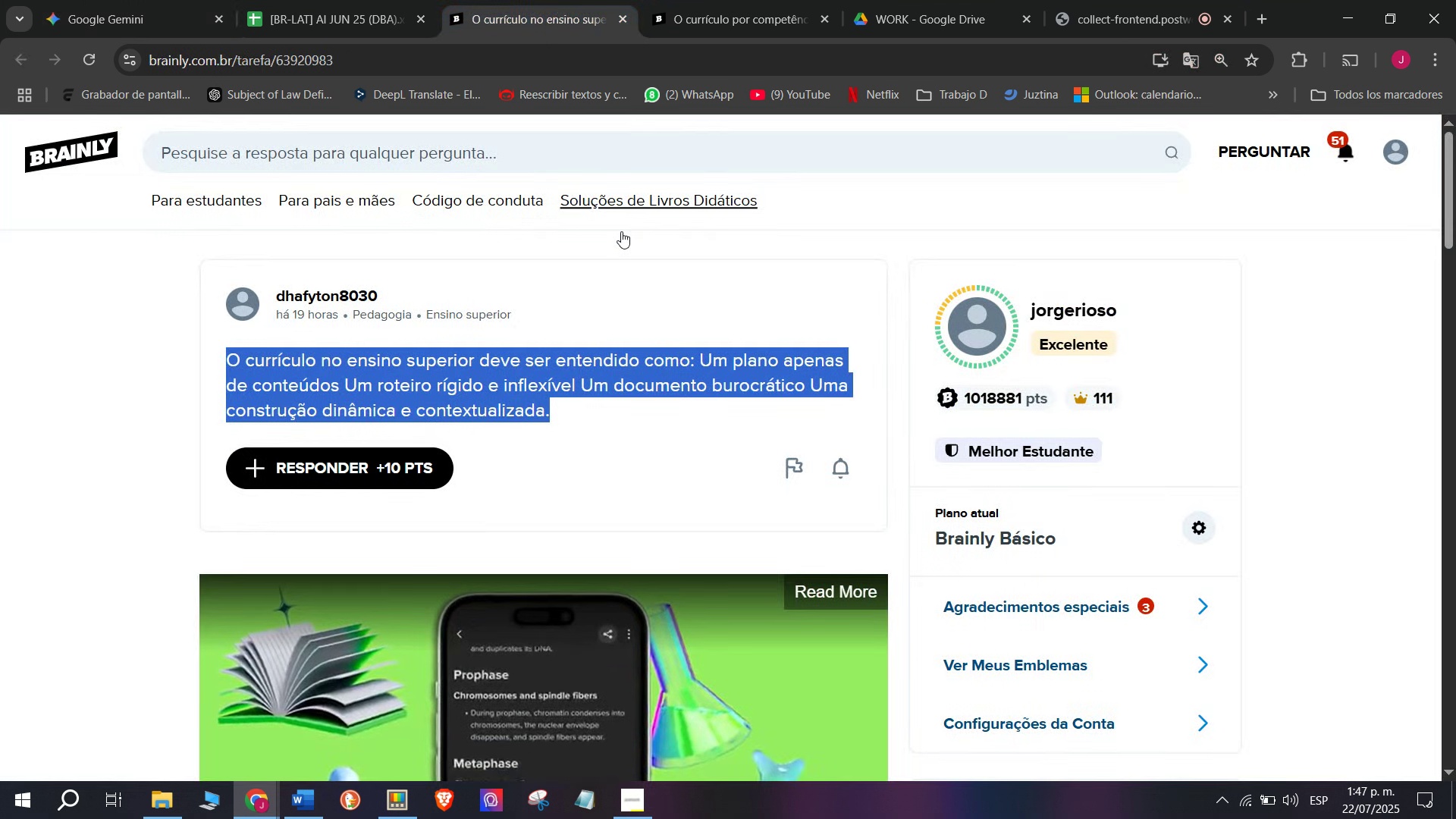 
key(Enter)
 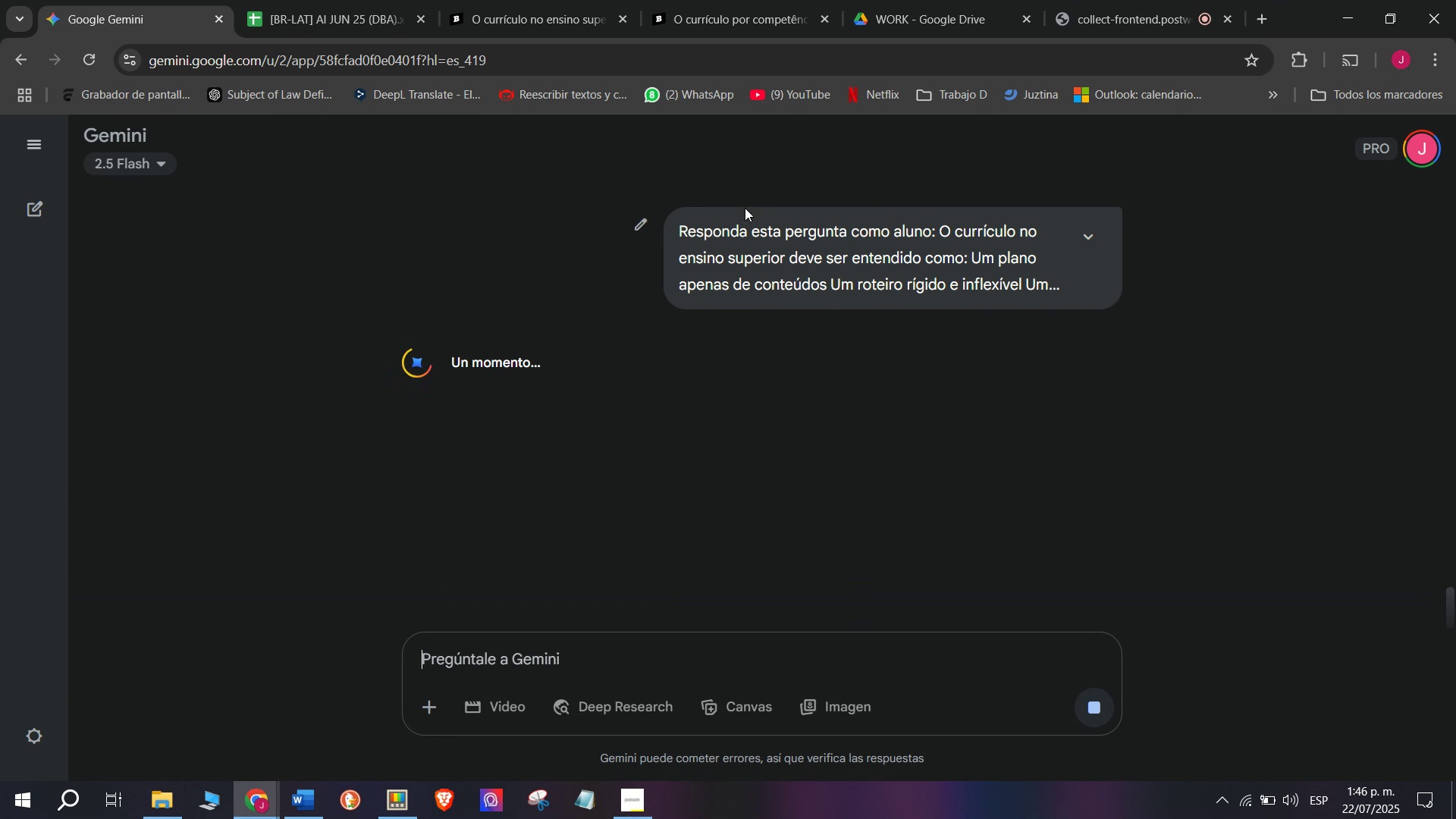 
wait(19.93)
 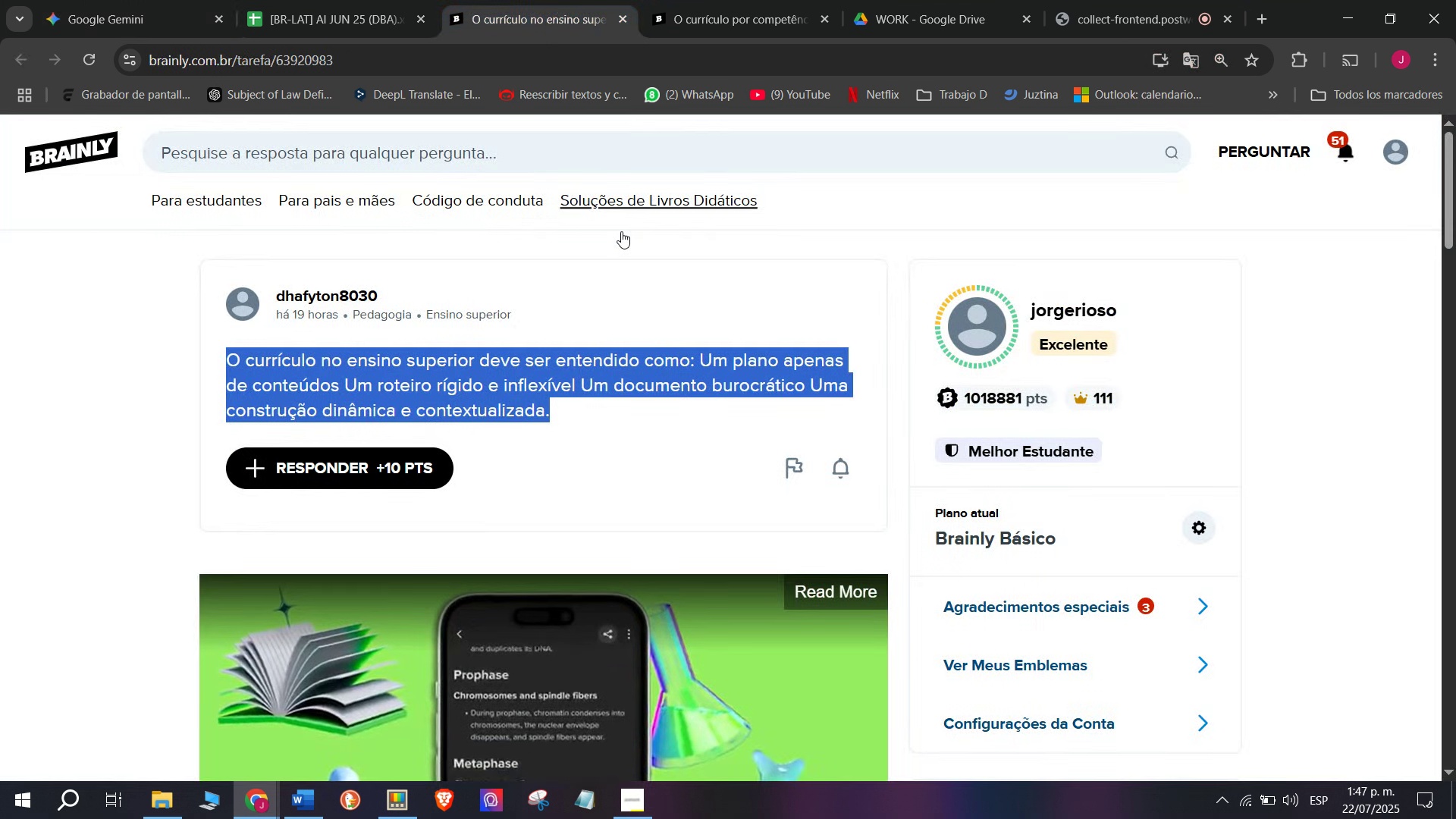 
left_click_drag(start_coordinate=[450, 369], to_coordinate=[1104, 278])
 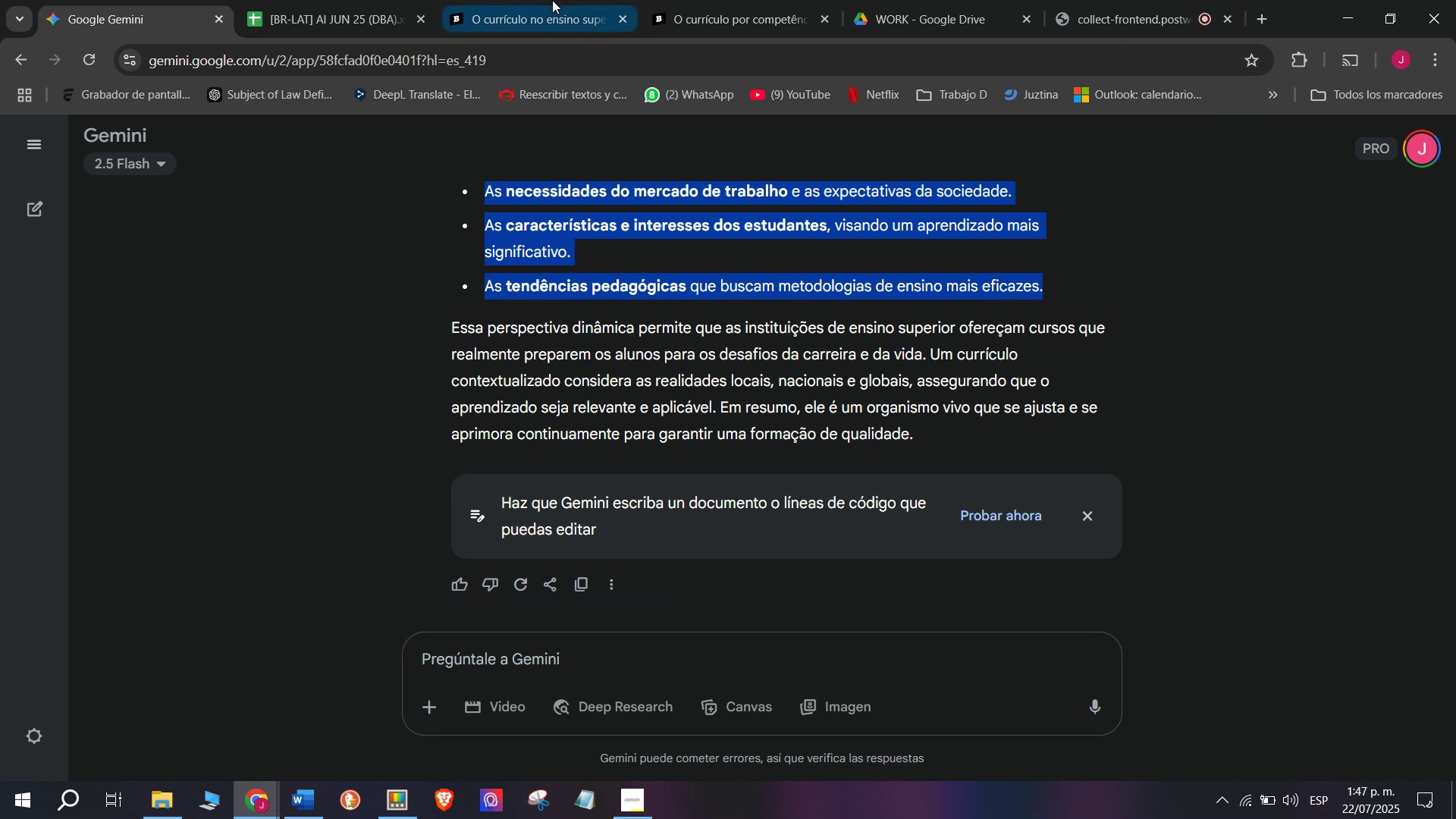 
scroll: coordinate [607, 393], scroll_direction: down, amount: 2.0
 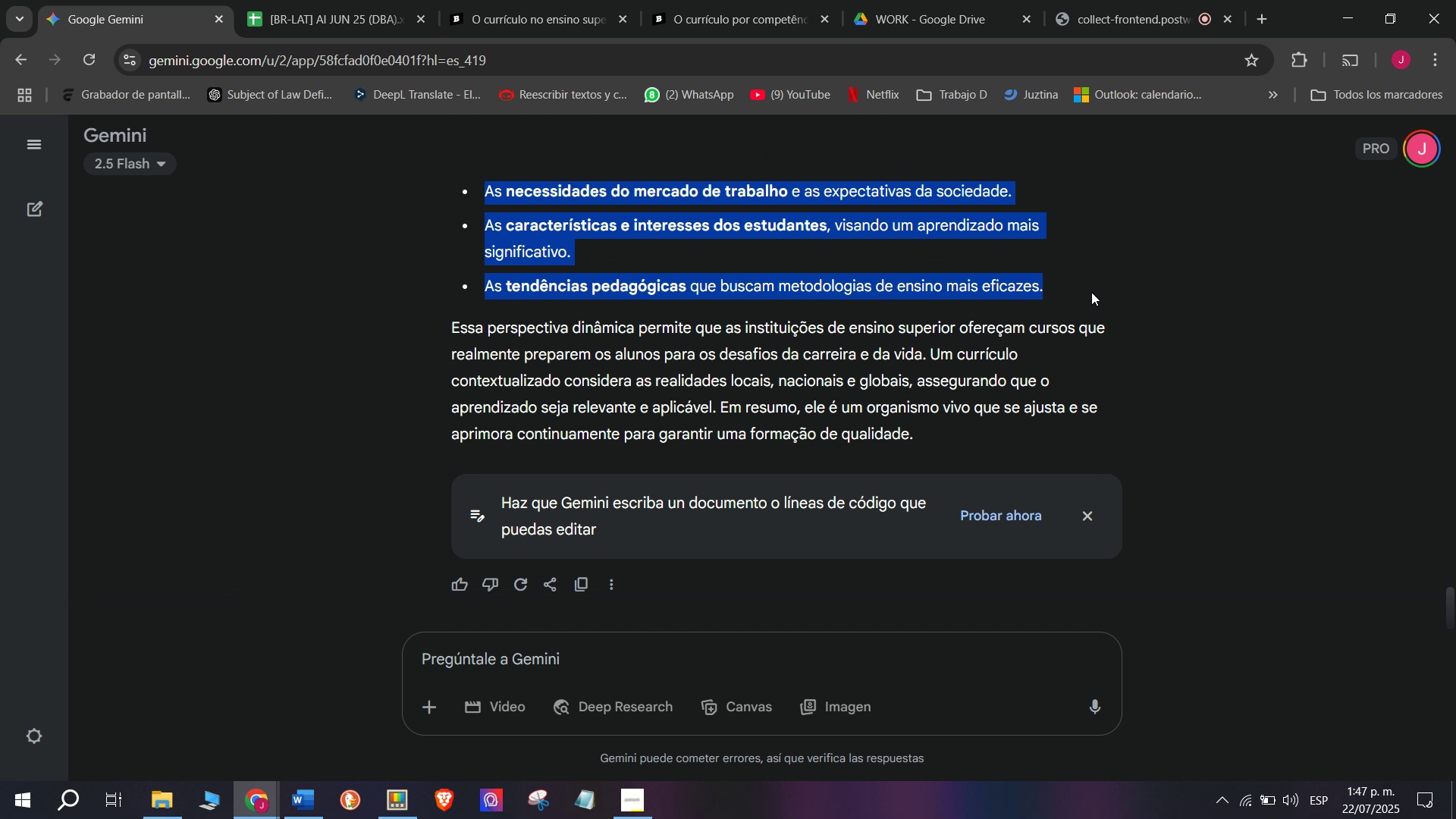 
key(Control+ControlLeft)
 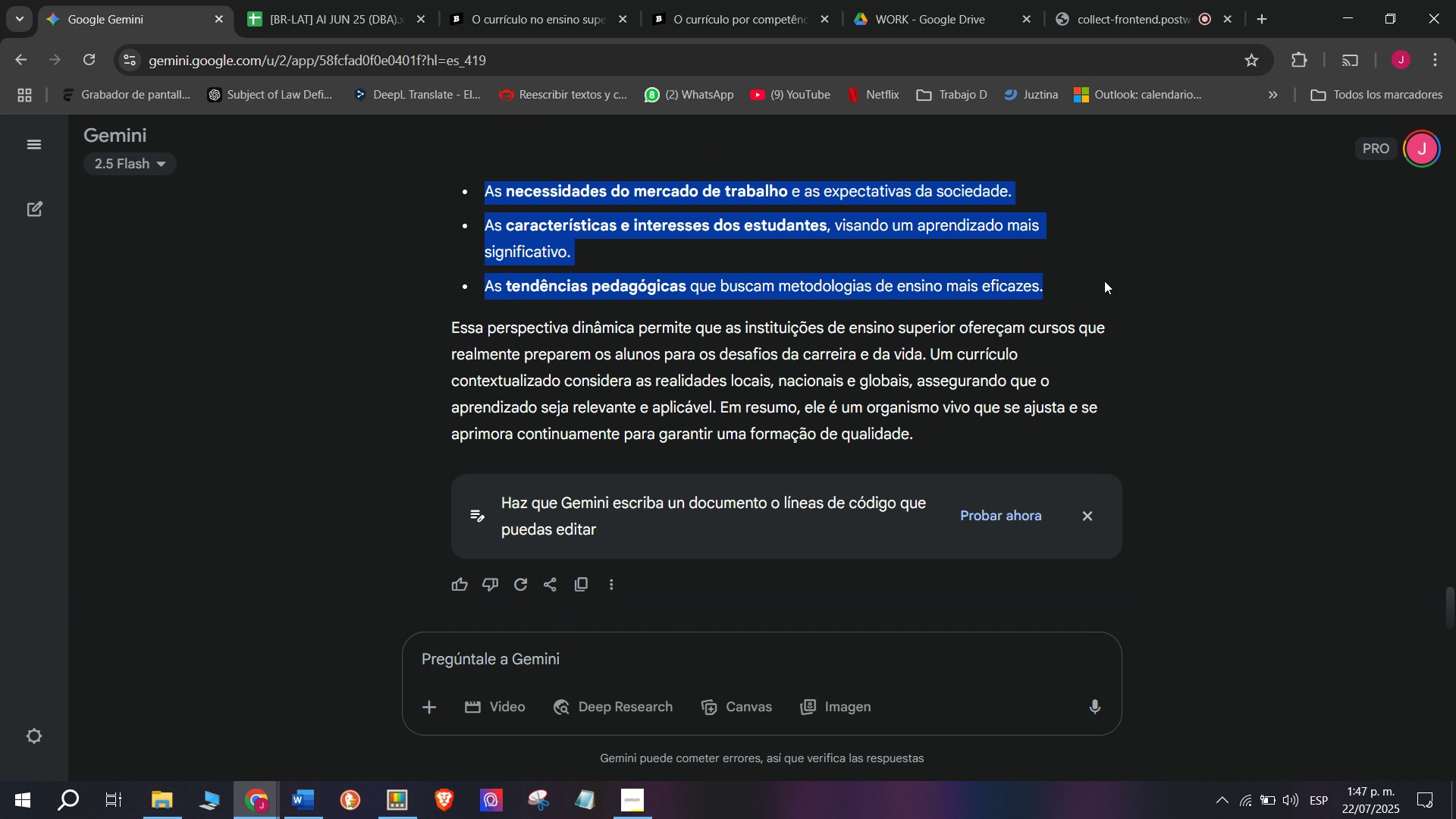 
key(Break)
 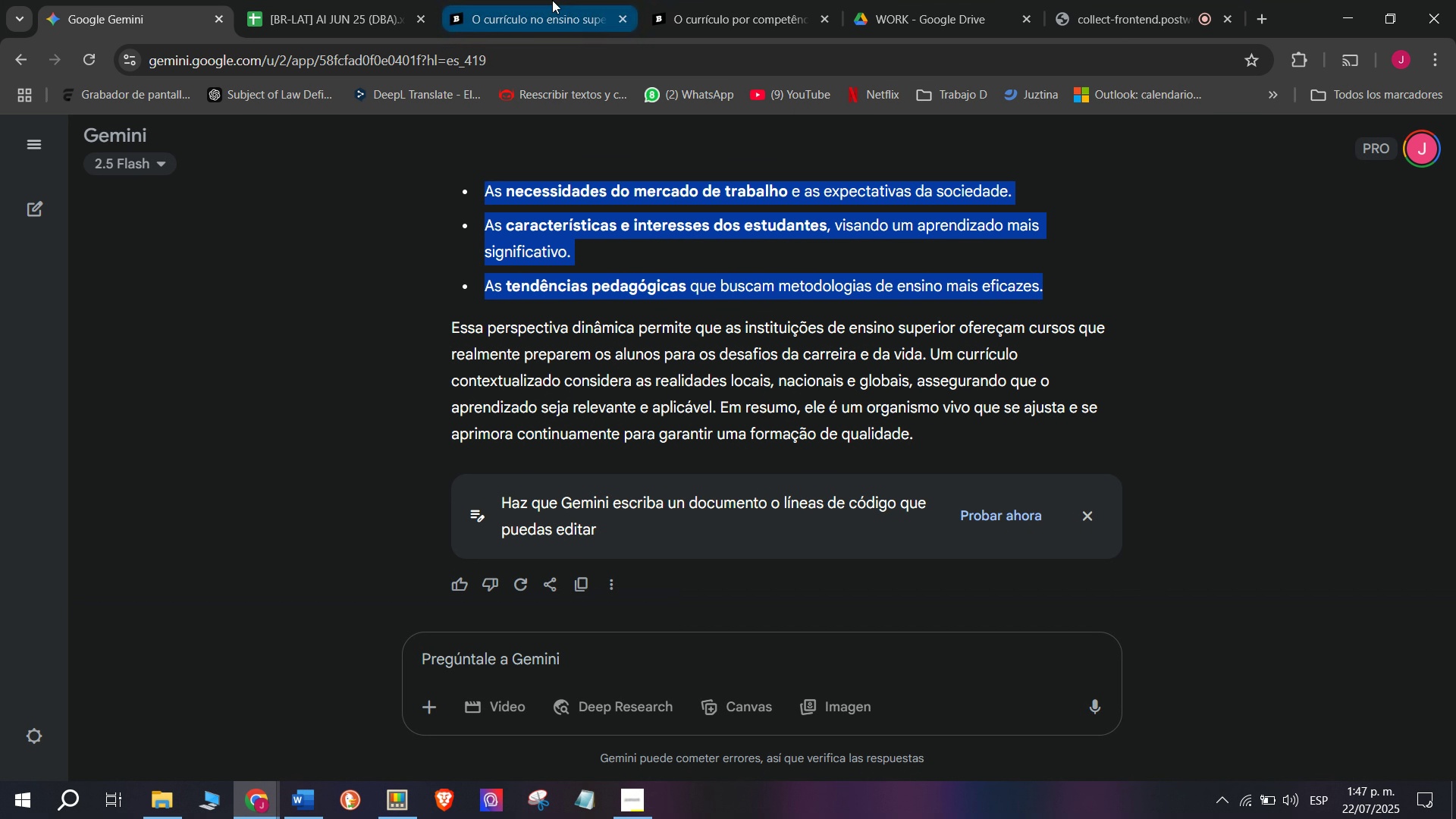 
key(Control+C)
 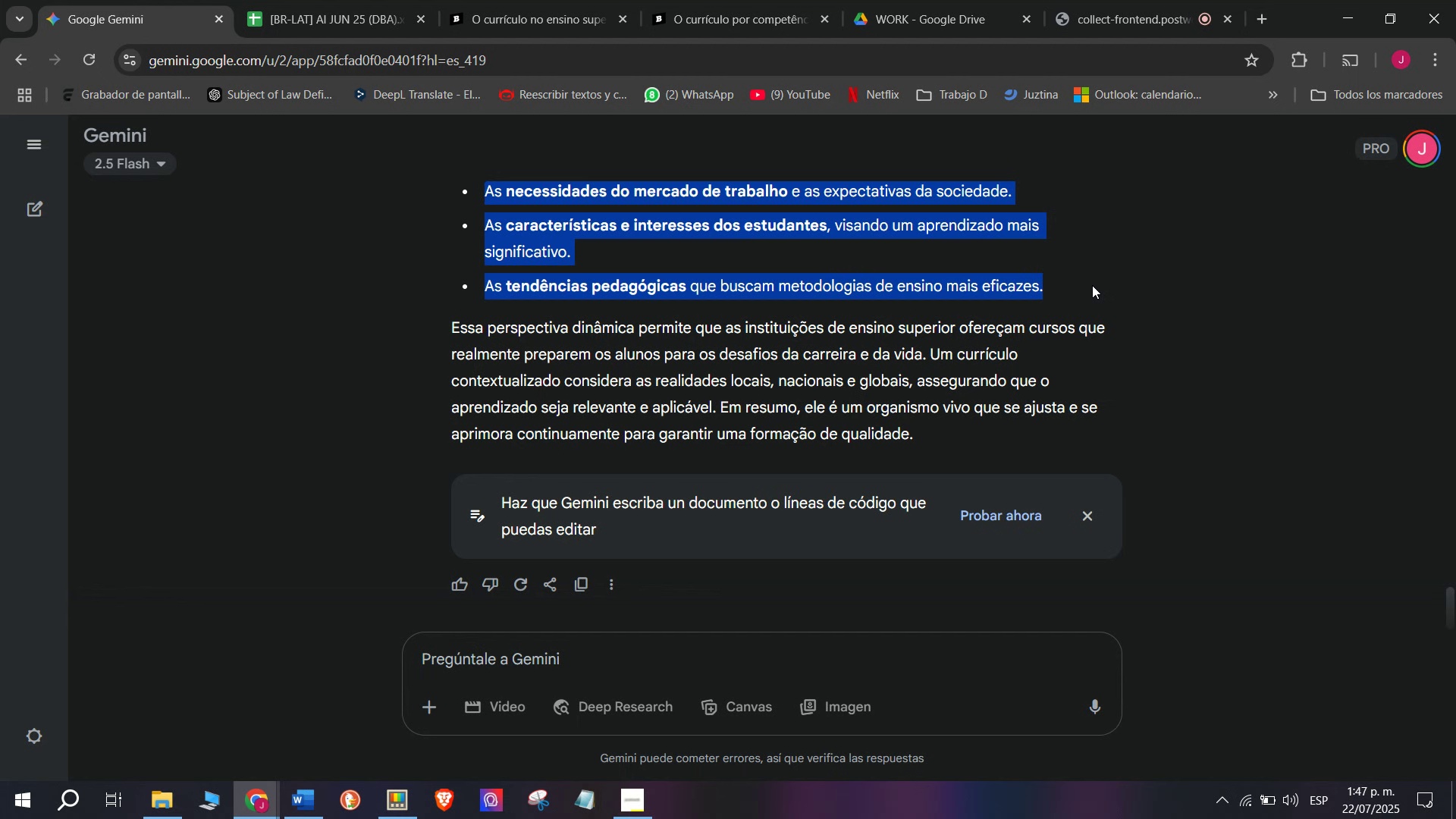 
key(Control+ControlLeft)
 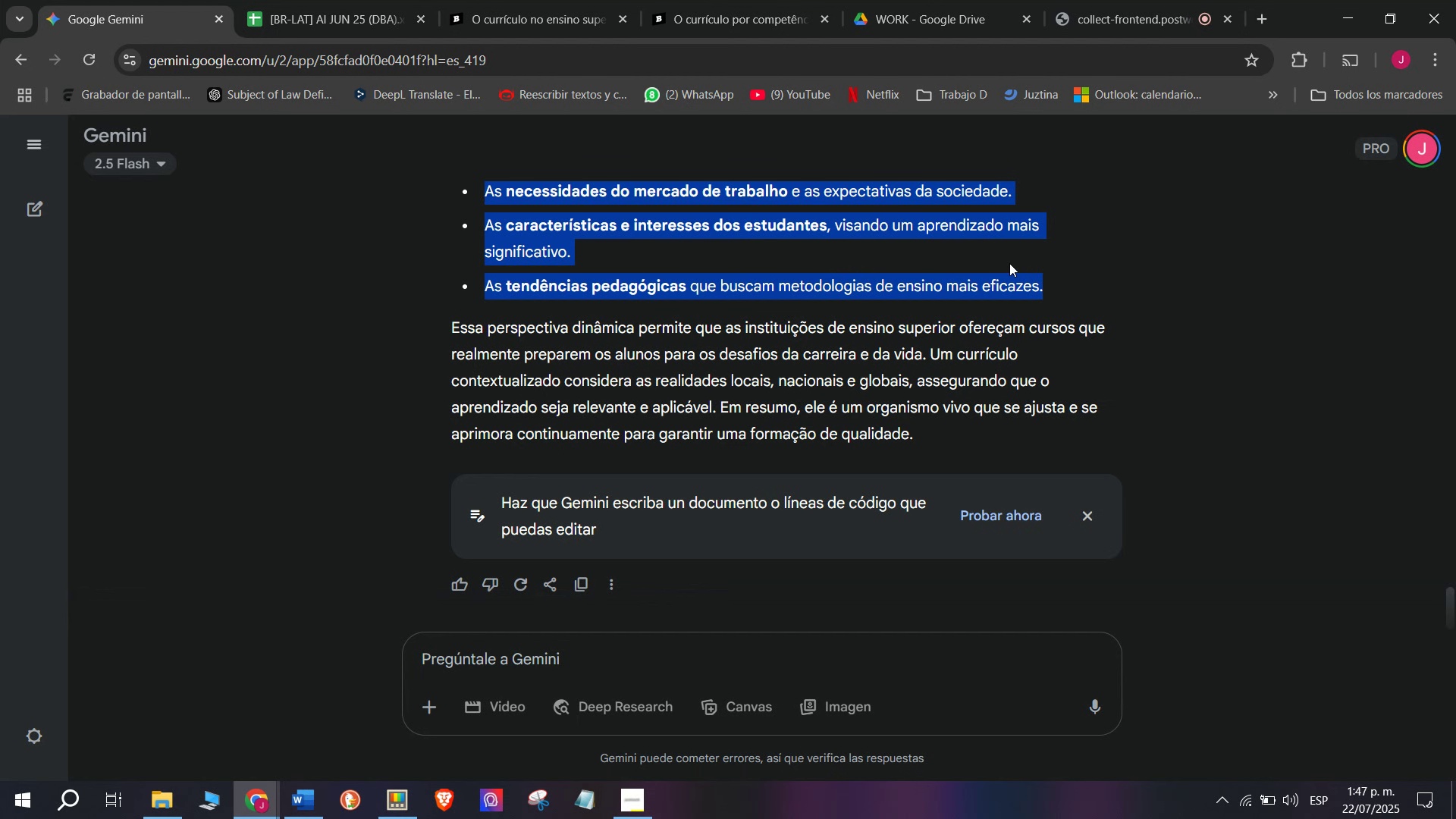 
key(Break)
 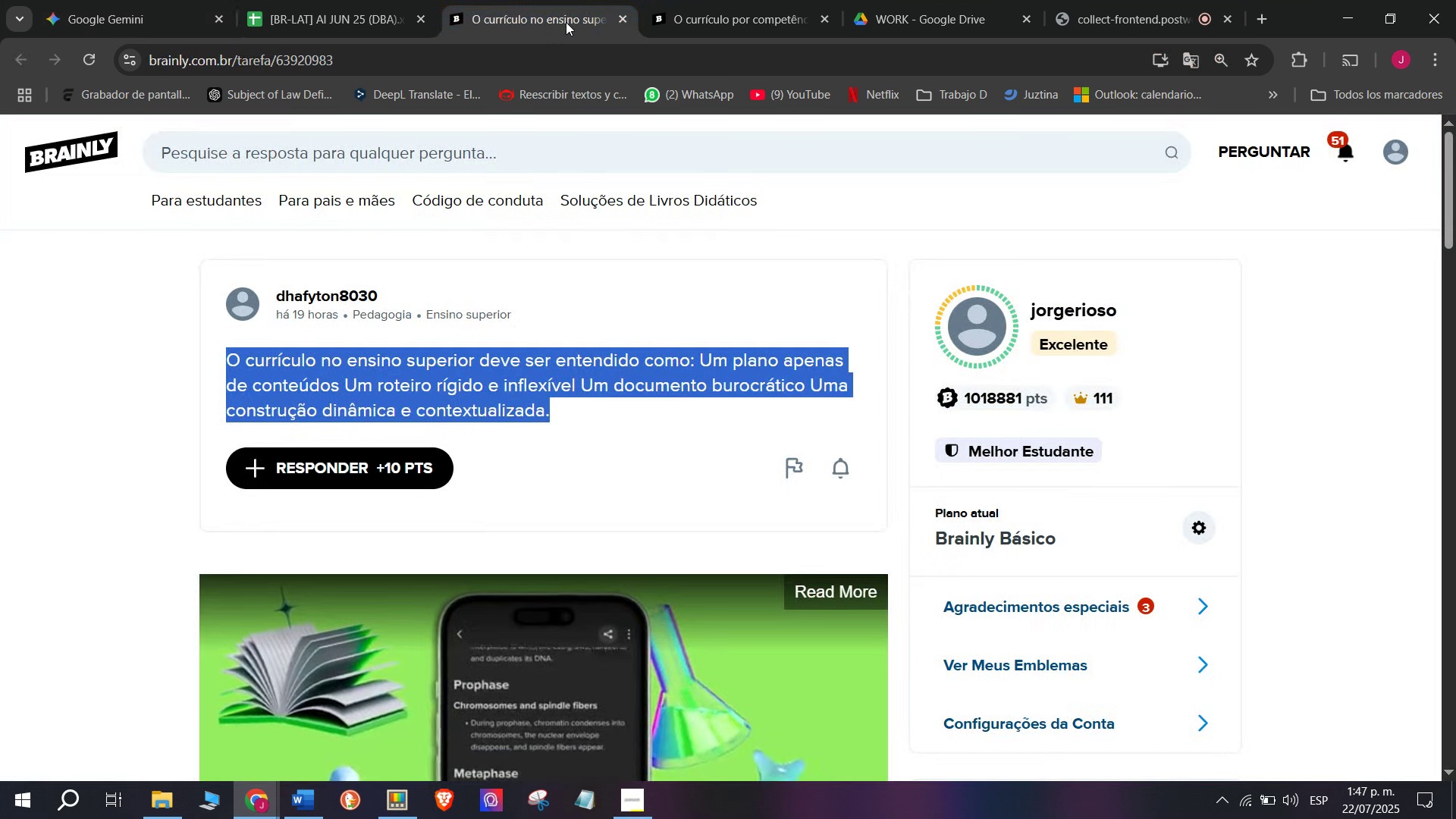 
key(Control+C)
 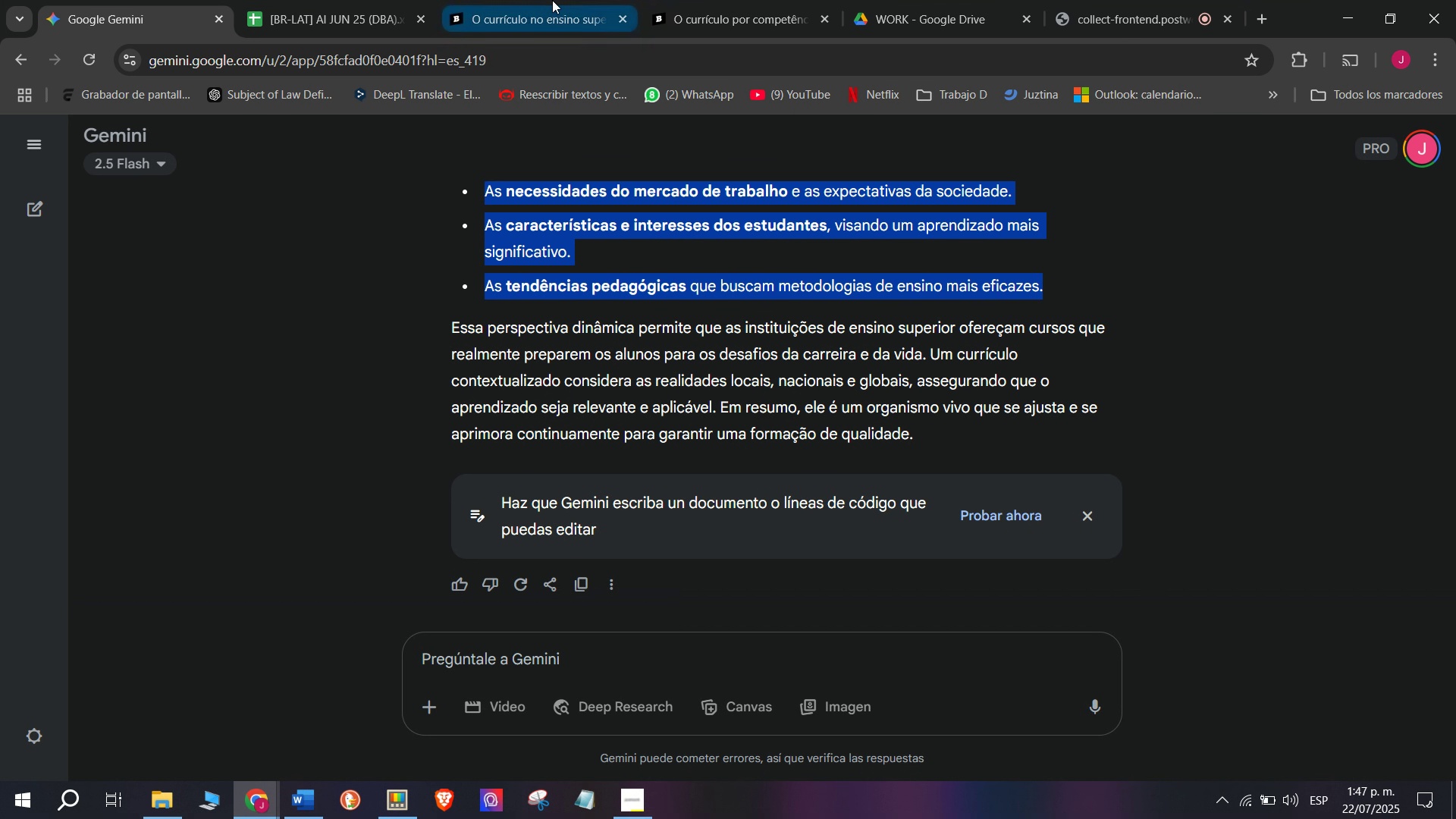 
left_click([552, 0])
 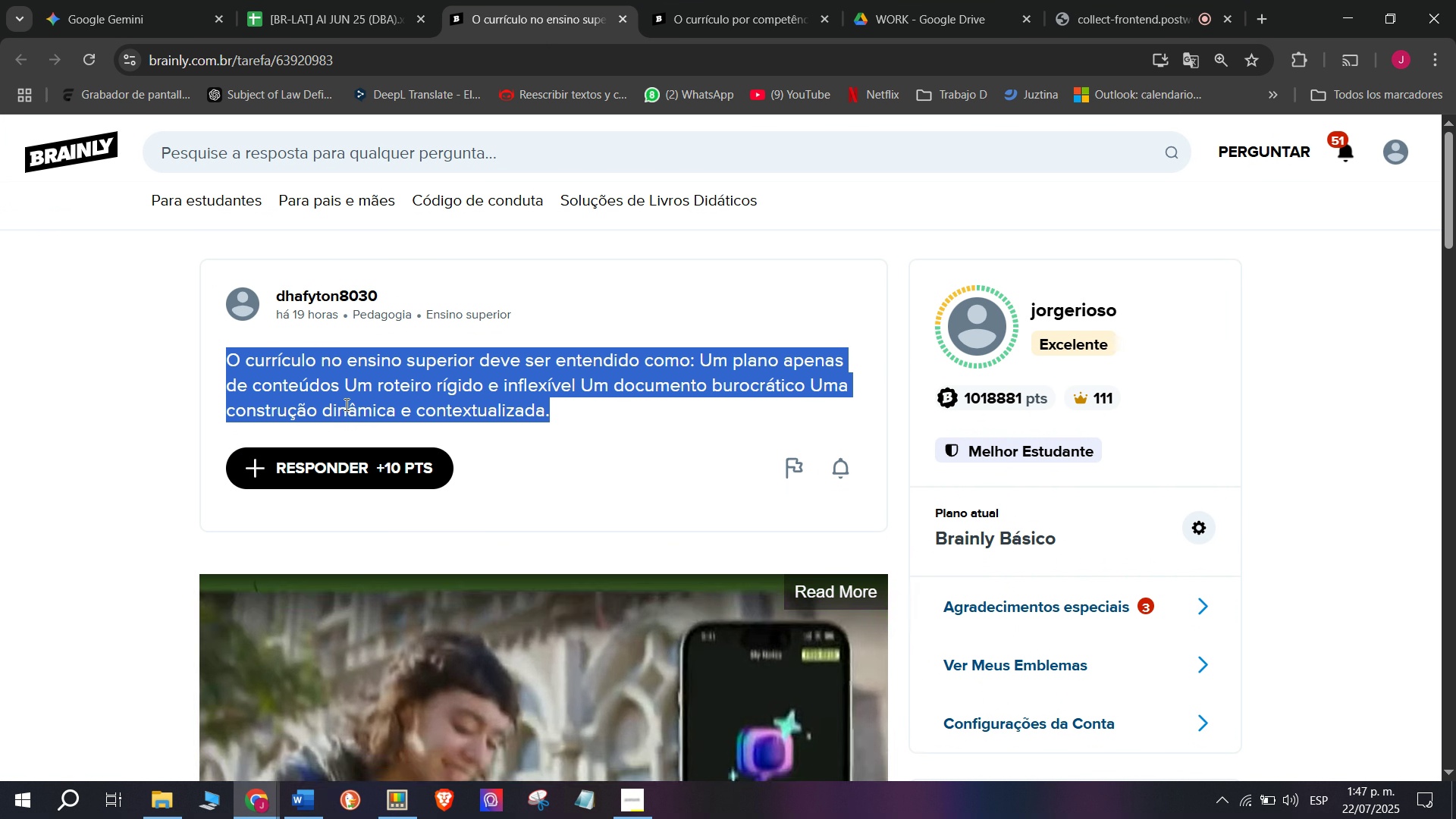 
double_click([360, 425])
 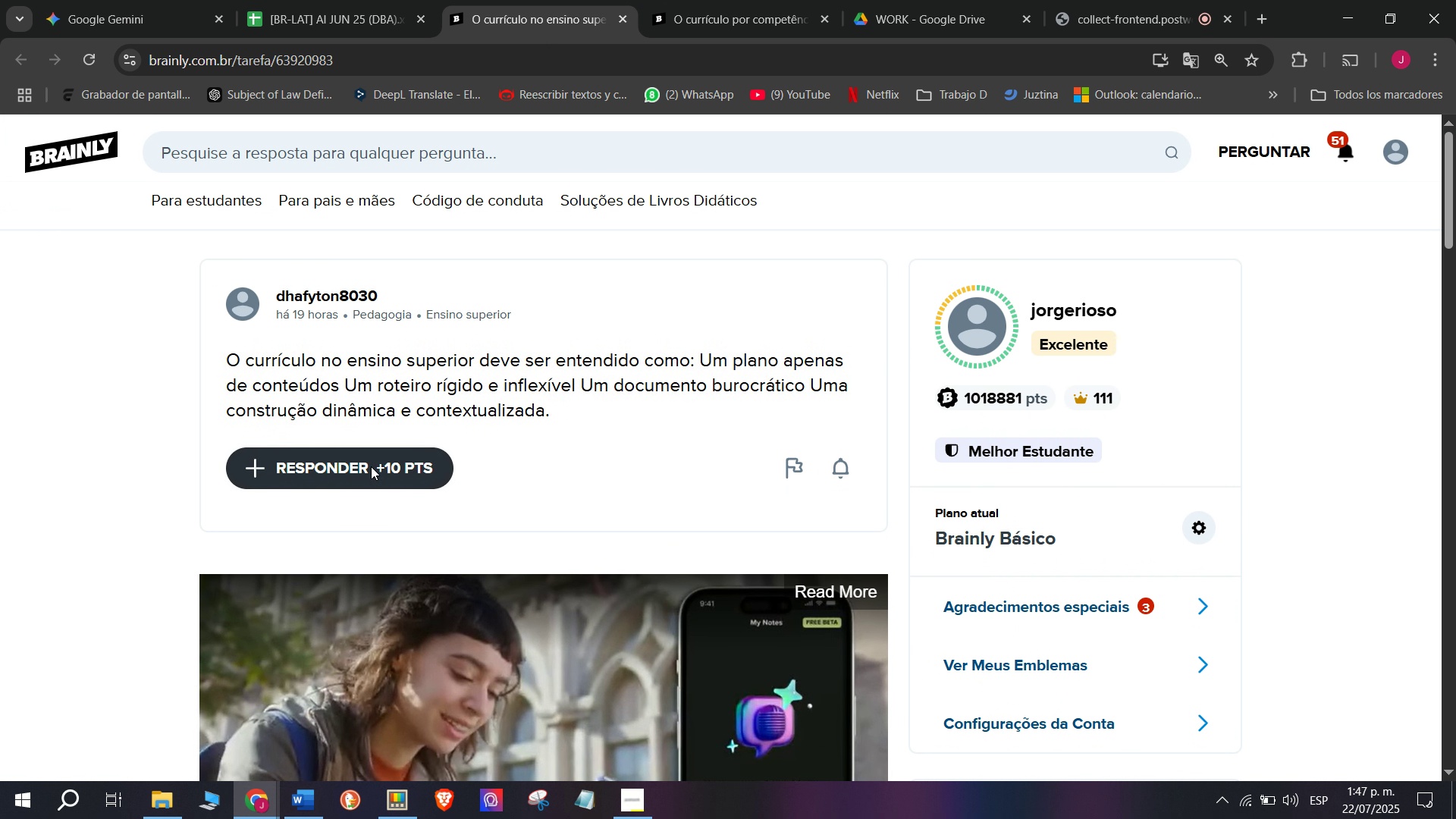 
triple_click([371, 466])
 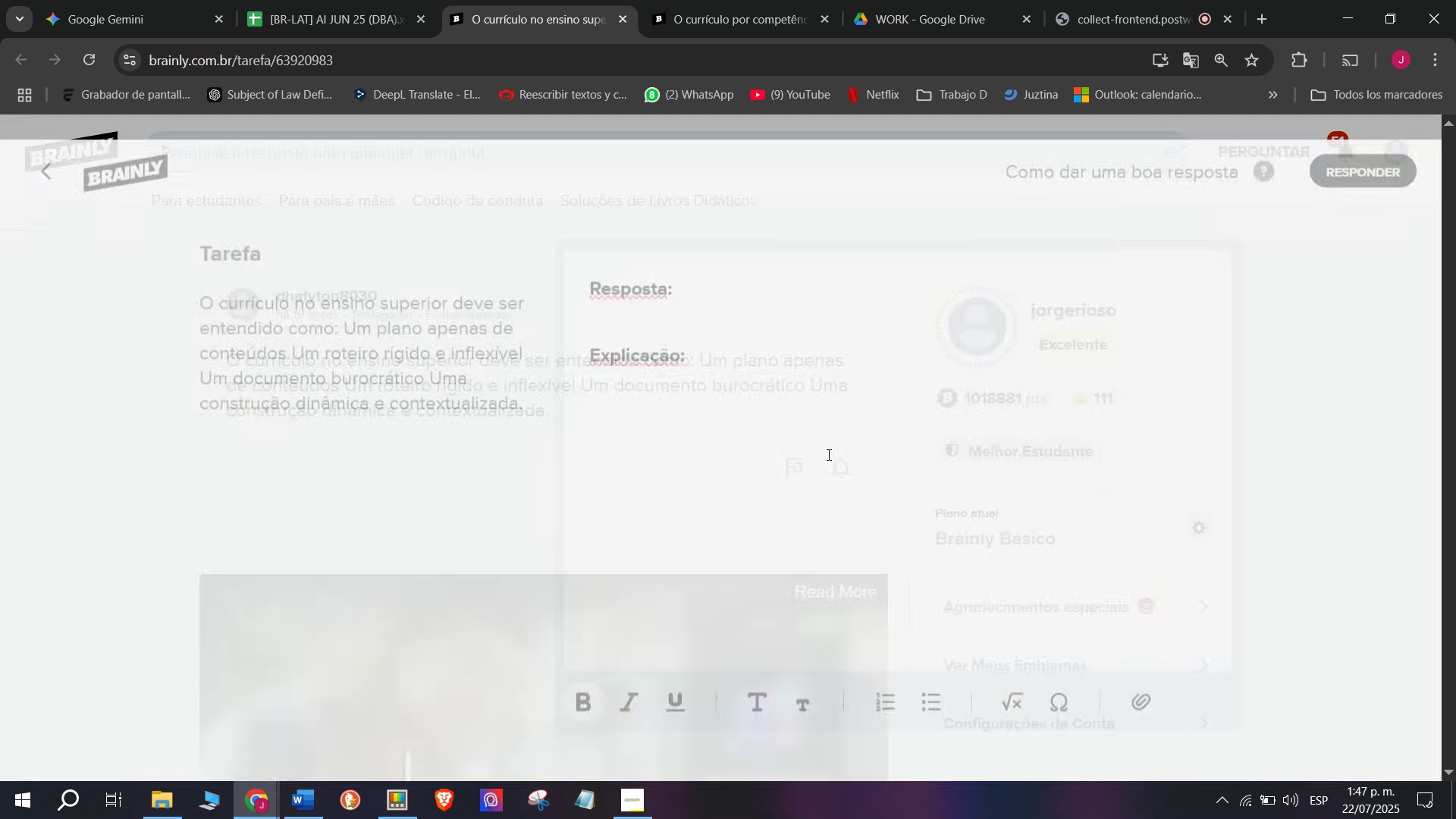 
left_click_drag(start_coordinate=[764, 383], to_coordinate=[252, 170])
 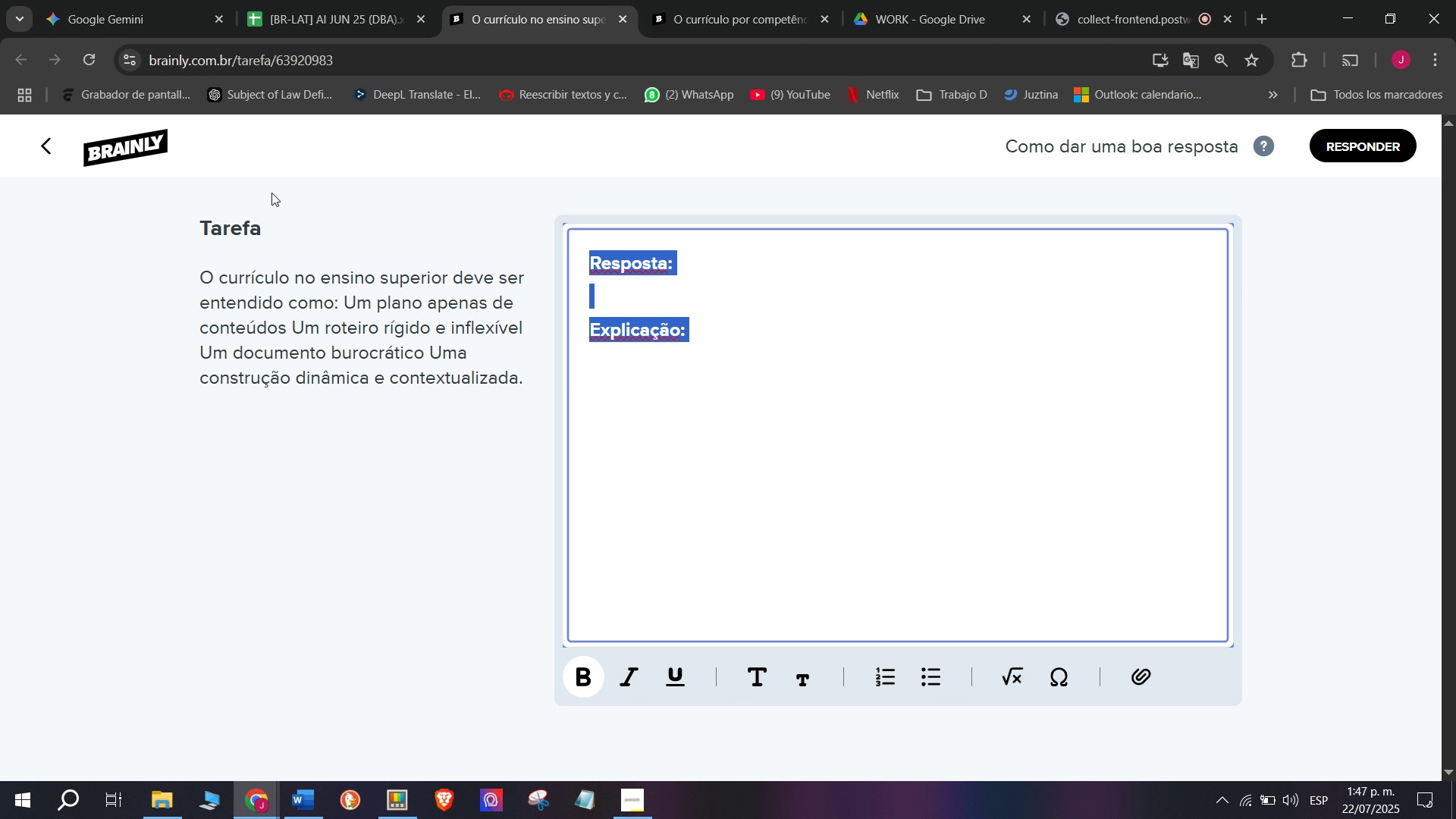 
key(Z)
 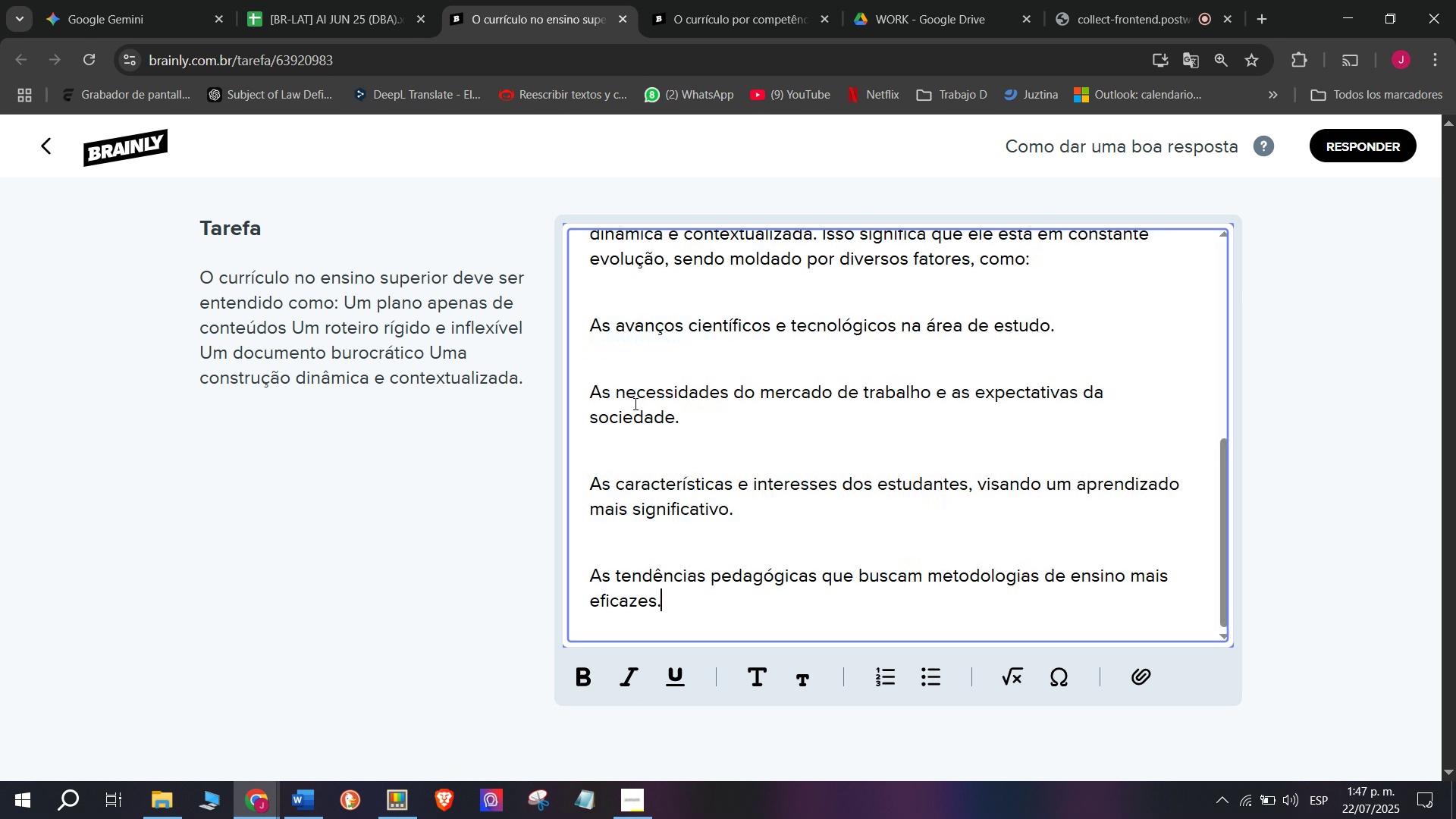 
key(Control+ControlLeft)
 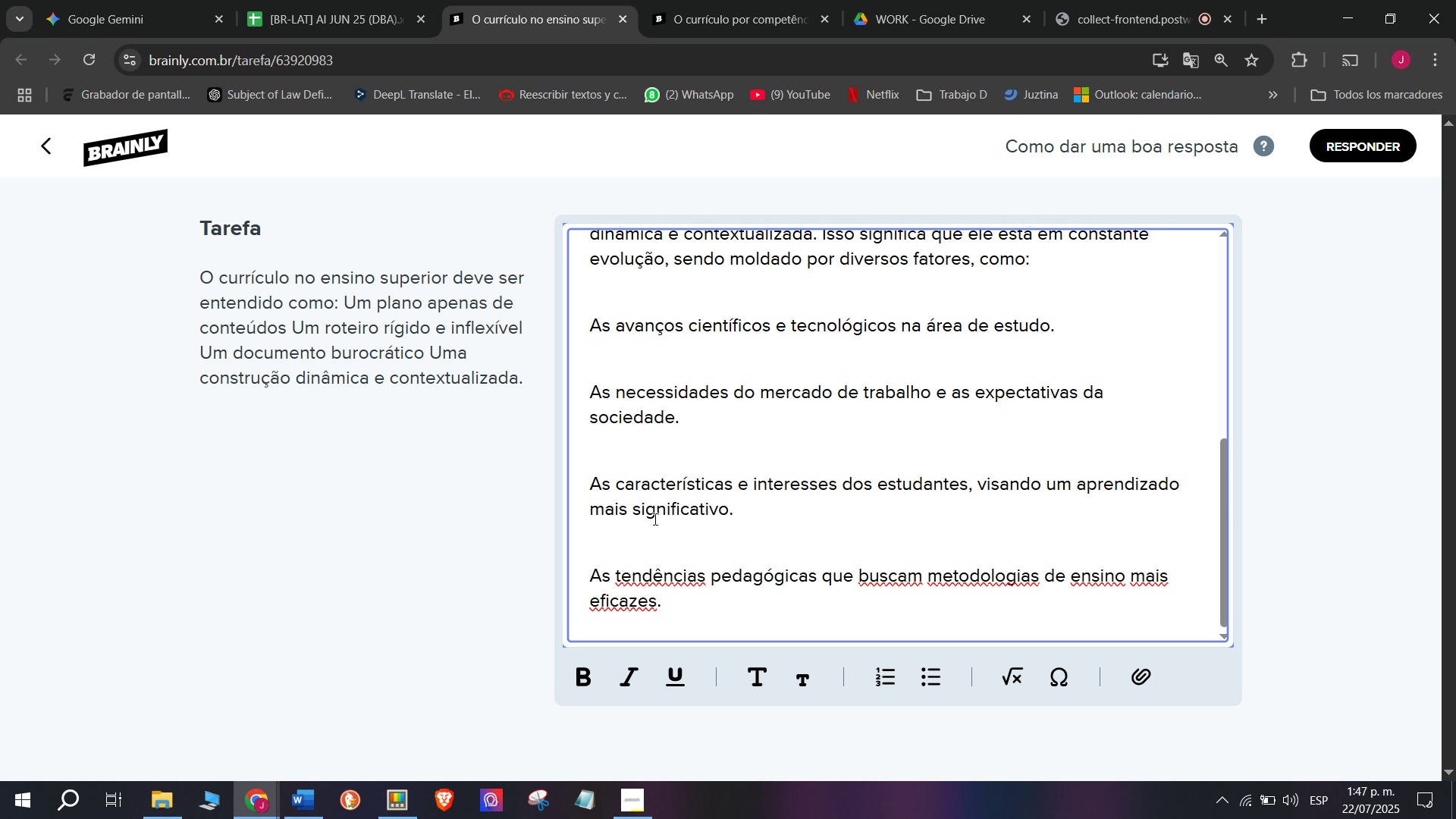 
key(Control+V)
 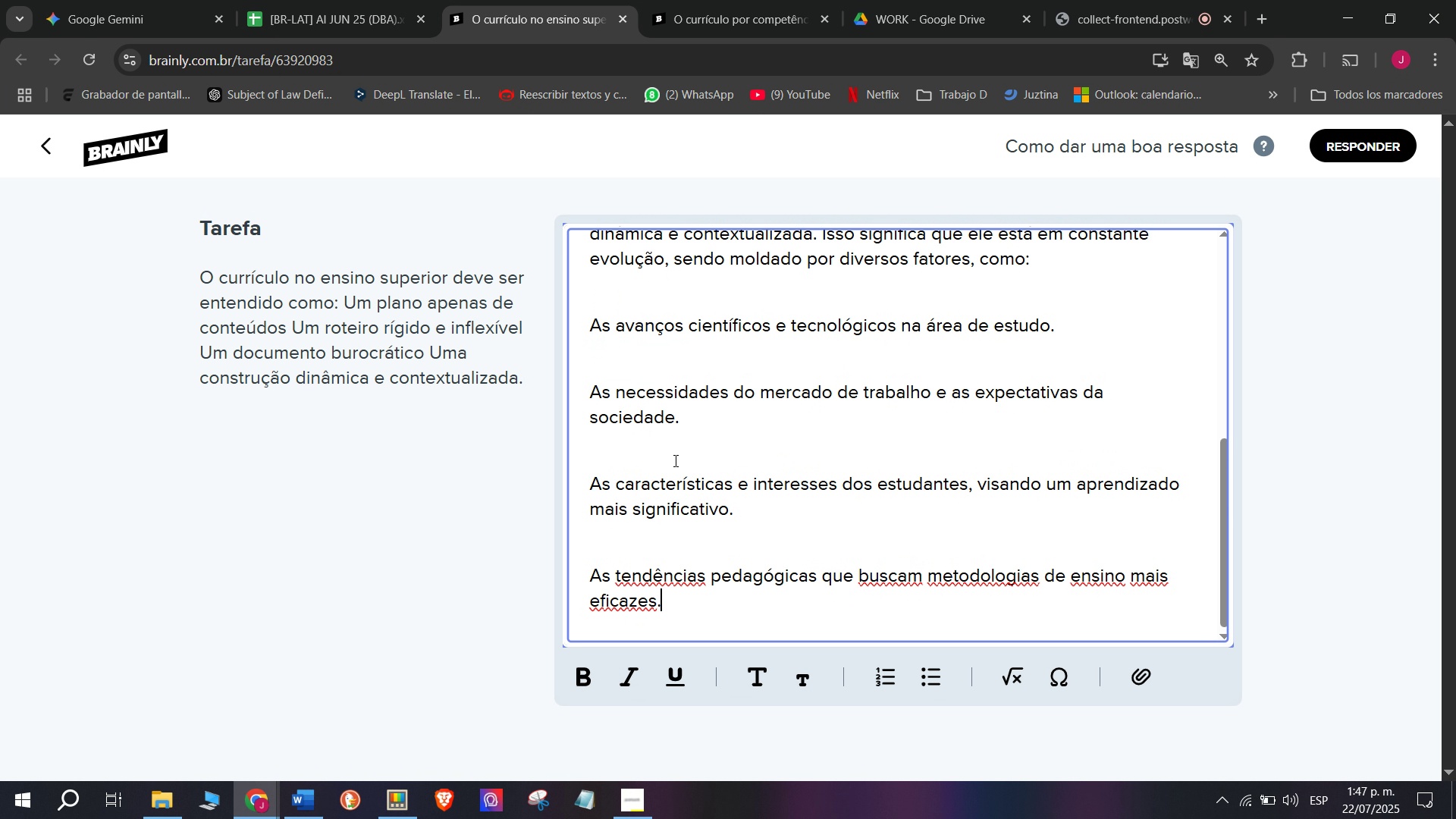 
left_click([645, 529])
 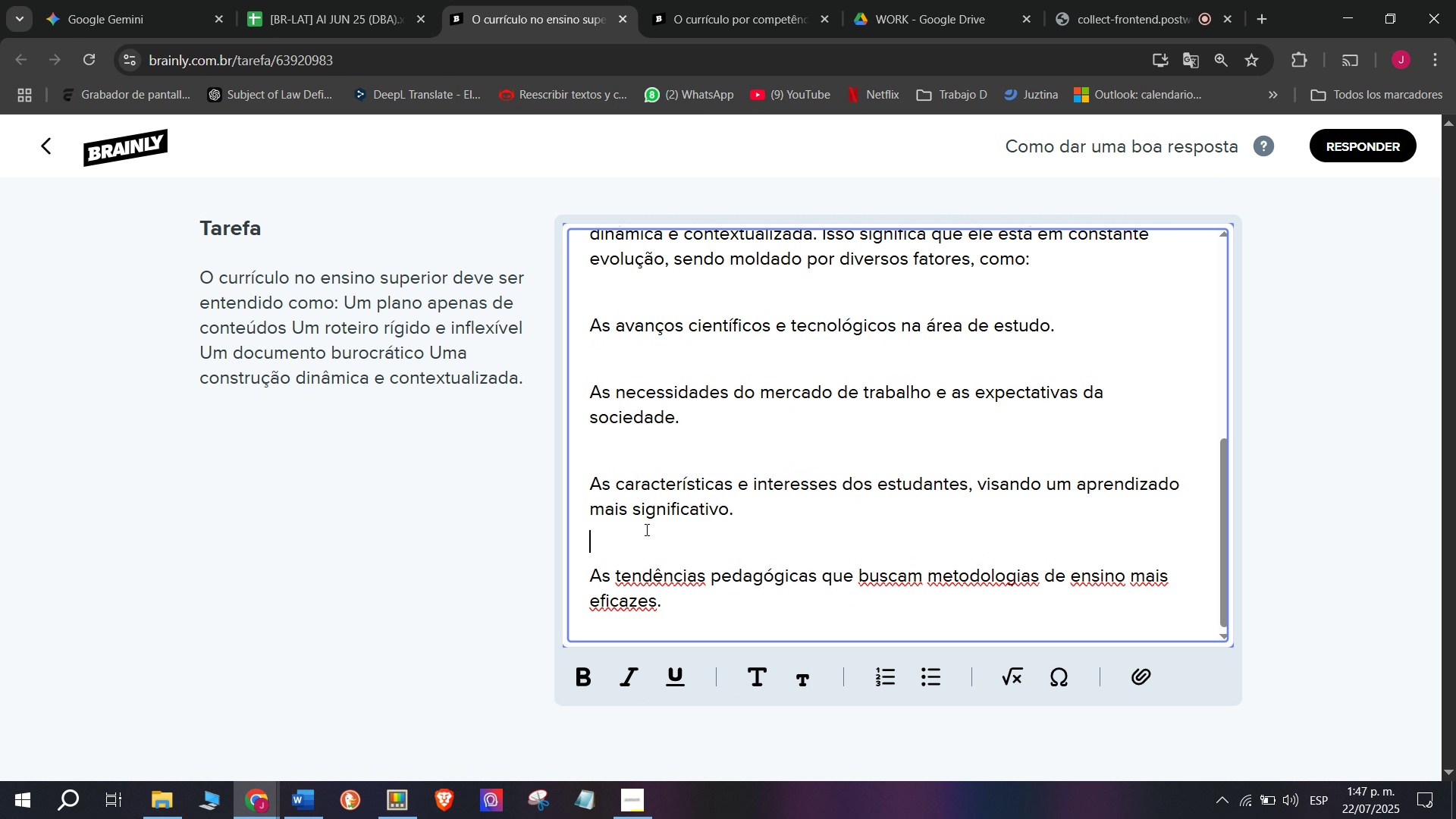 
key(Backspace)
 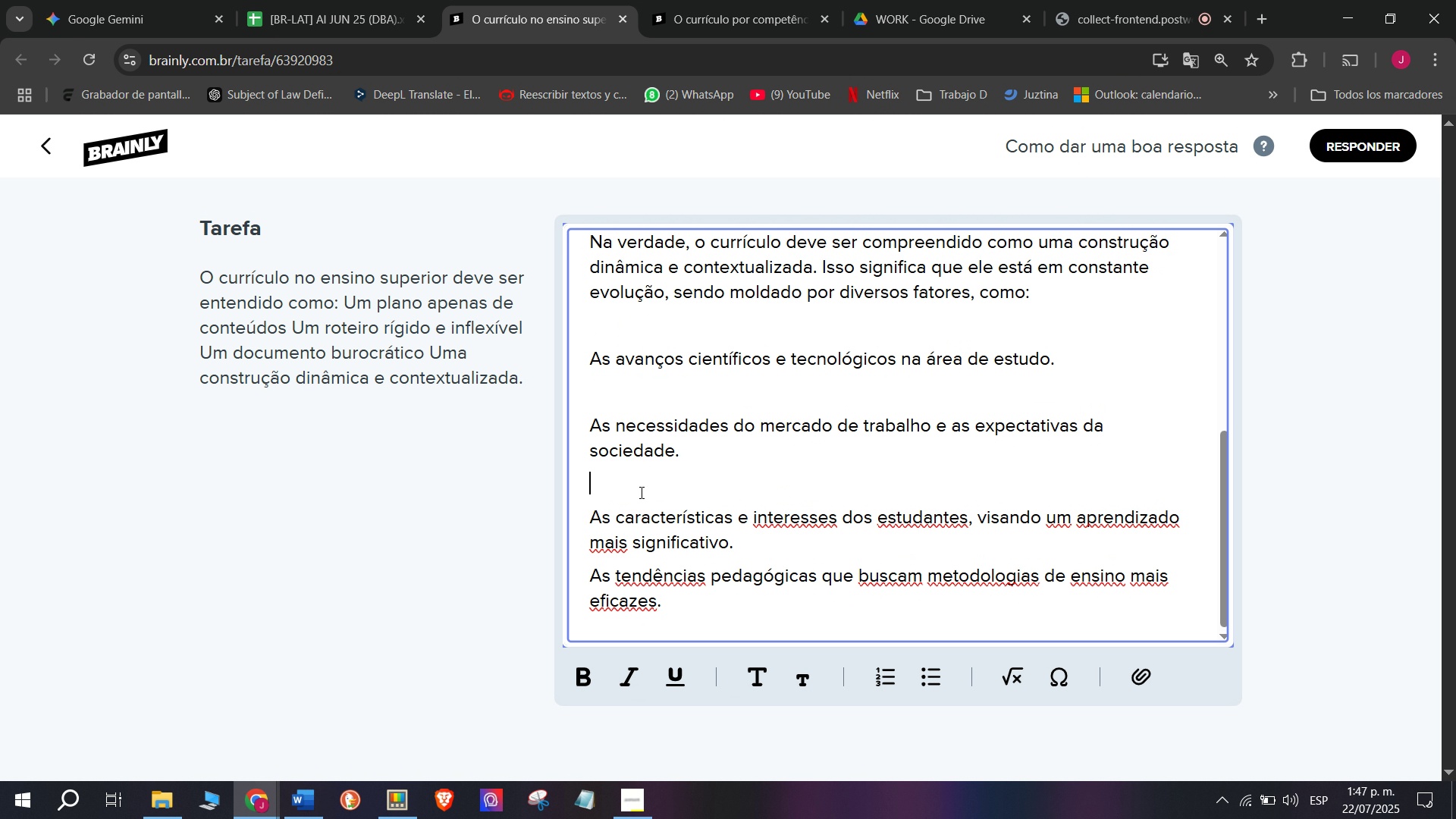 
key(Q)
 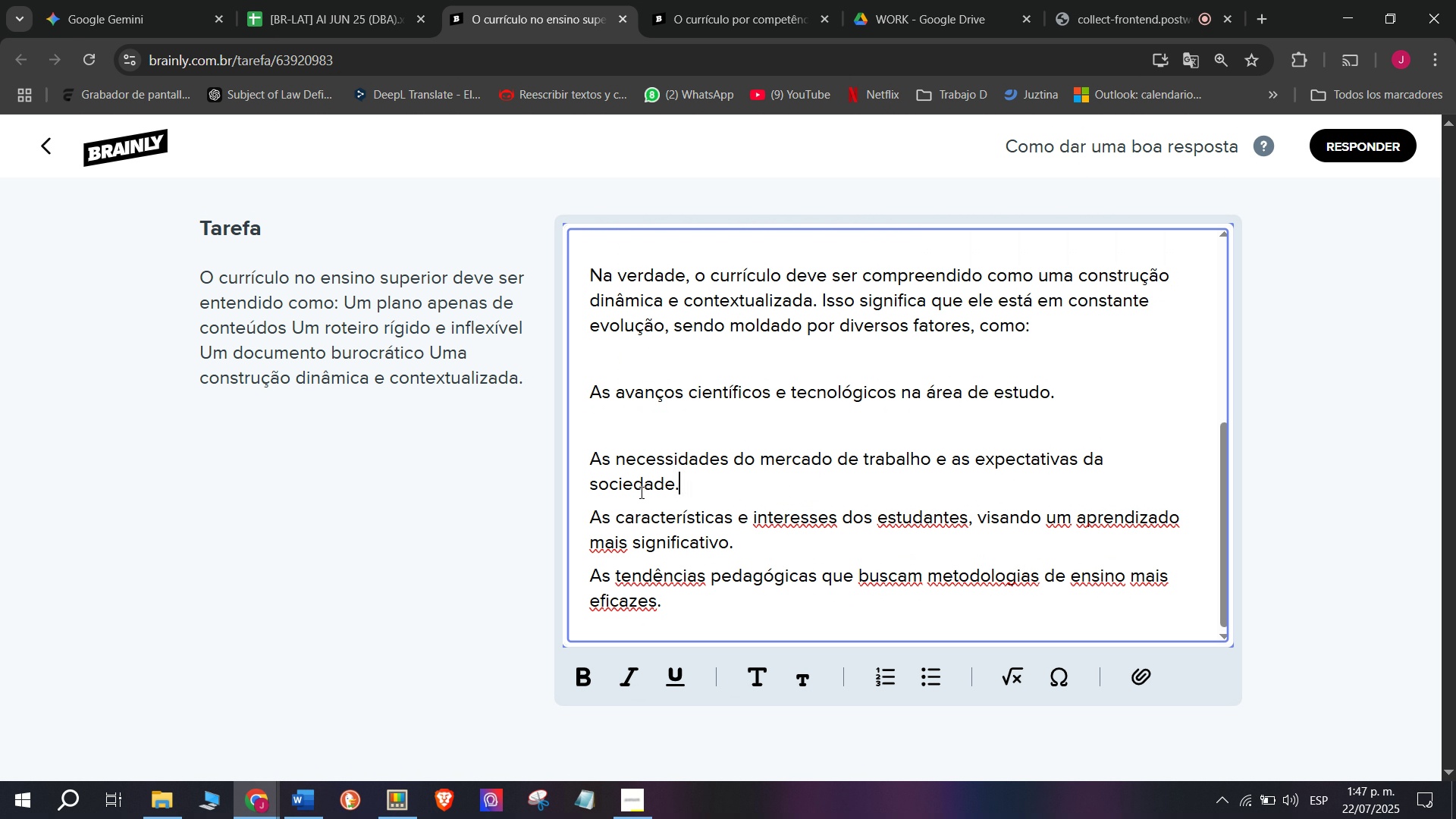 
double_click([640, 492])
 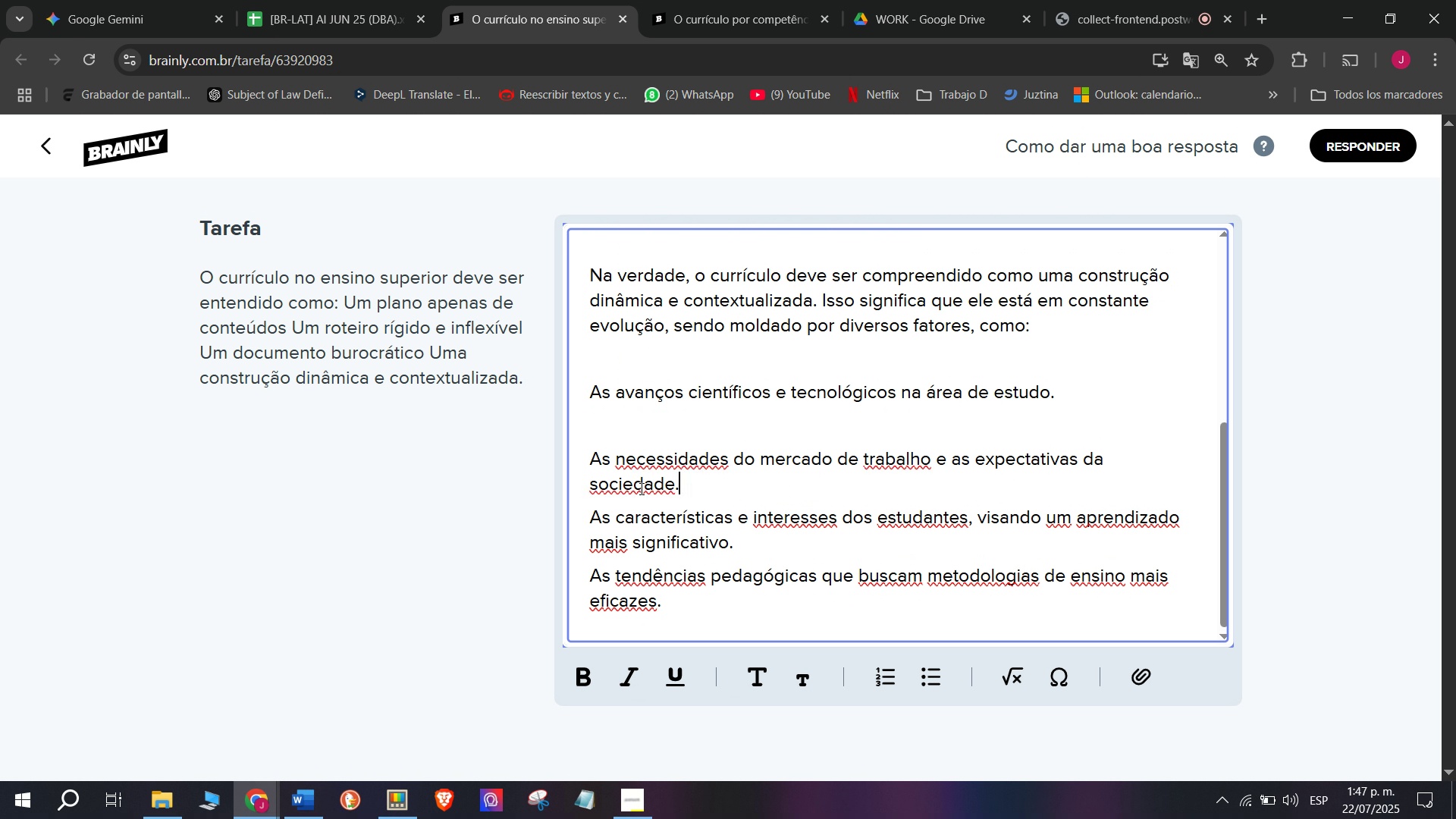 
key(Backspace)
 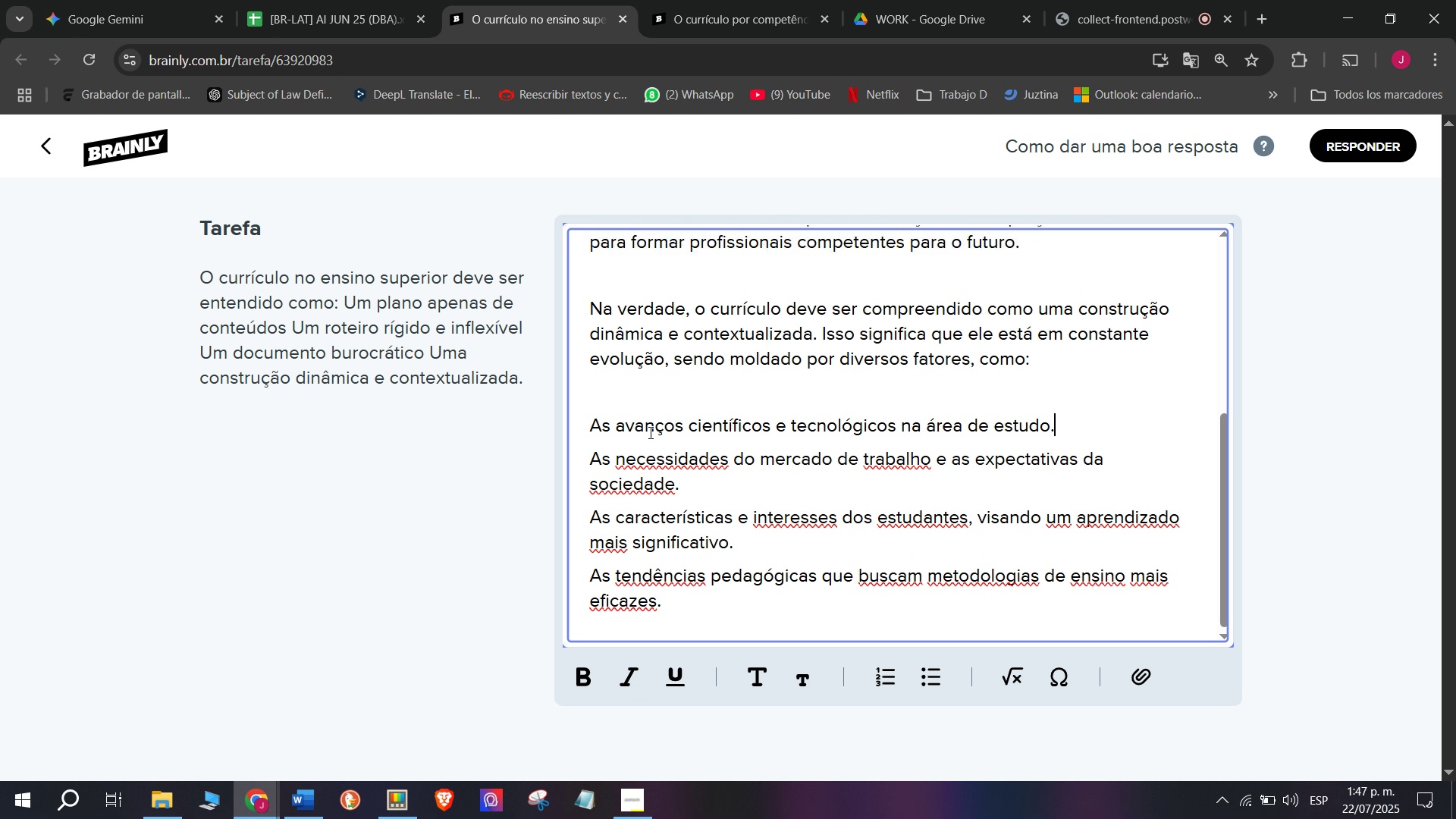 
key(Q)
 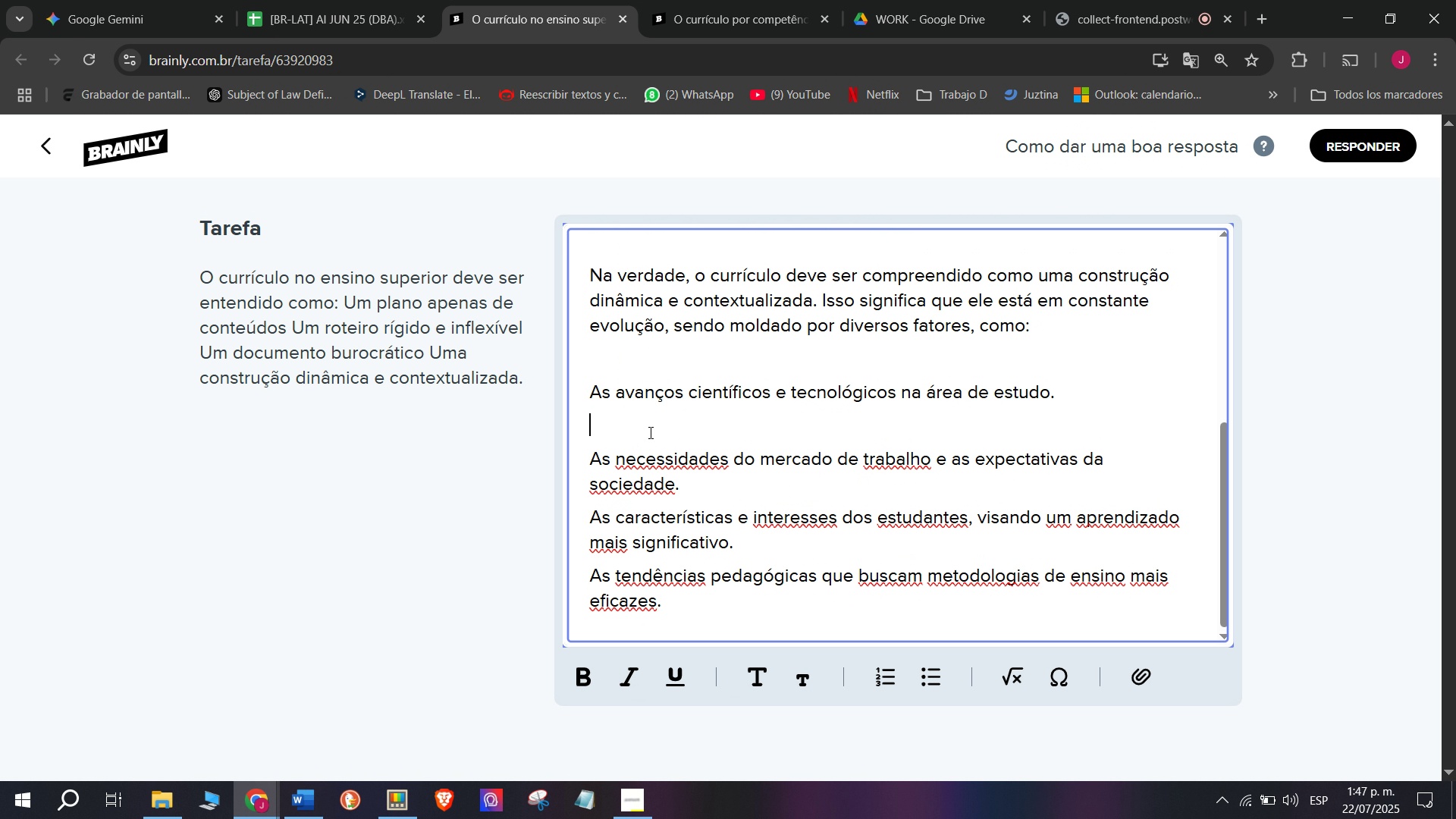 
left_click([649, 432])
 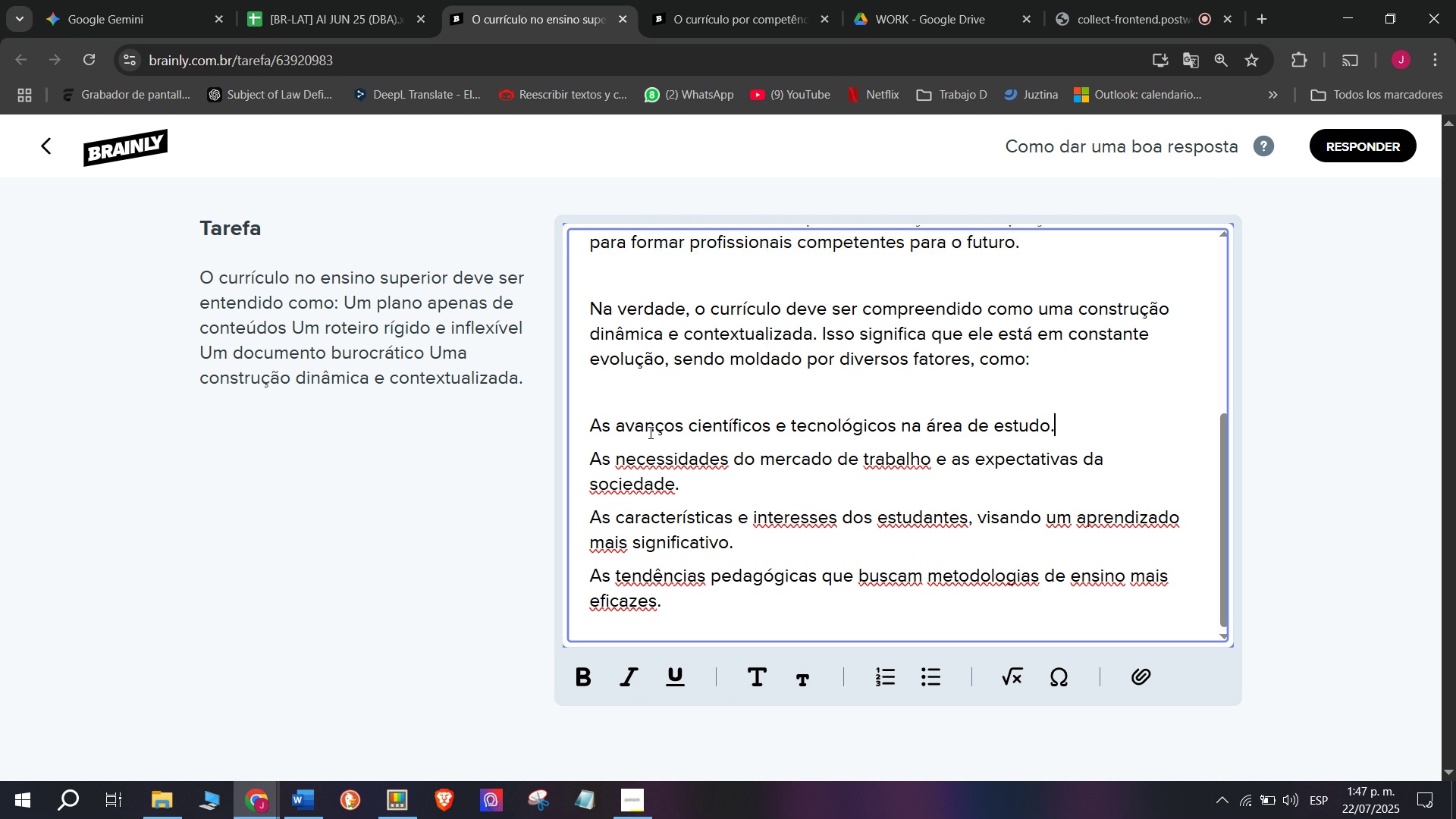 
key(Q)
 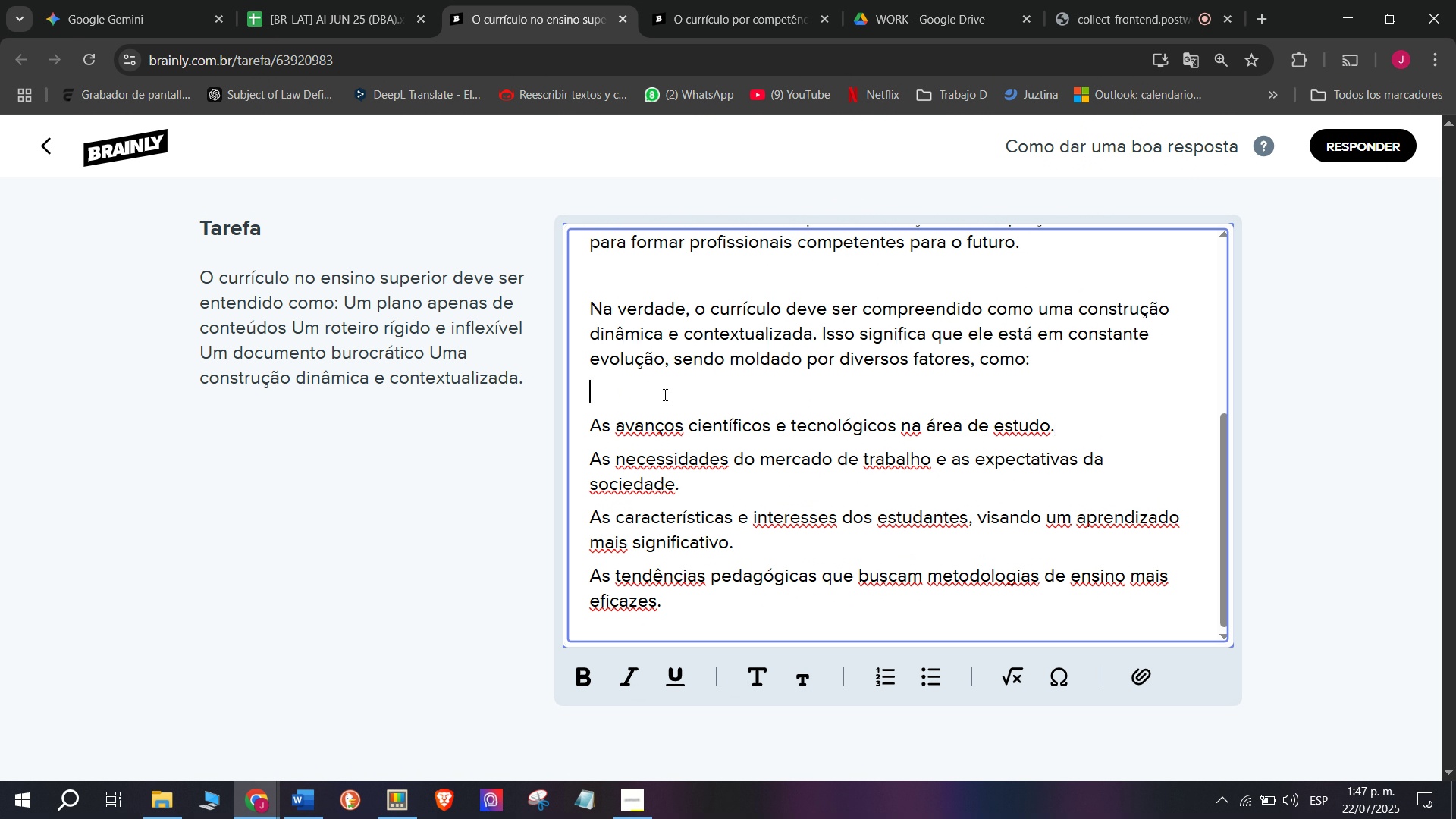 
key(Backspace)
 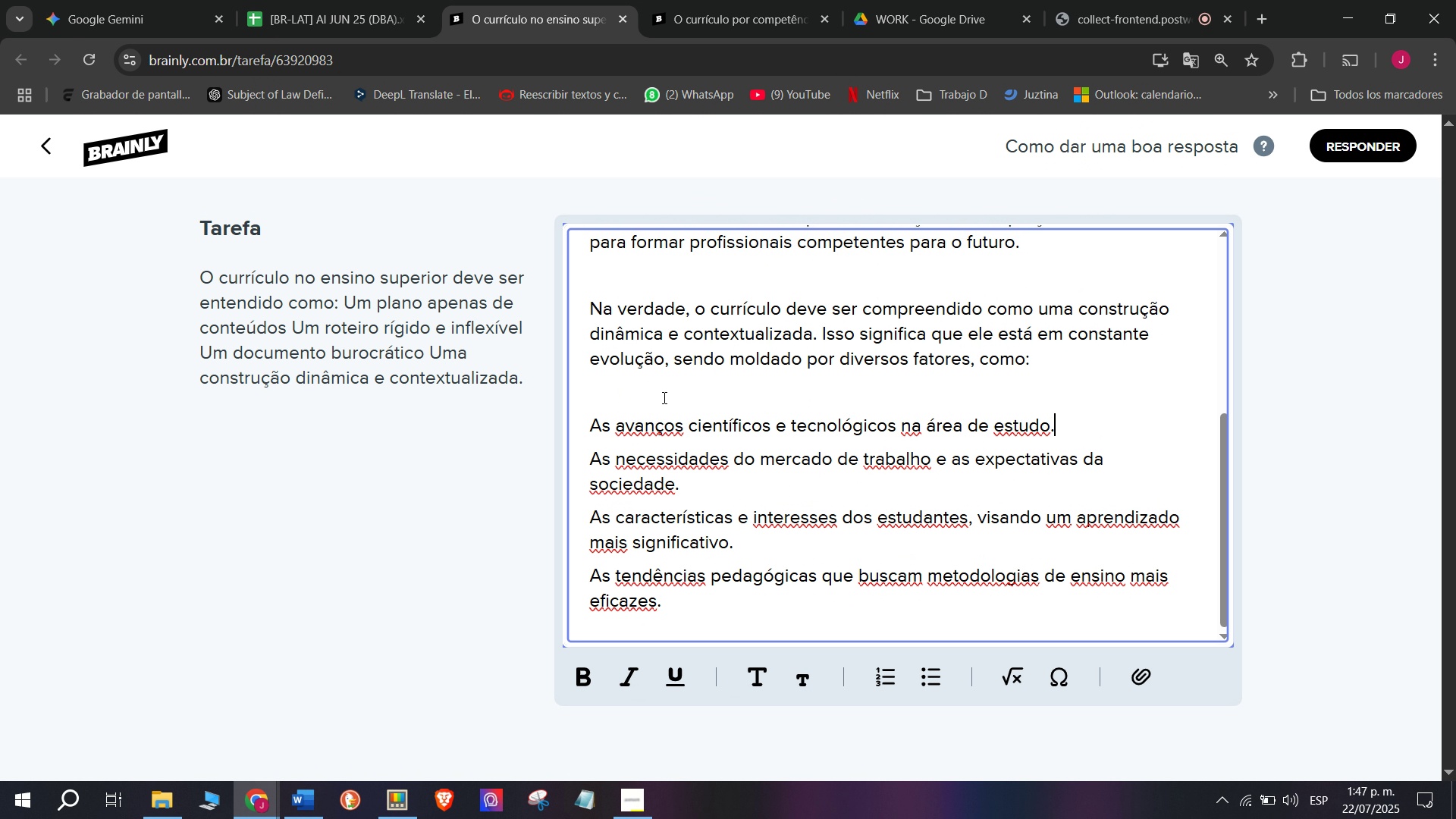 
left_click([664, 394])
 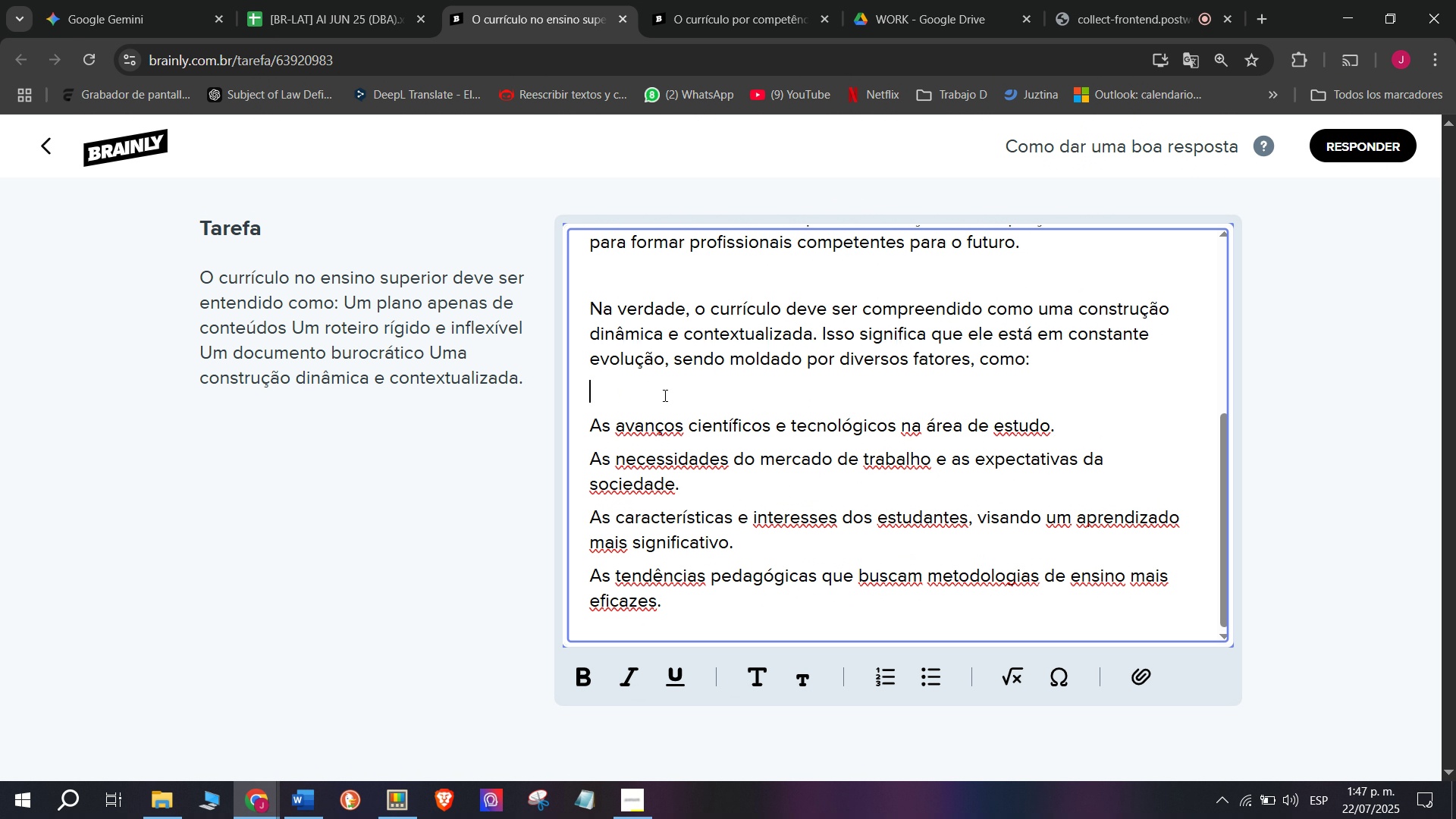 
key(Q)
 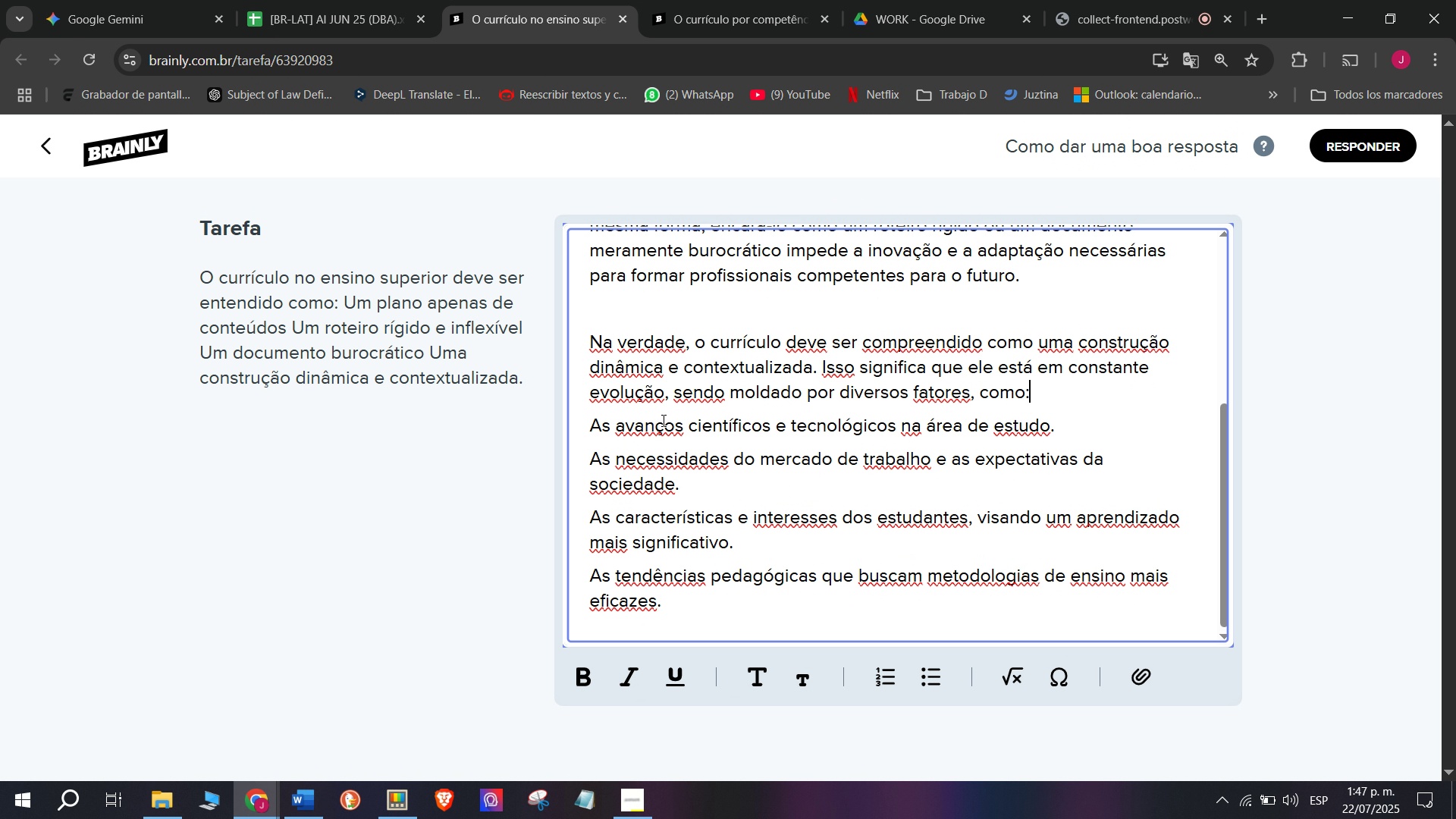 
key(Backspace)
 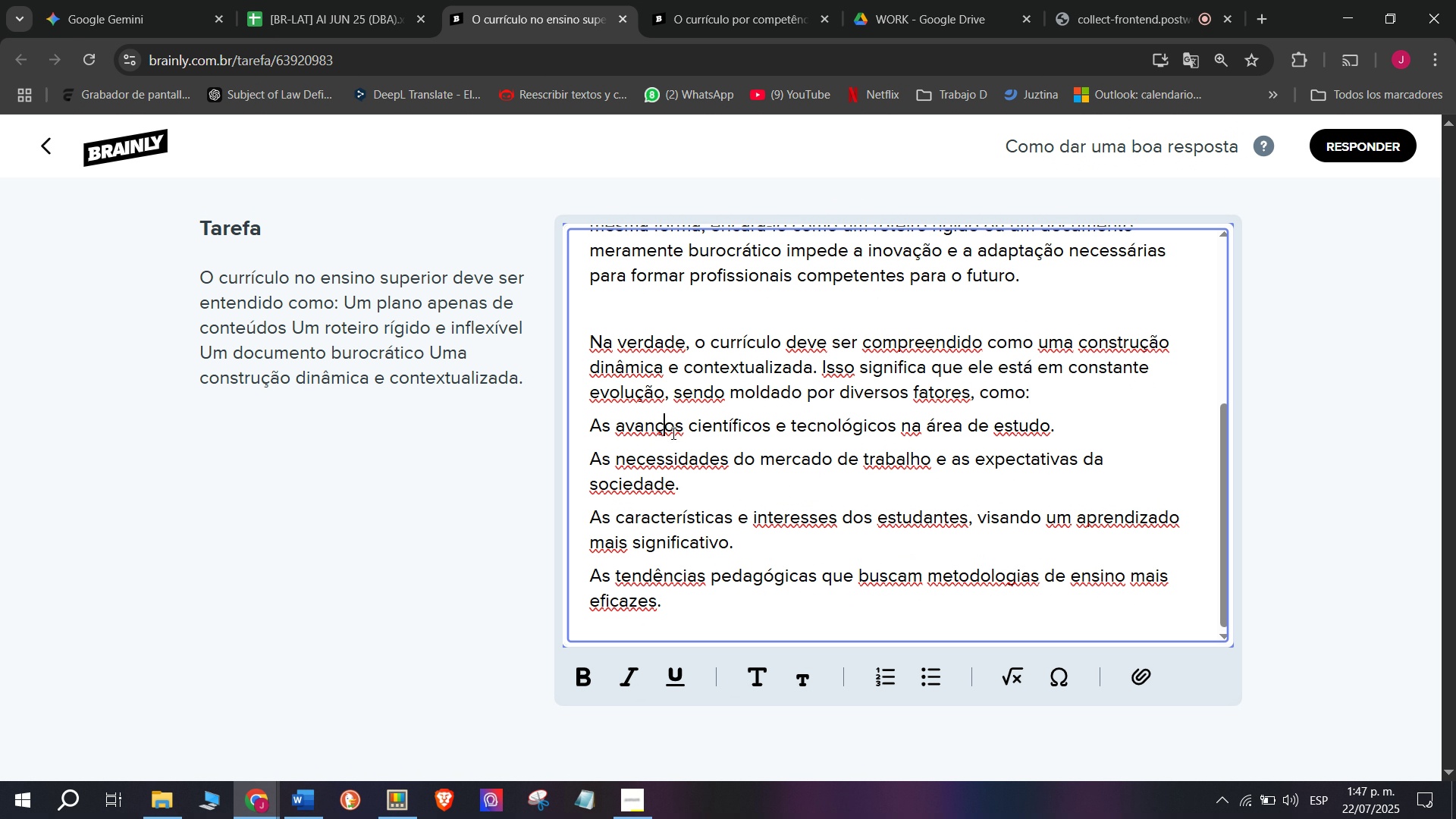 
left_click_drag(start_coordinate=[662, 420], to_coordinate=[729, 563])
 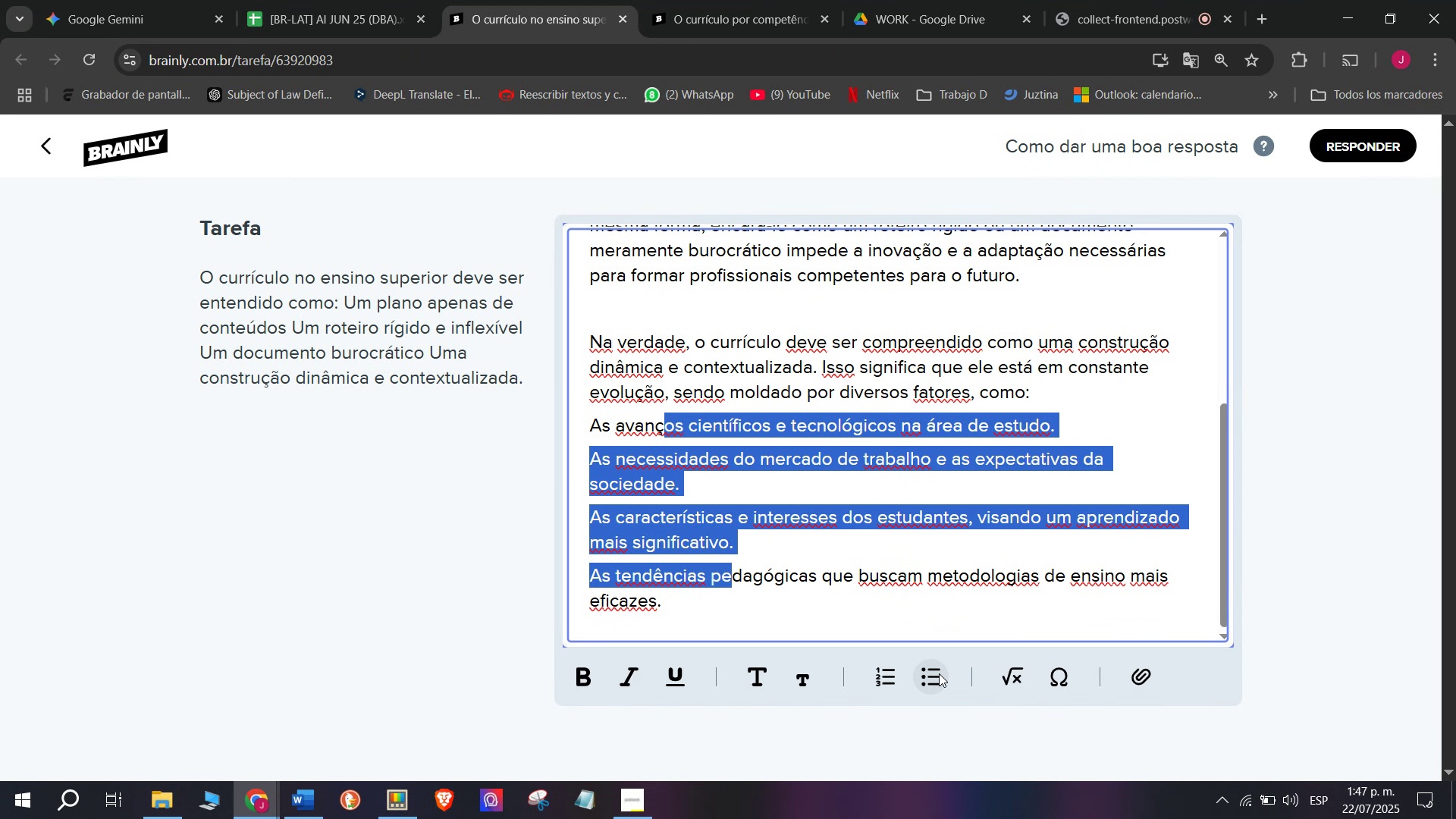 
left_click([941, 679])
 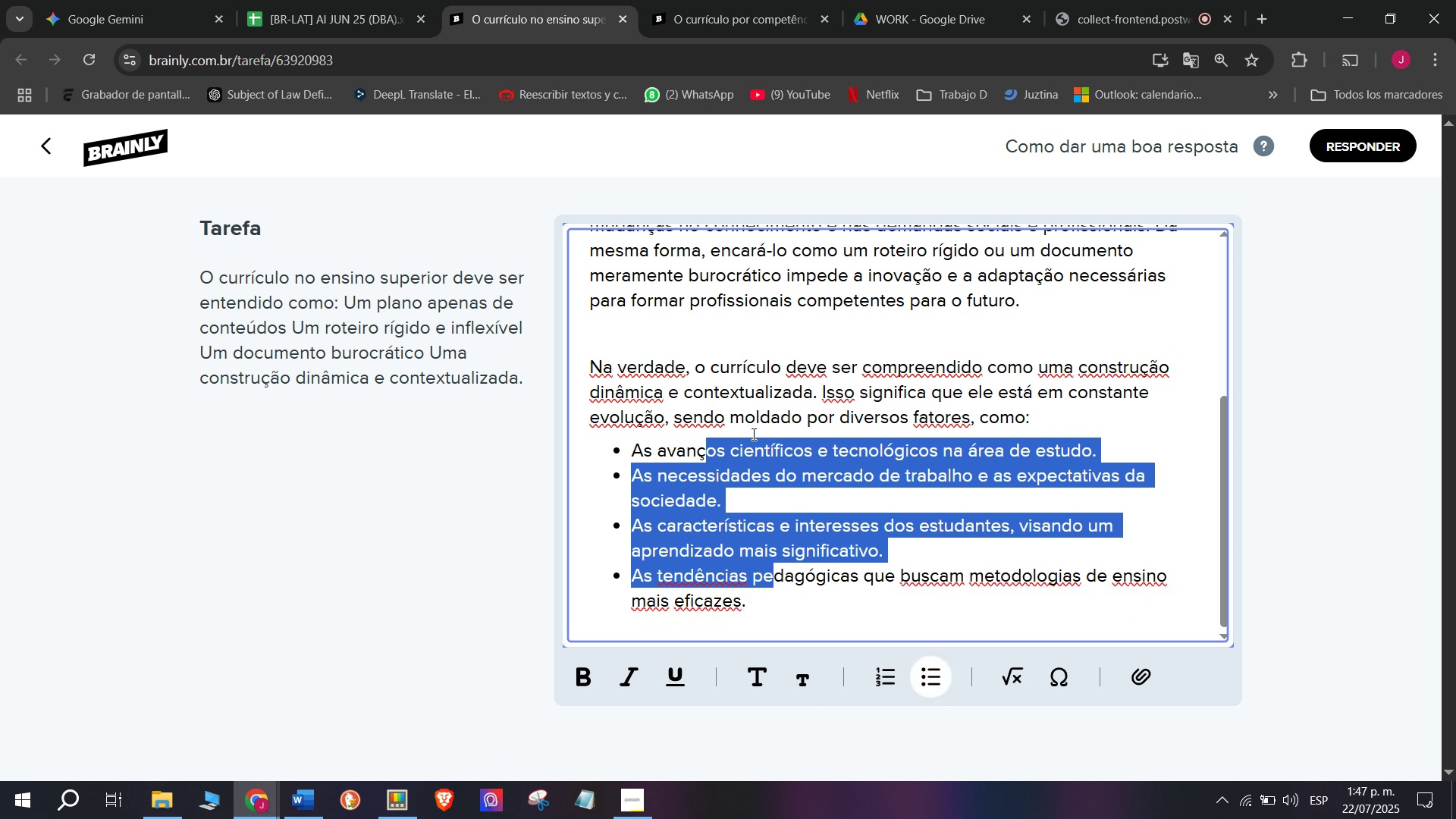 
scroll: coordinate [725, 404], scroll_direction: up, amount: 2.0
 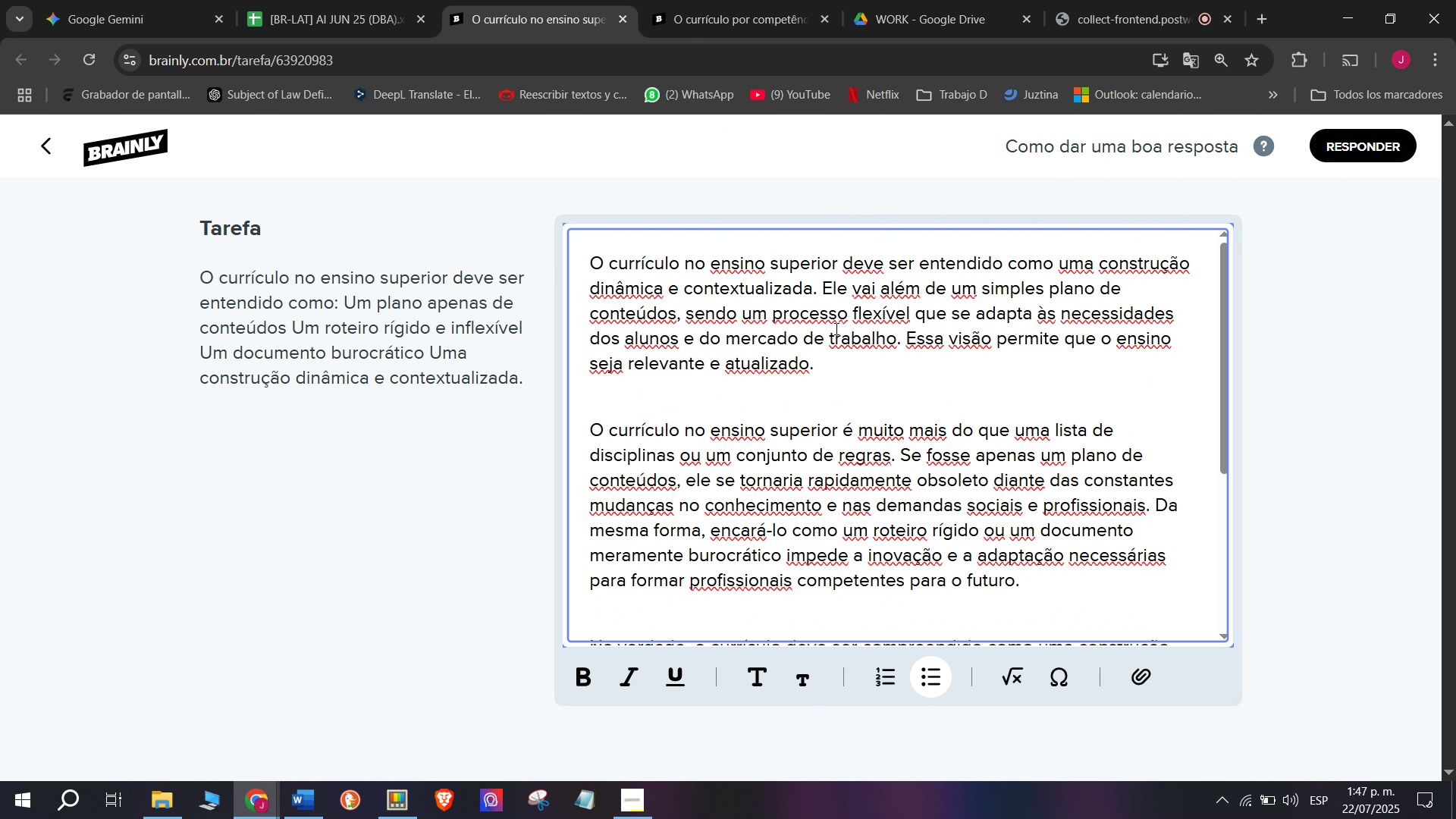 
left_click([859, 330])
 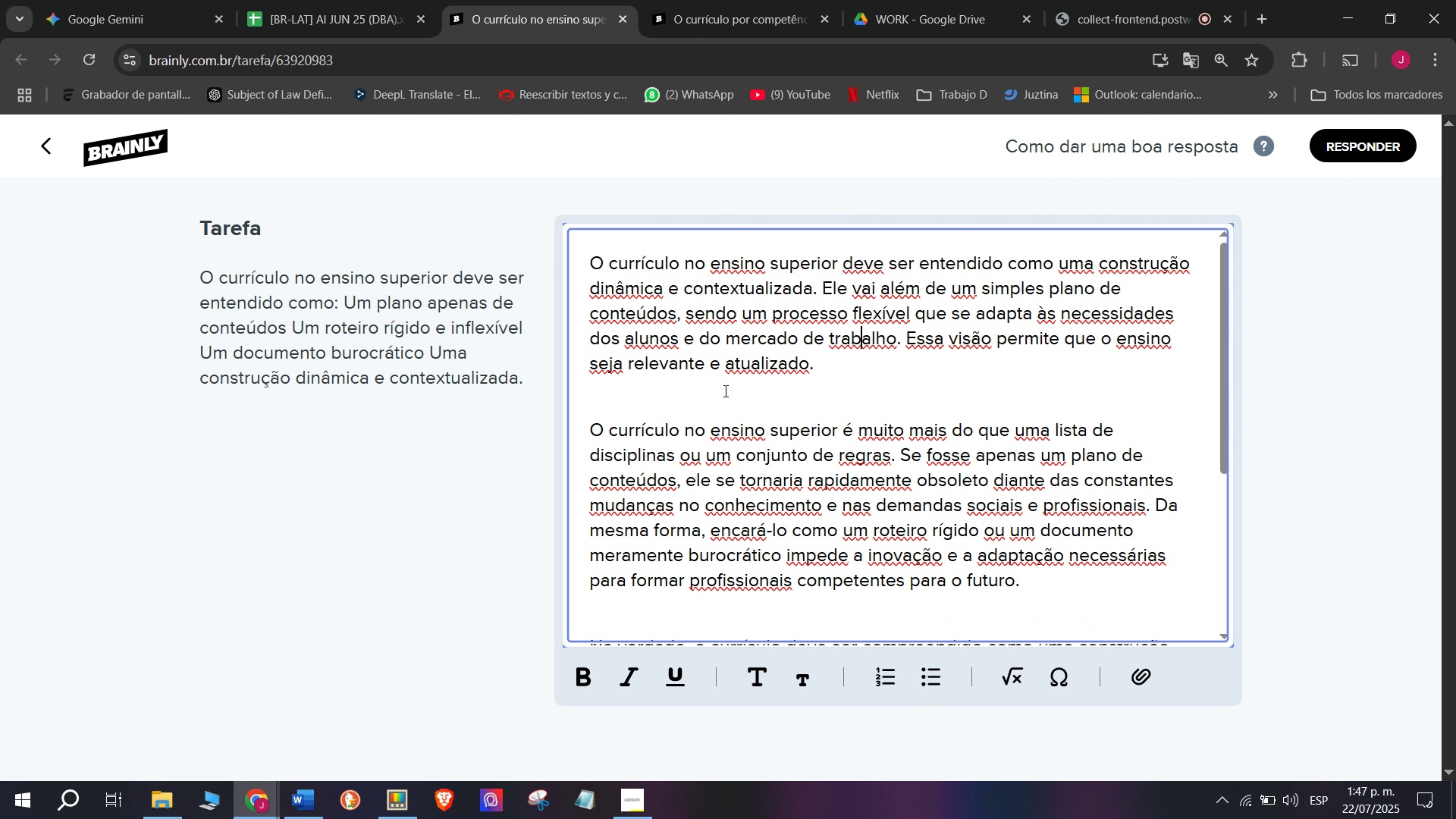 
left_click_drag(start_coordinate=[866, 354], to_coordinate=[563, 353])
 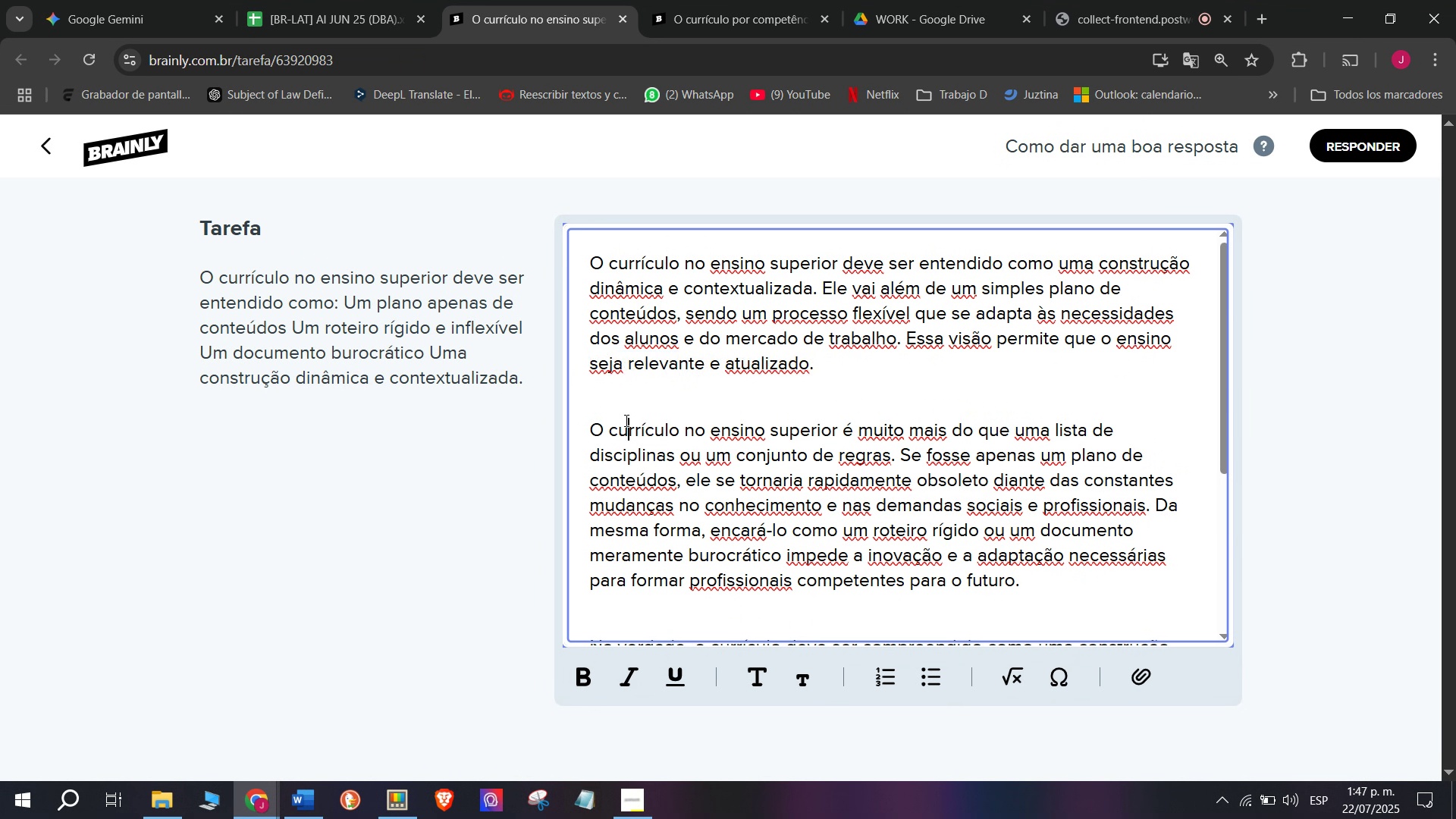 
left_click([625, 420])
 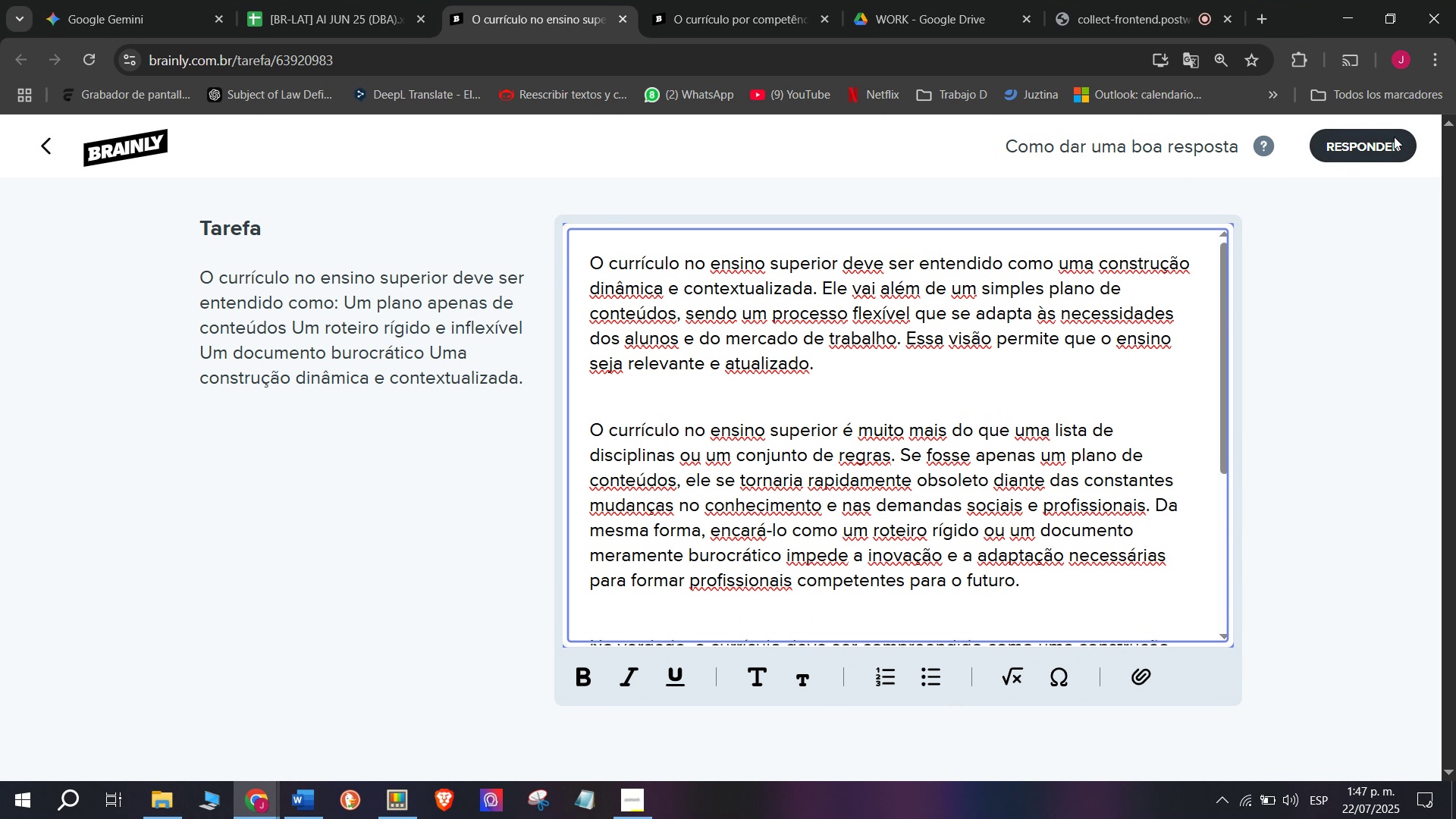 
left_click([1409, 132])
 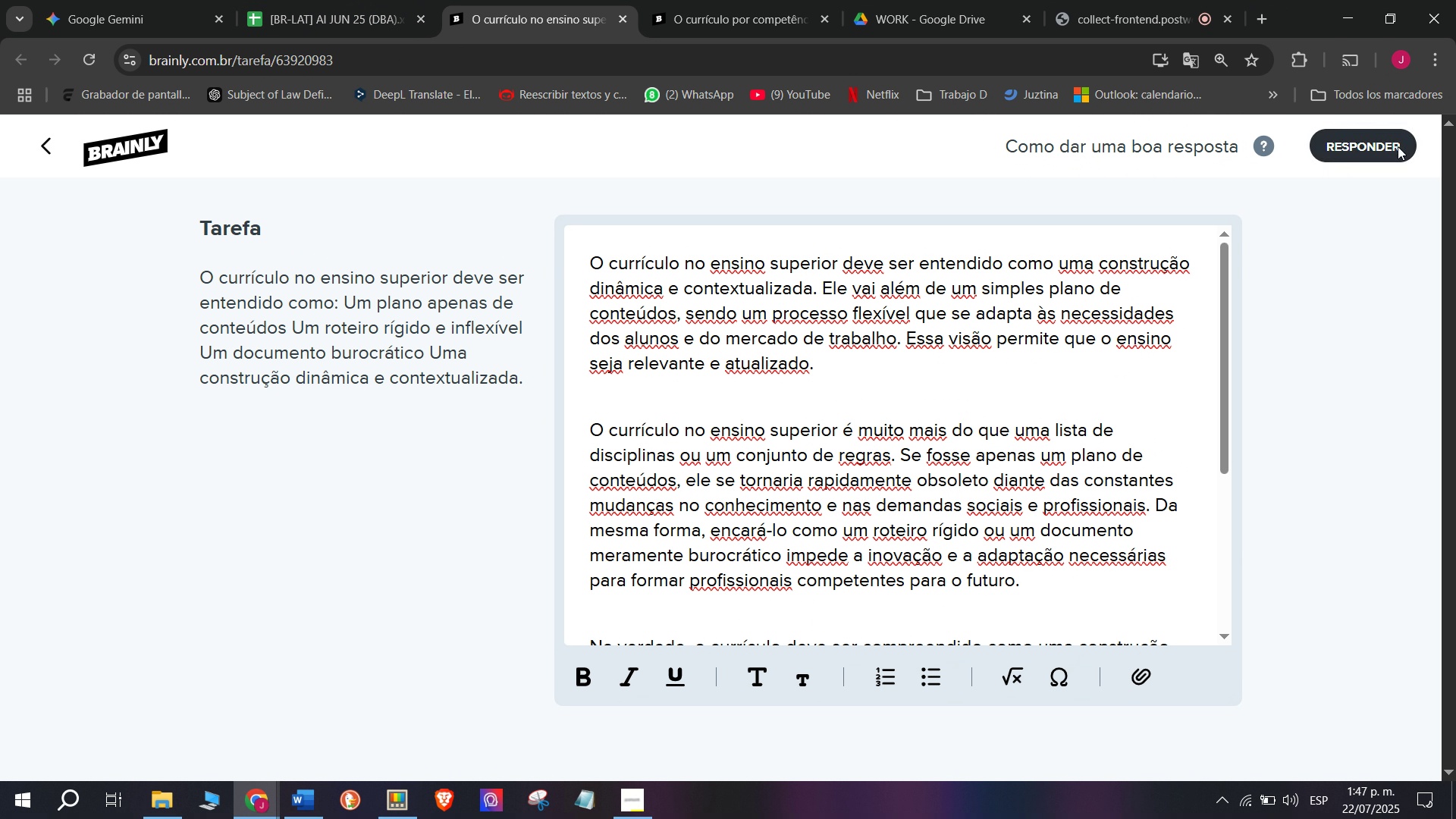 
left_click([1395, 156])
 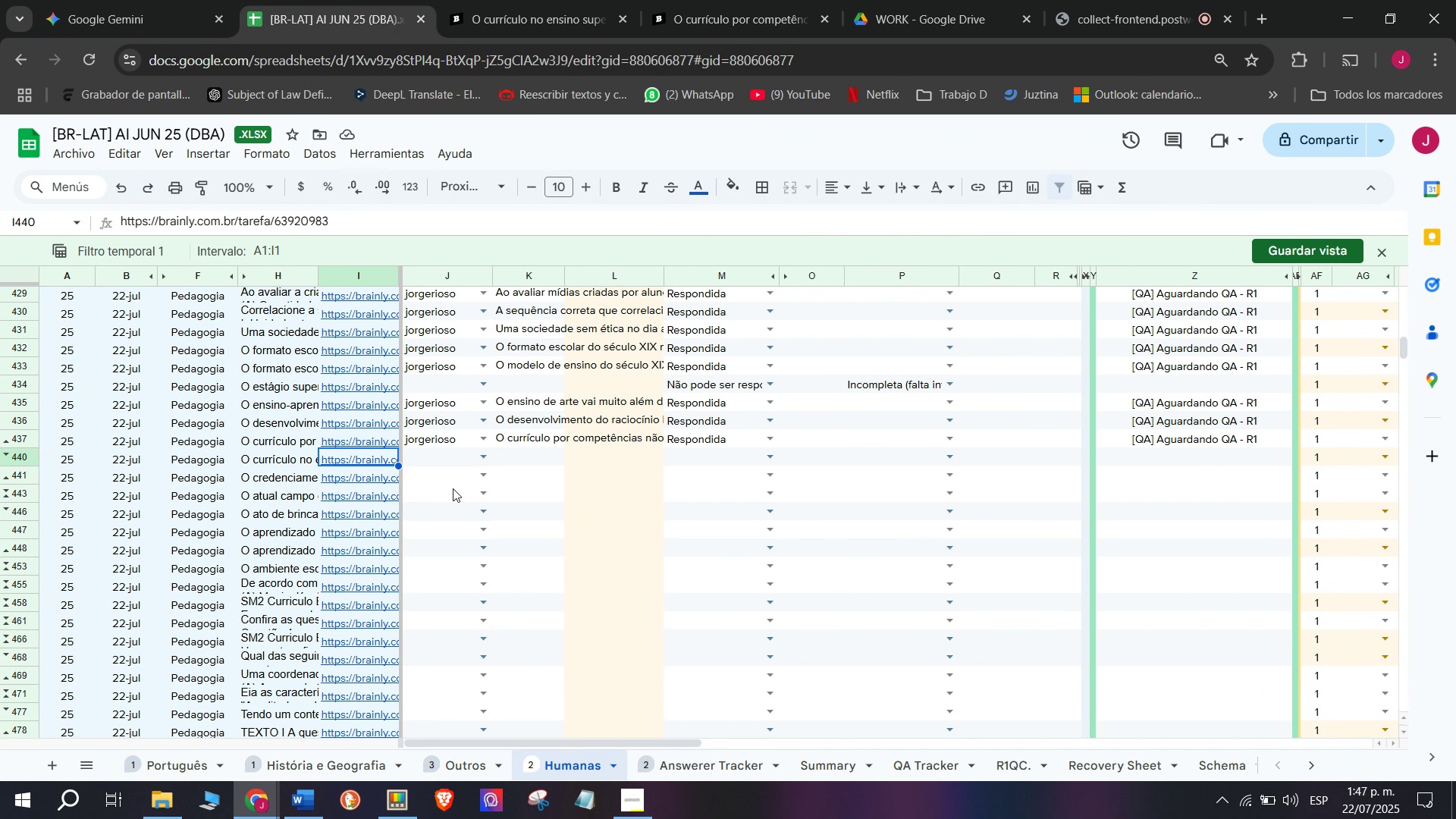 
left_click([414, 459])
 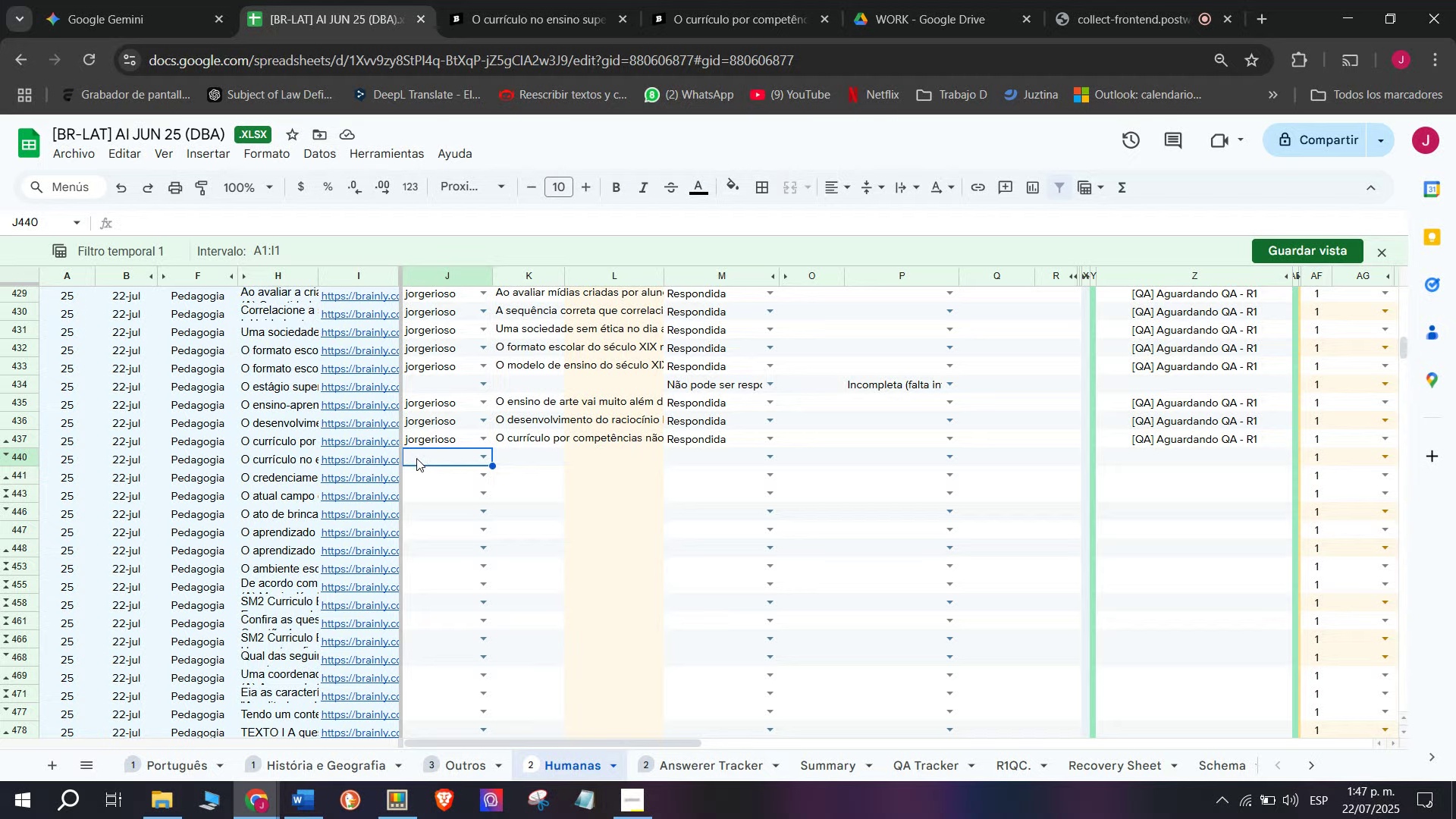 
key(J)
 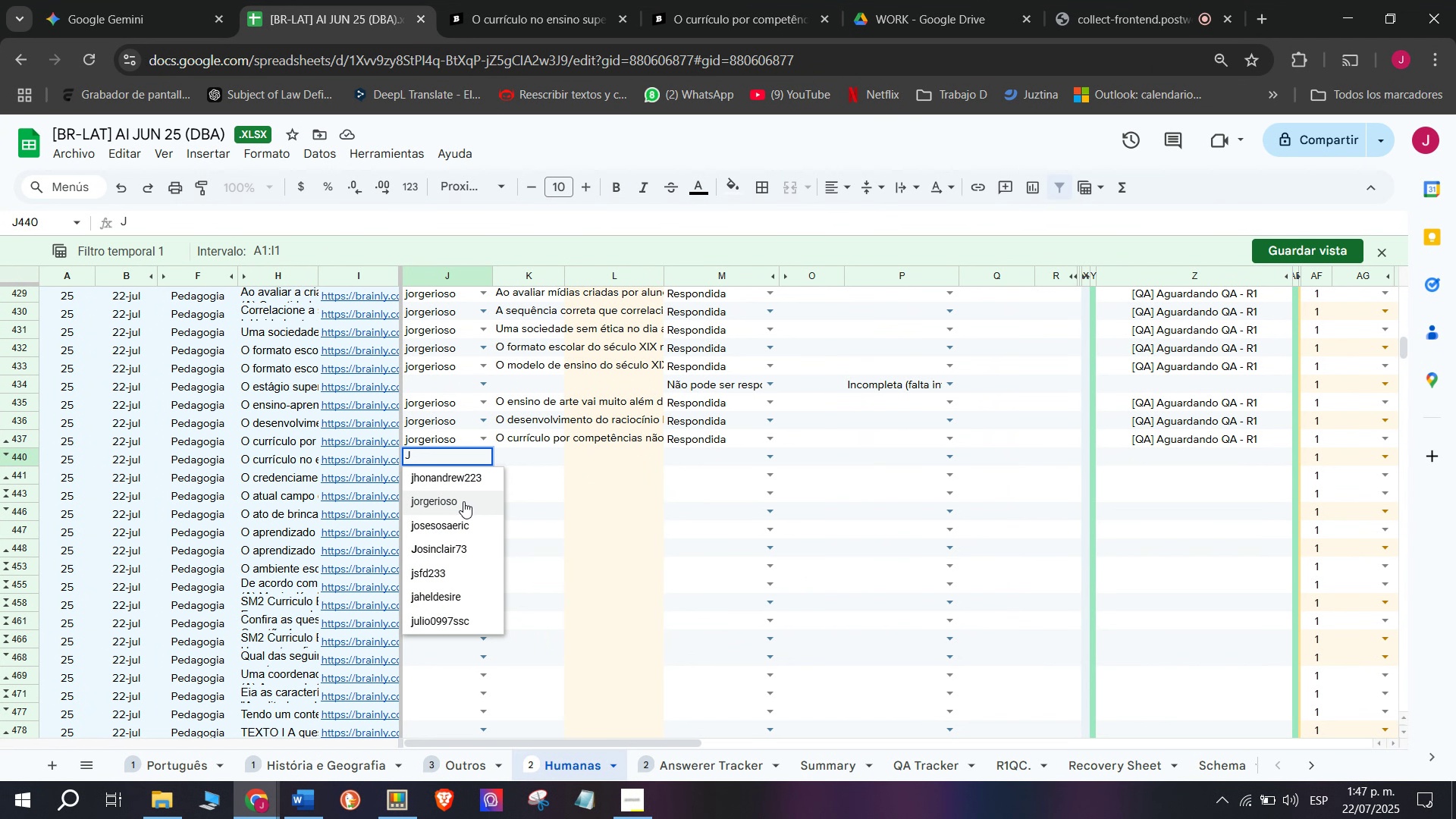 
left_click([459, 497])
 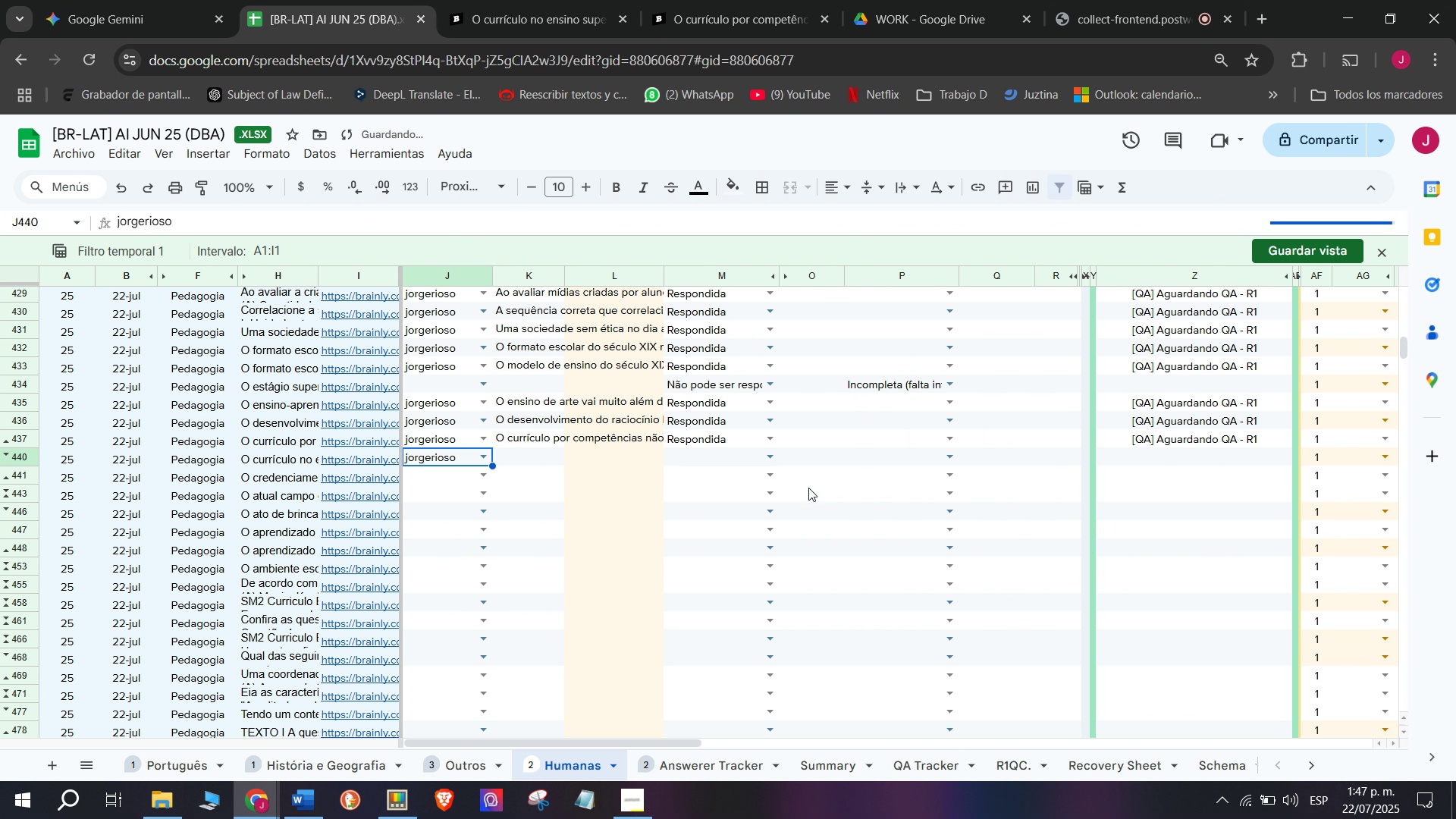 
left_click([770, 465])
 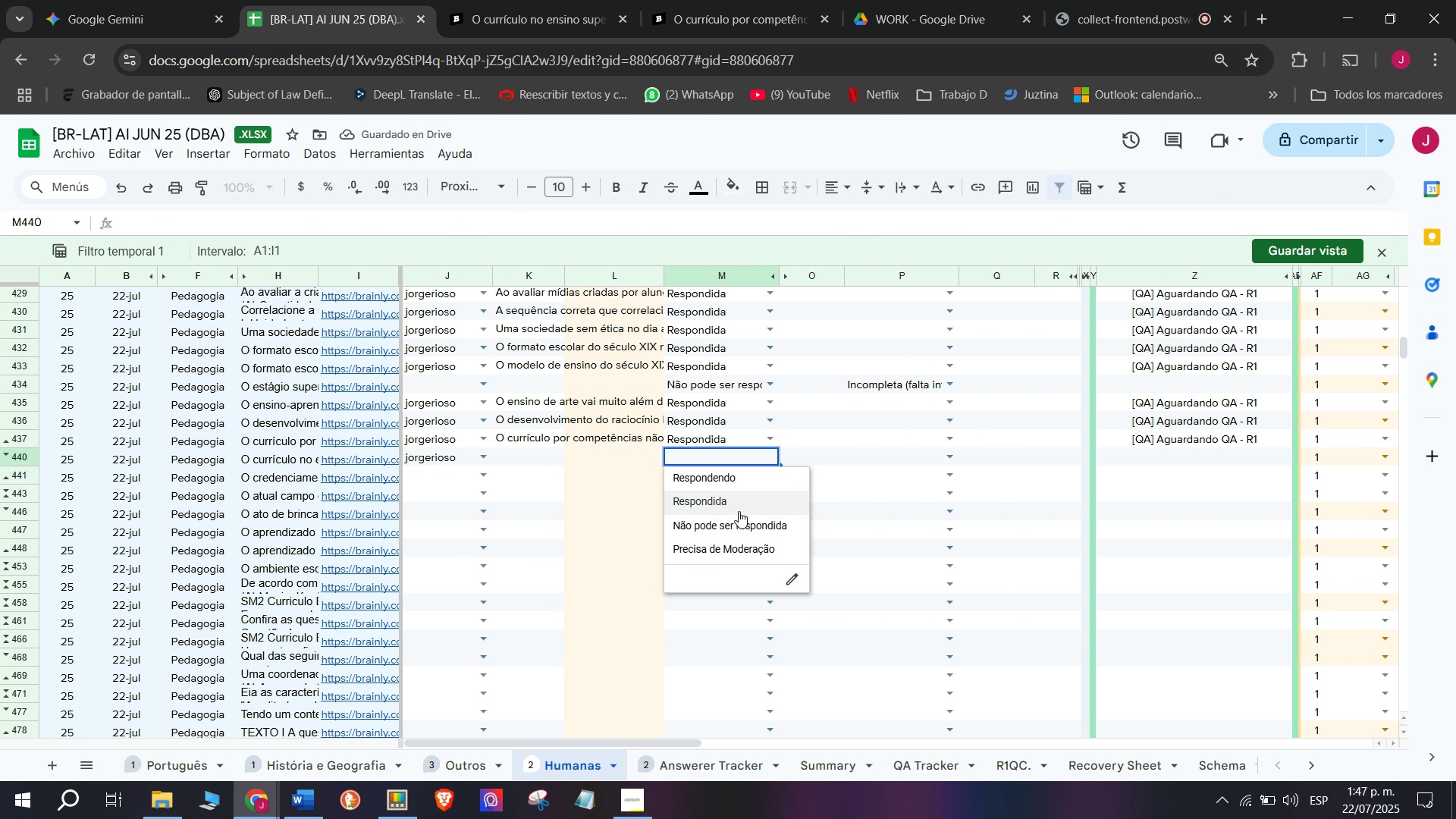 
left_click([739, 506])
 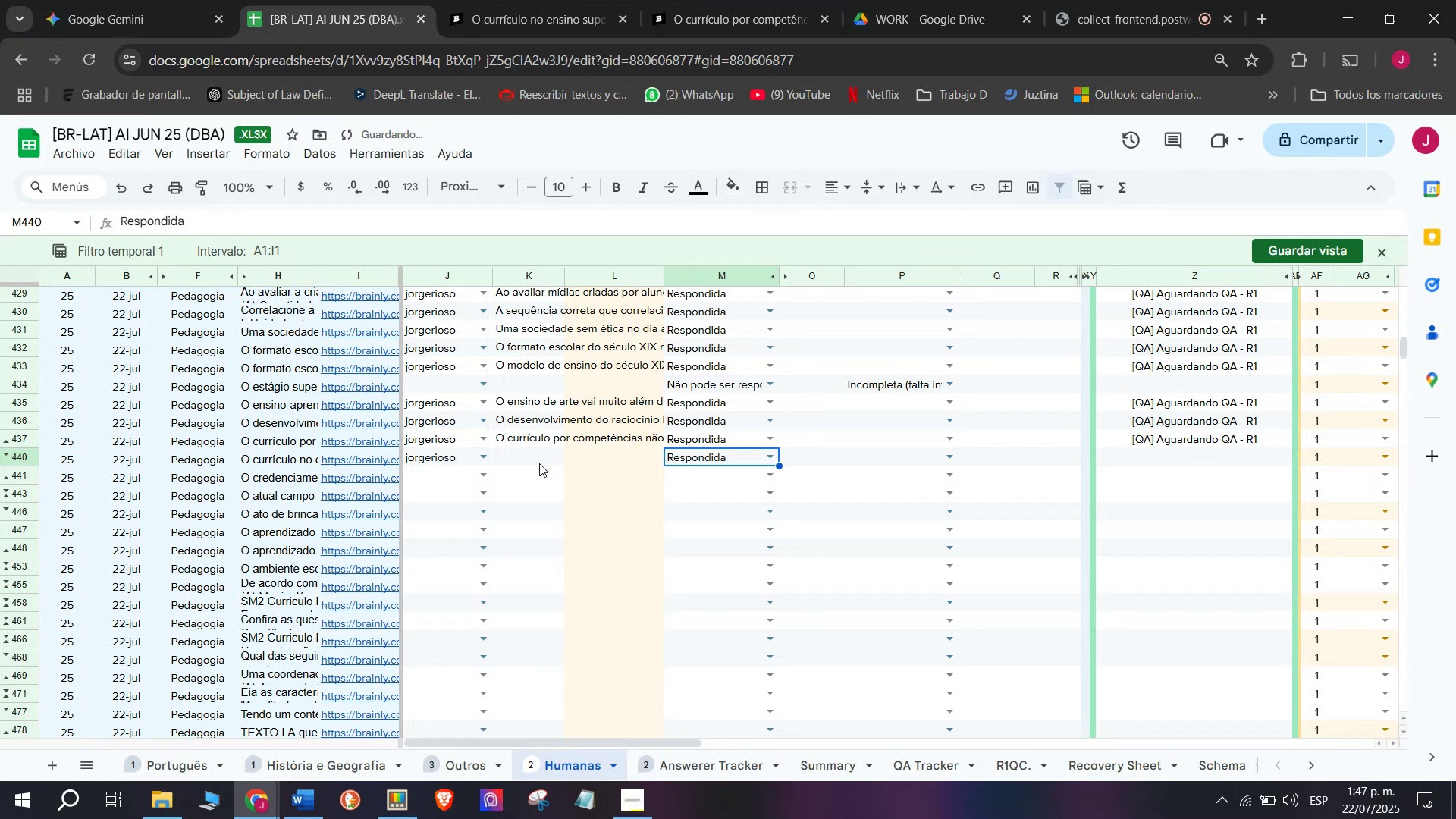 
double_click([538, 463])
 